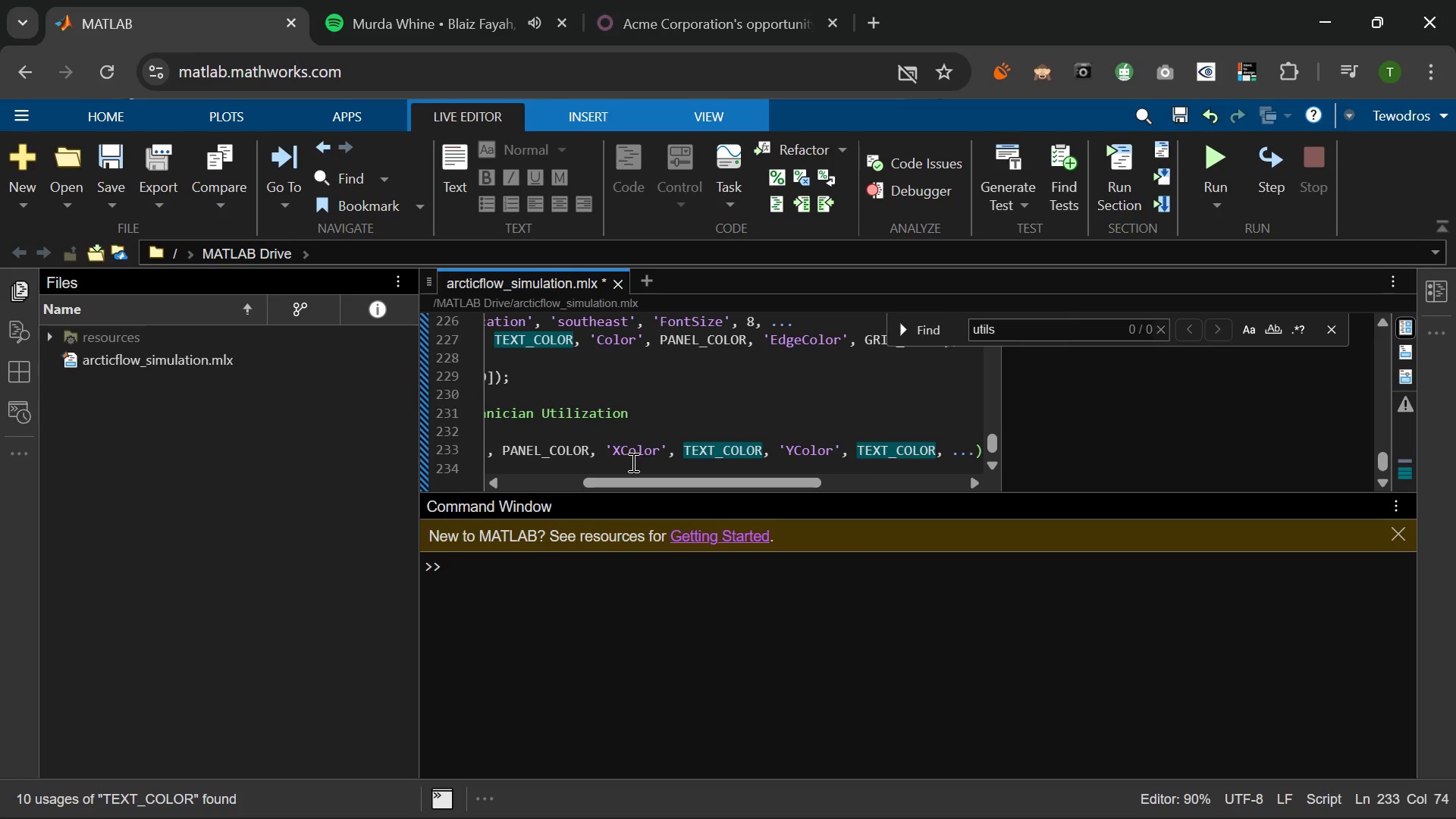 
key(Enter)
 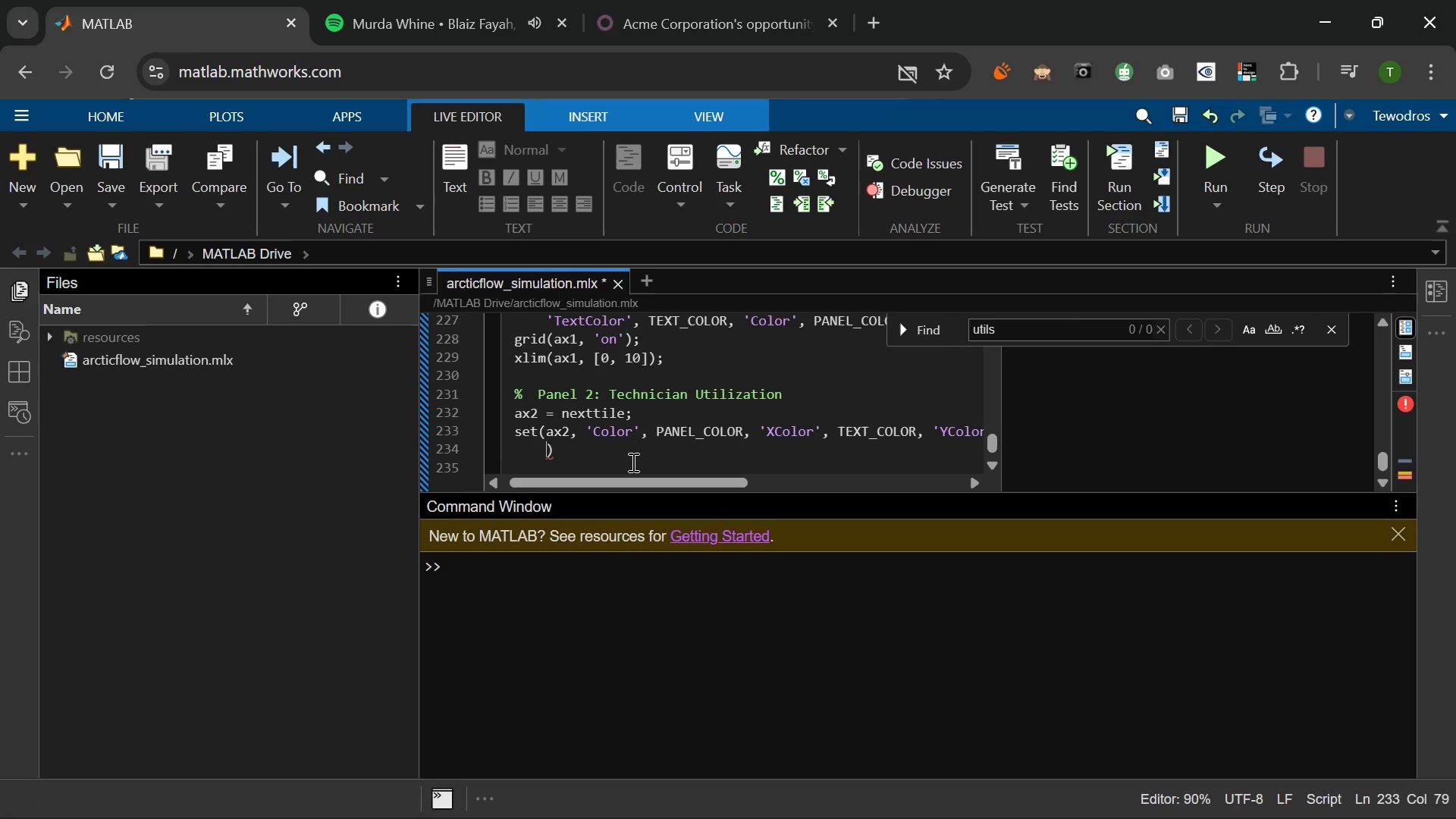 
wait(9.03)
 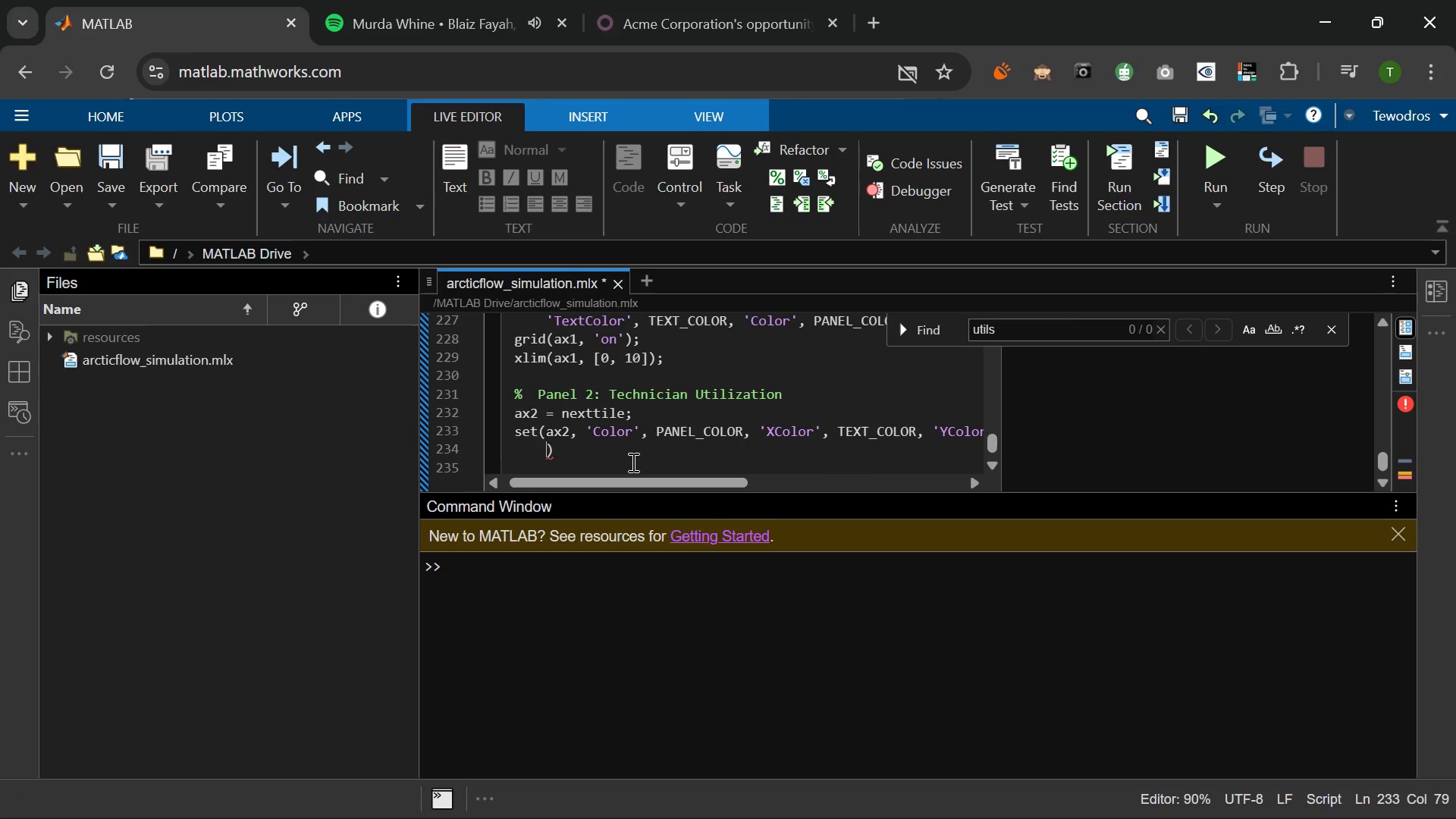 
type('DR)
key(Backspace)
key(Backspace)
type(GRIDColor)
 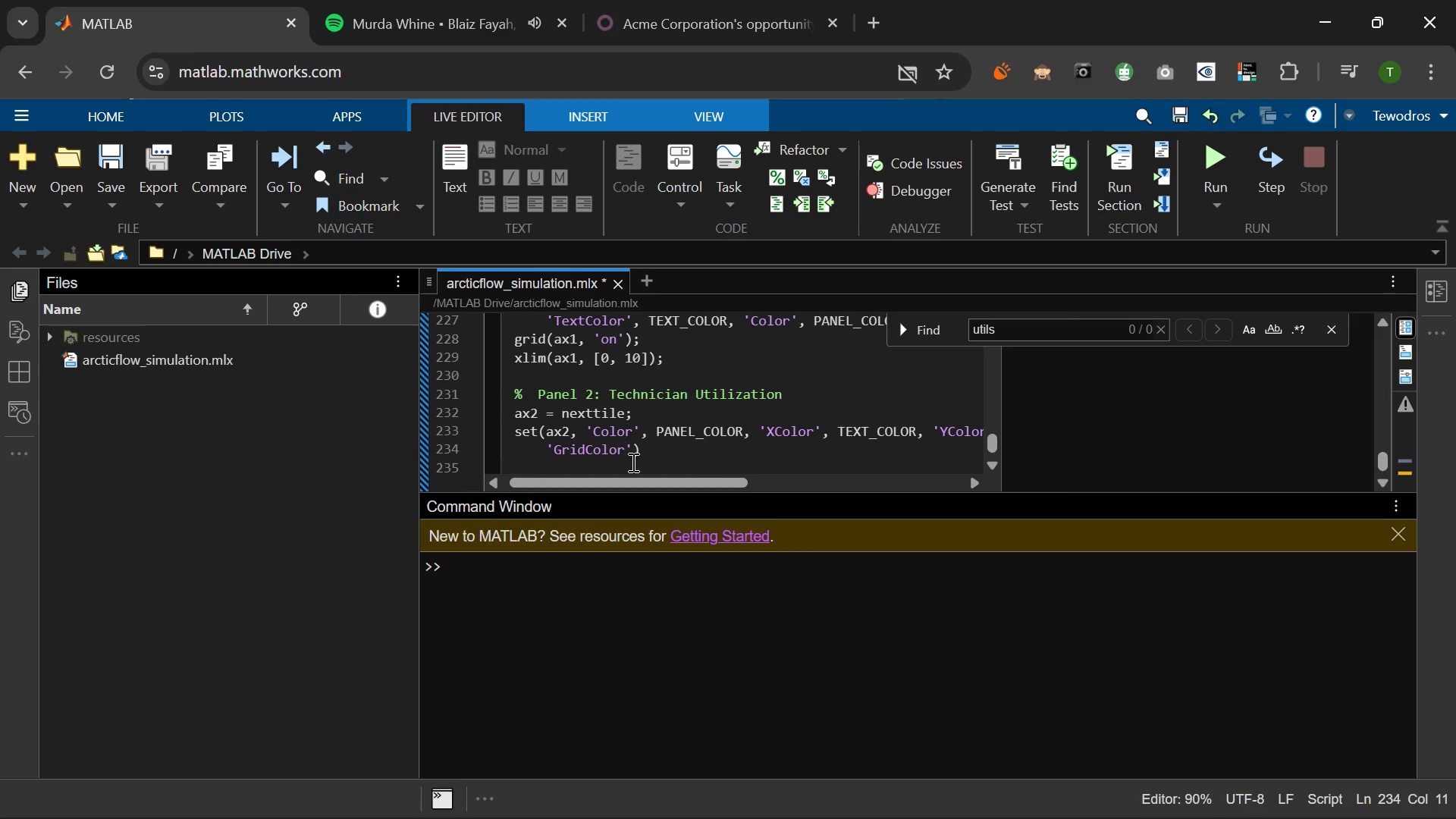 
key(ArrowRight)
 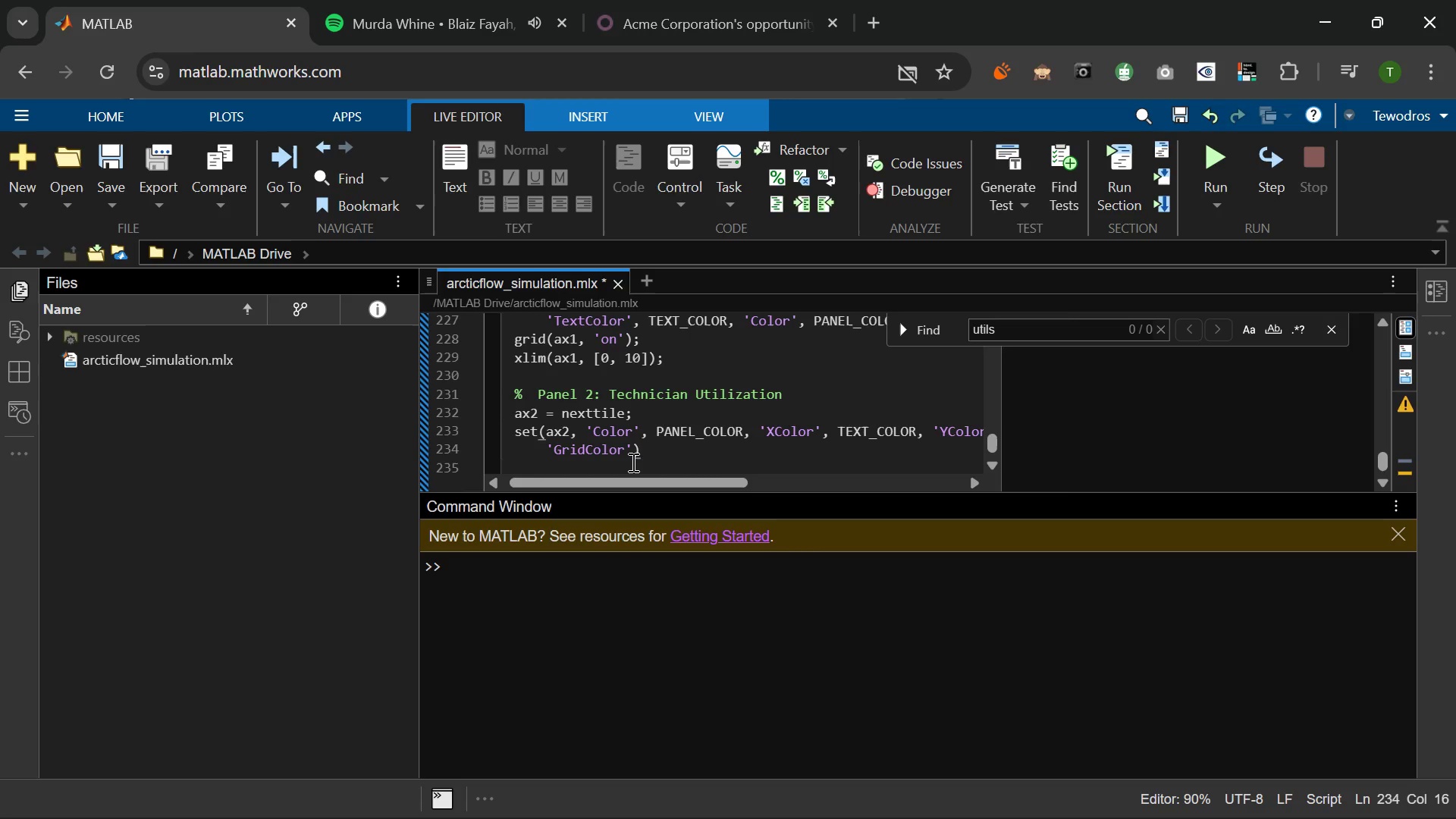 
type(, GRID)
key(Tab)
type(, 'FontSize)
 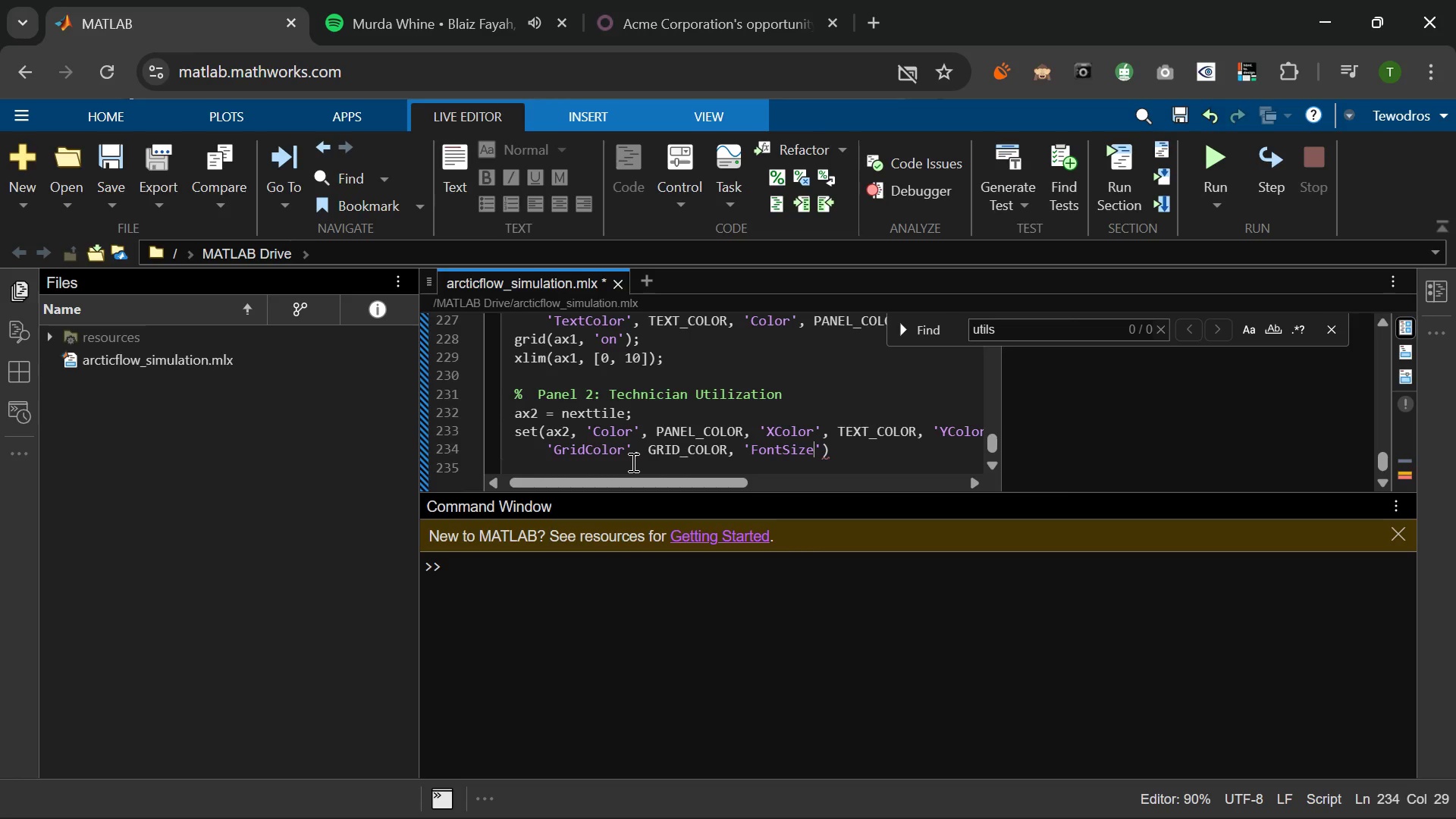 
key(ArrowRight)
 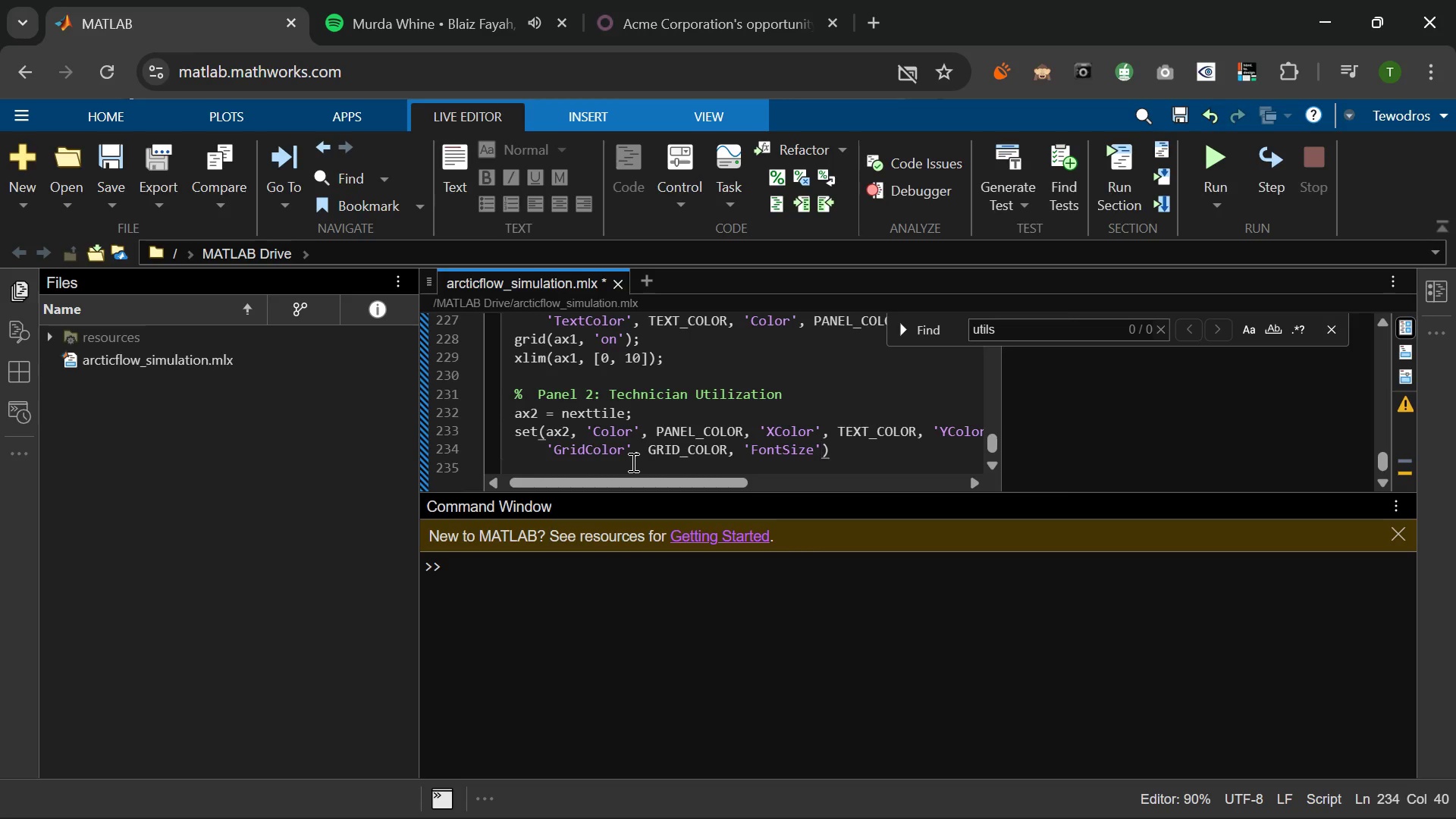 
key(Comma)
 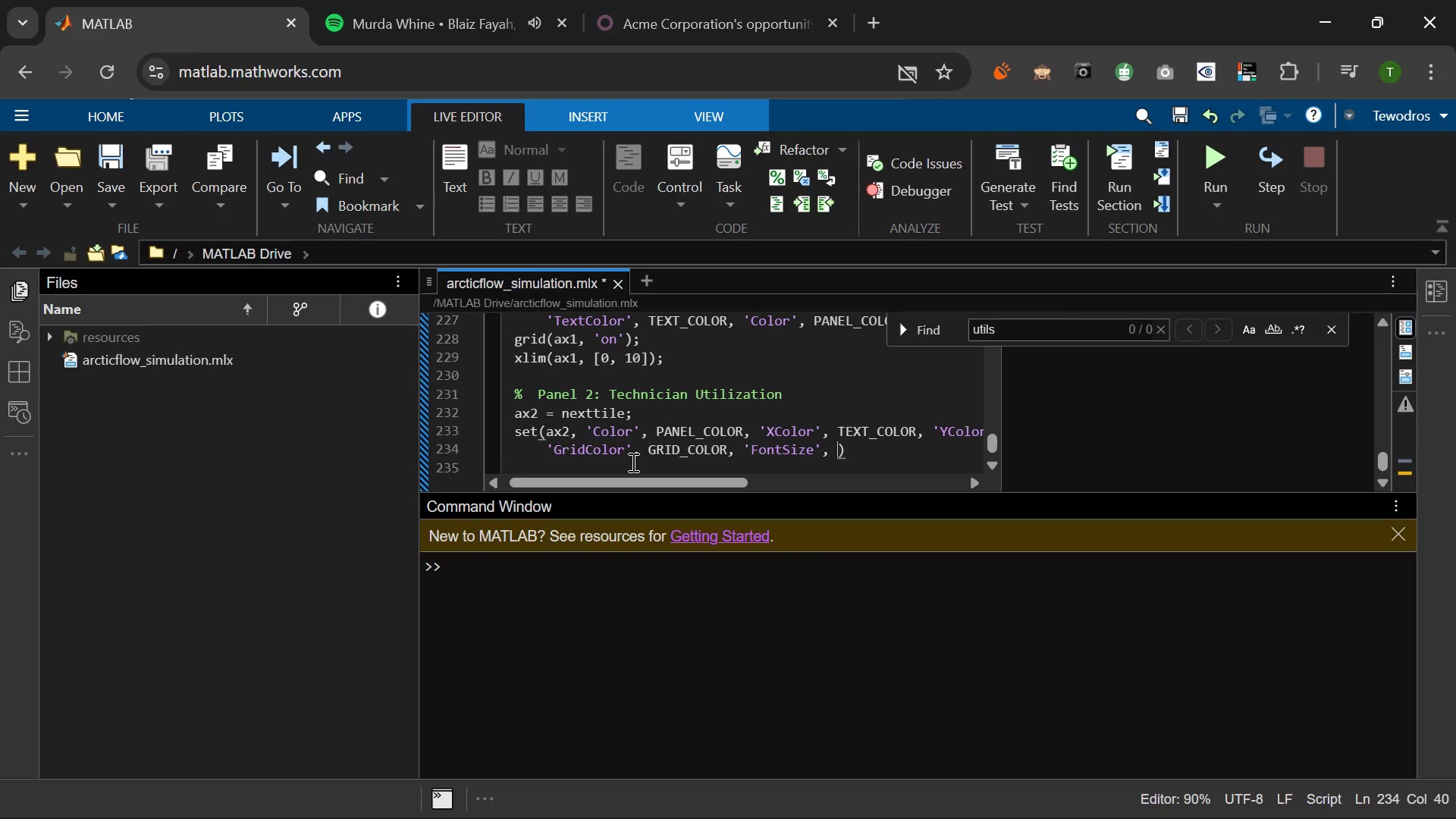 
key(Space)
 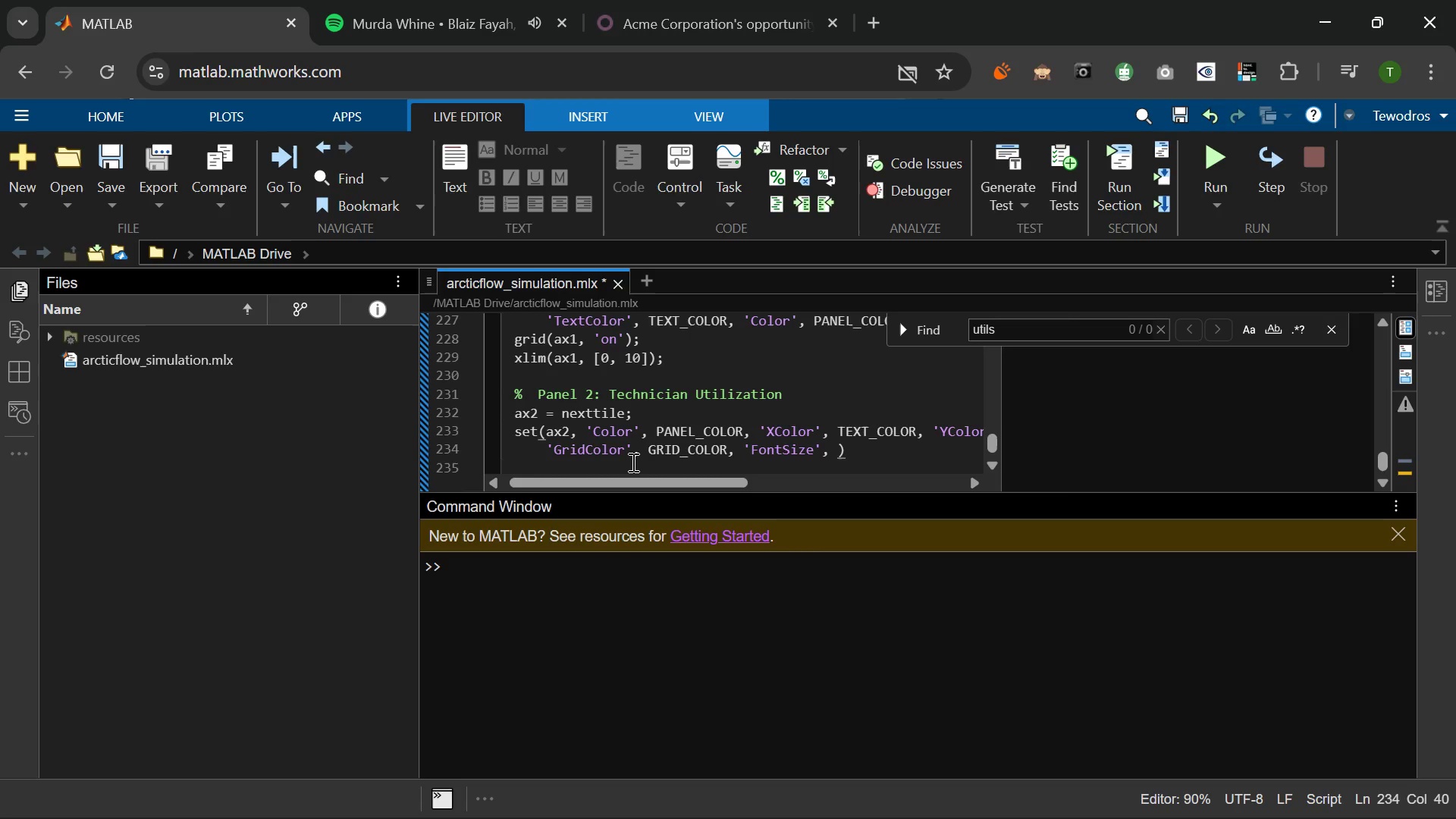 
key(9)
 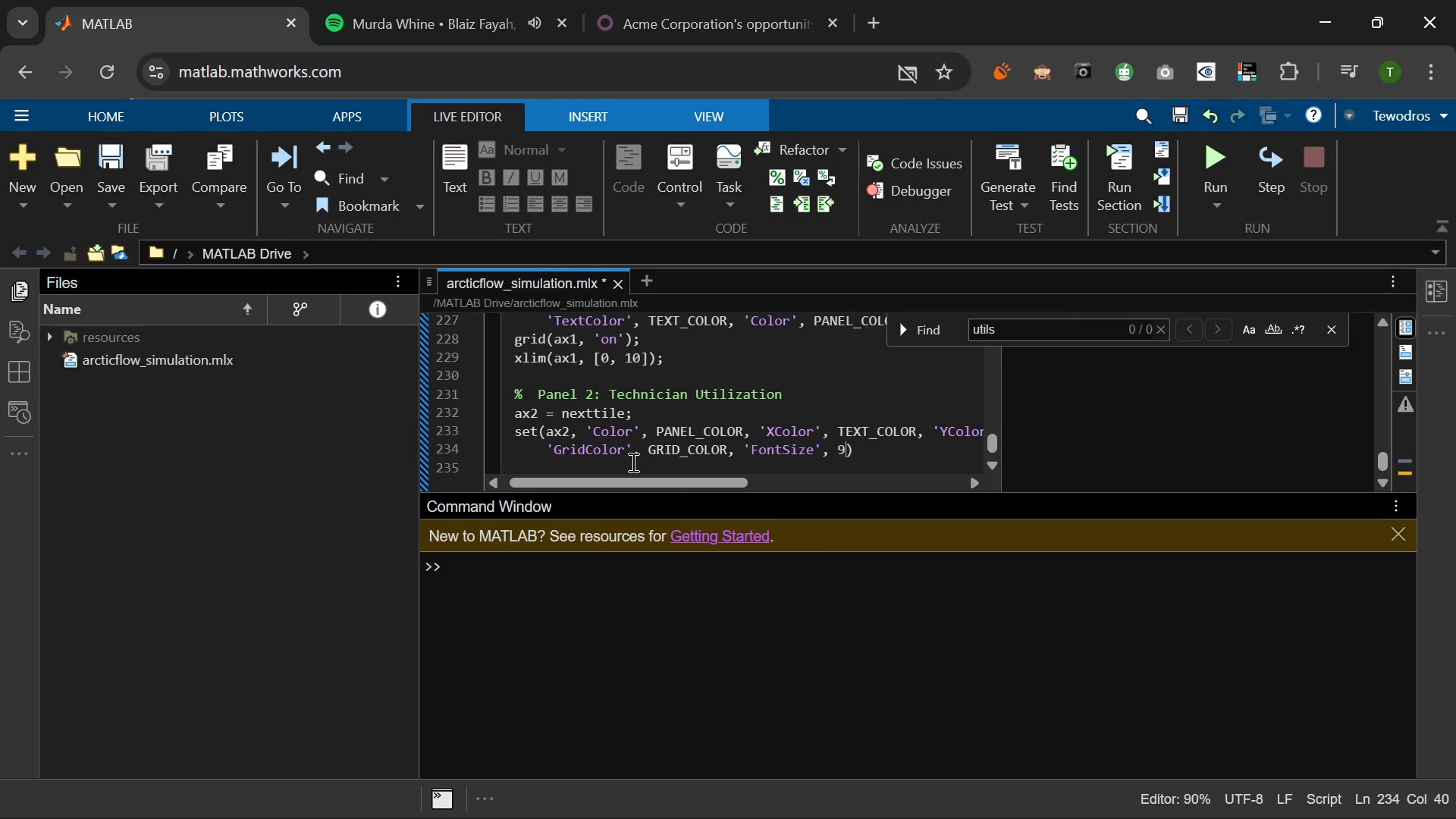 
key(ArrowRight)
 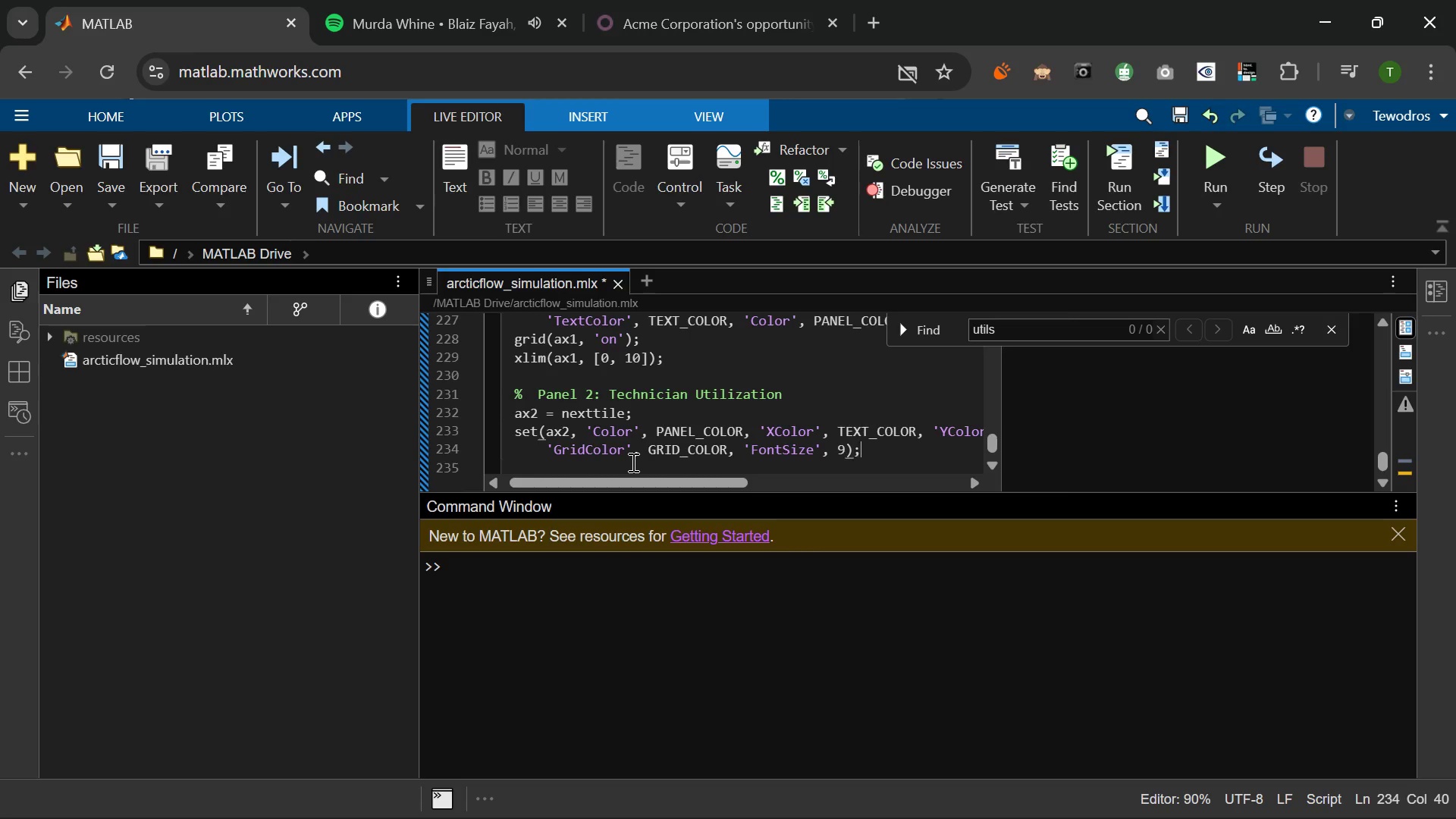 
key(Semicolon)
 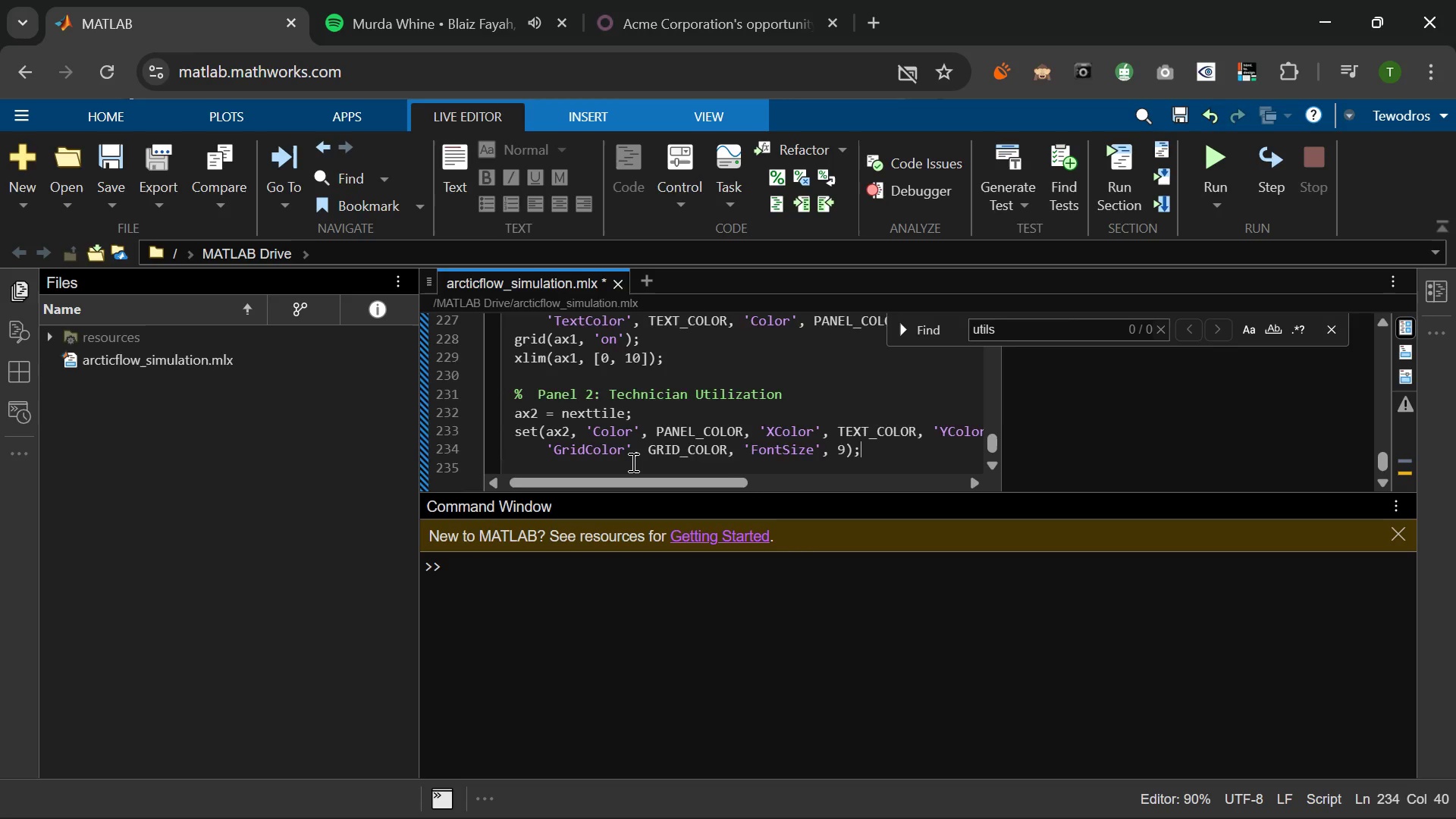 
key(Enter)
 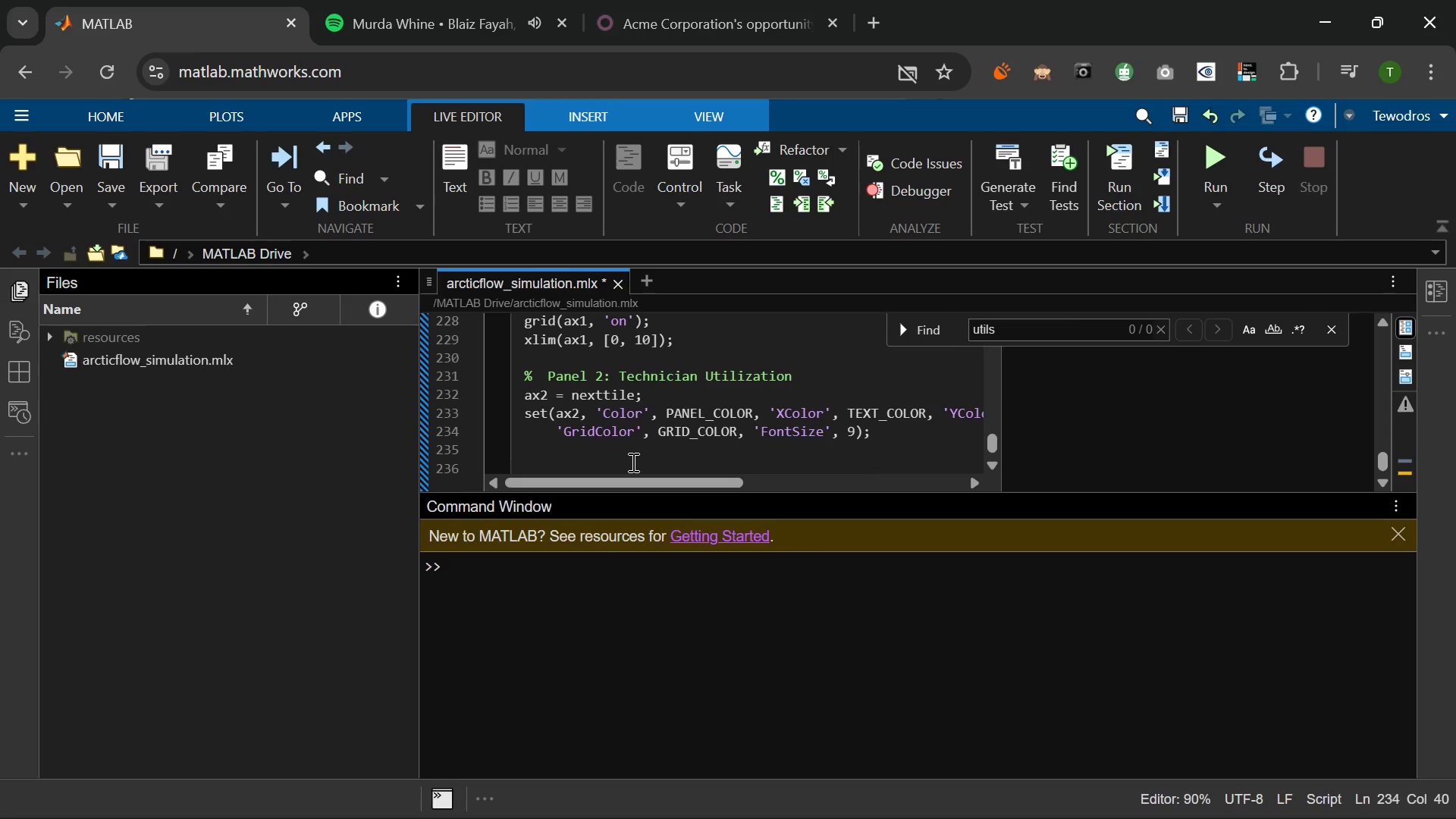 
key(Enter)
 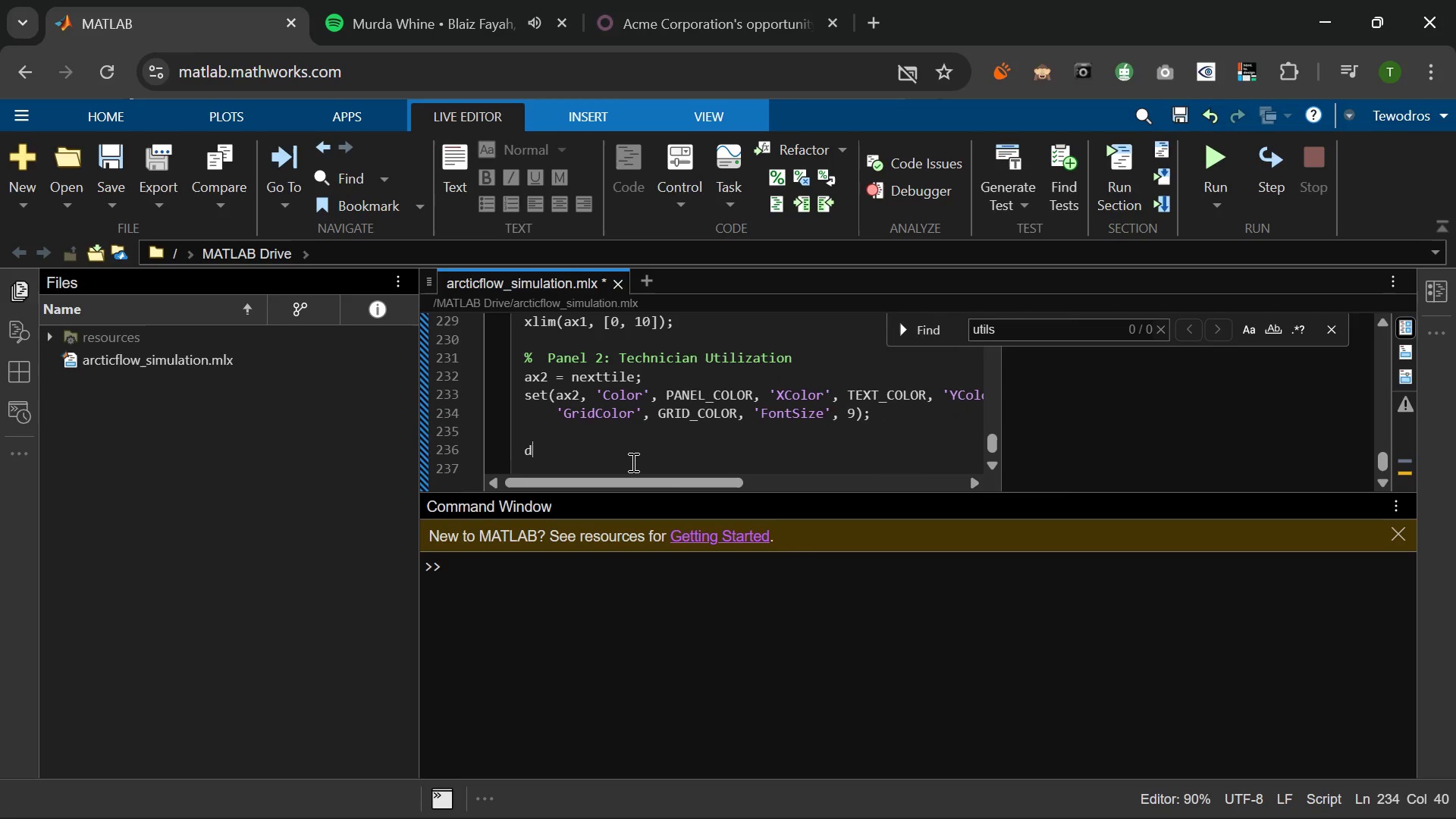 
type(days = (1: NUM_DA)
key(Tab)
 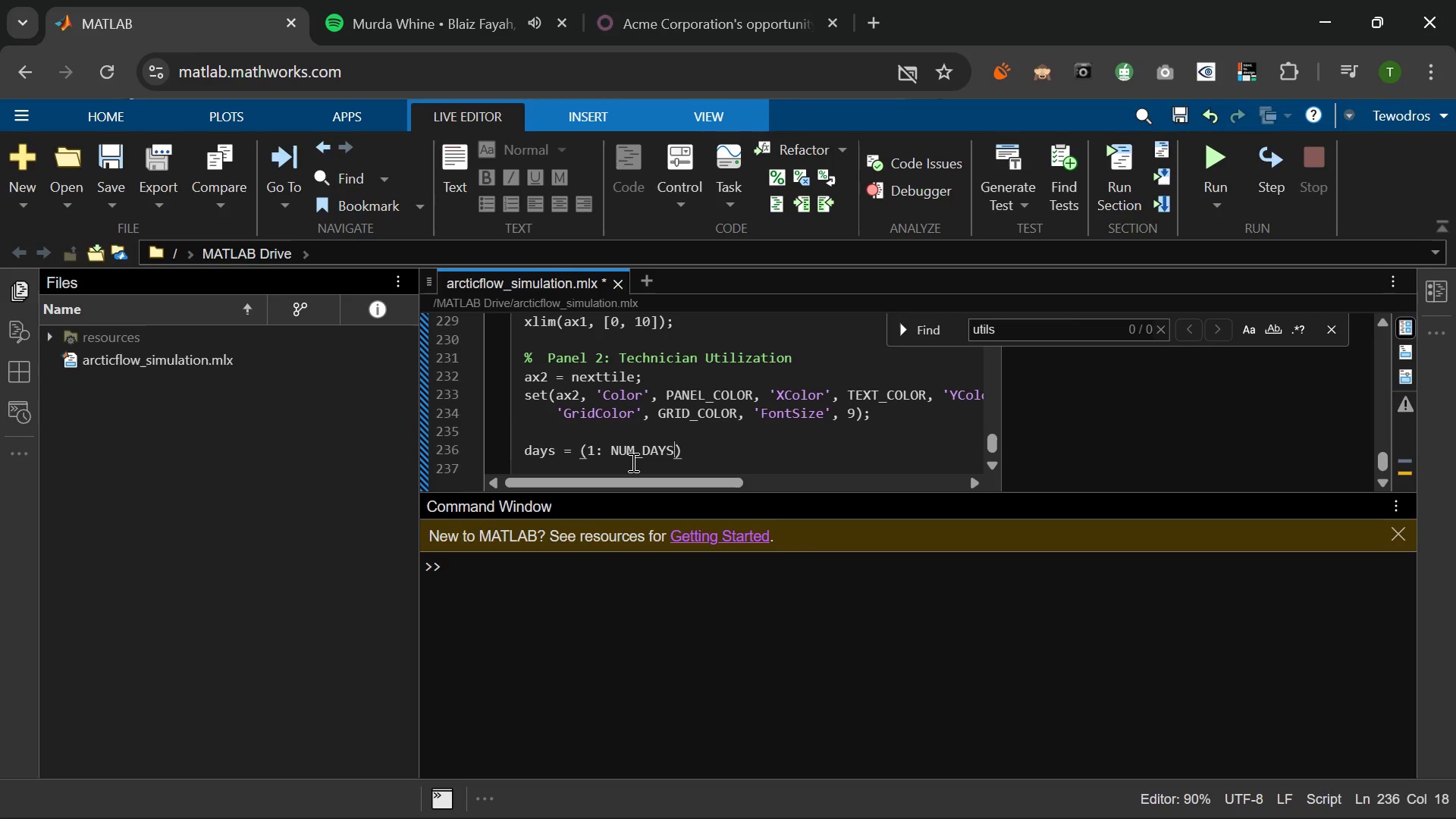 
wait(5.19)
 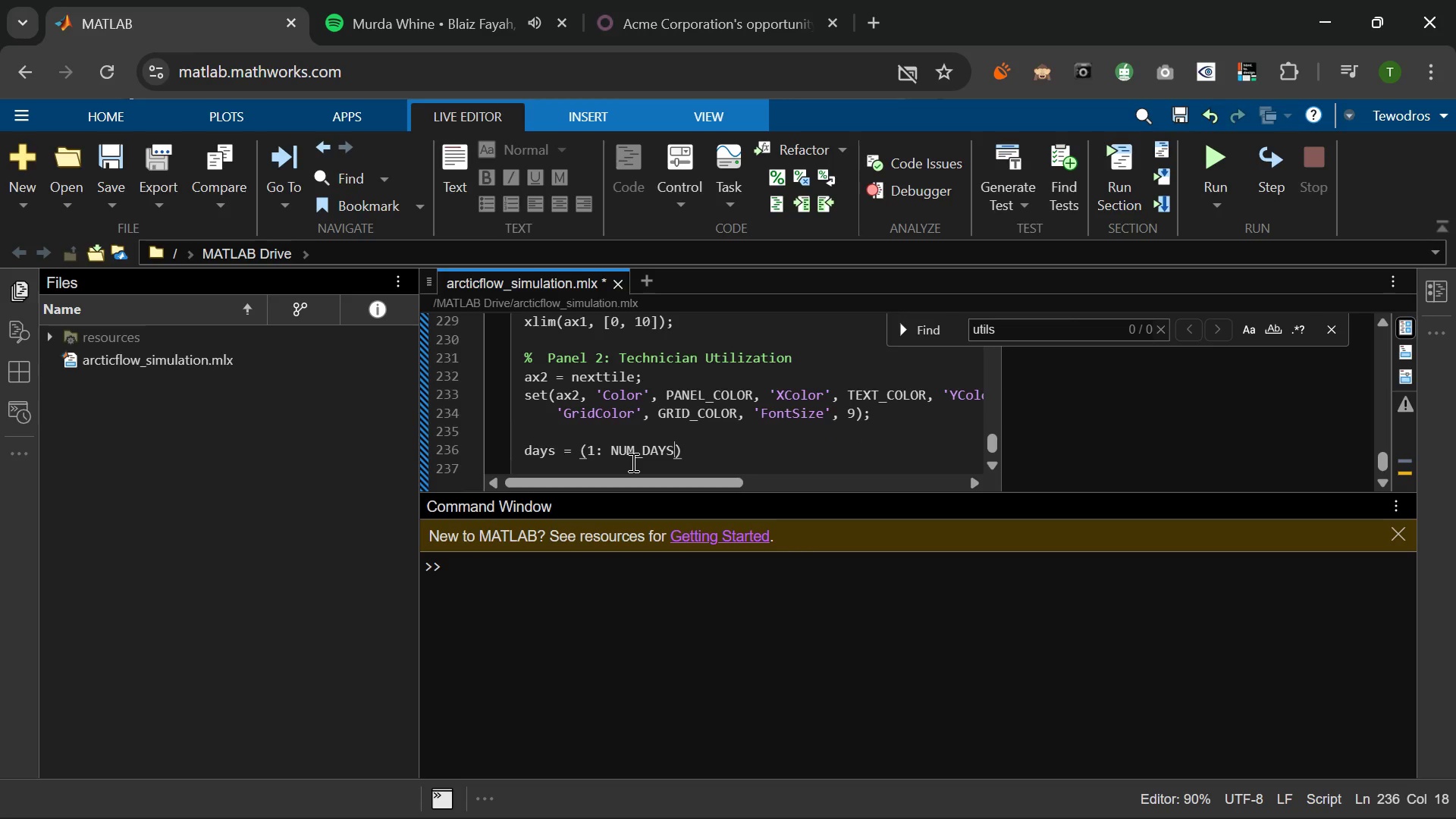 
key(ArrowRight)
 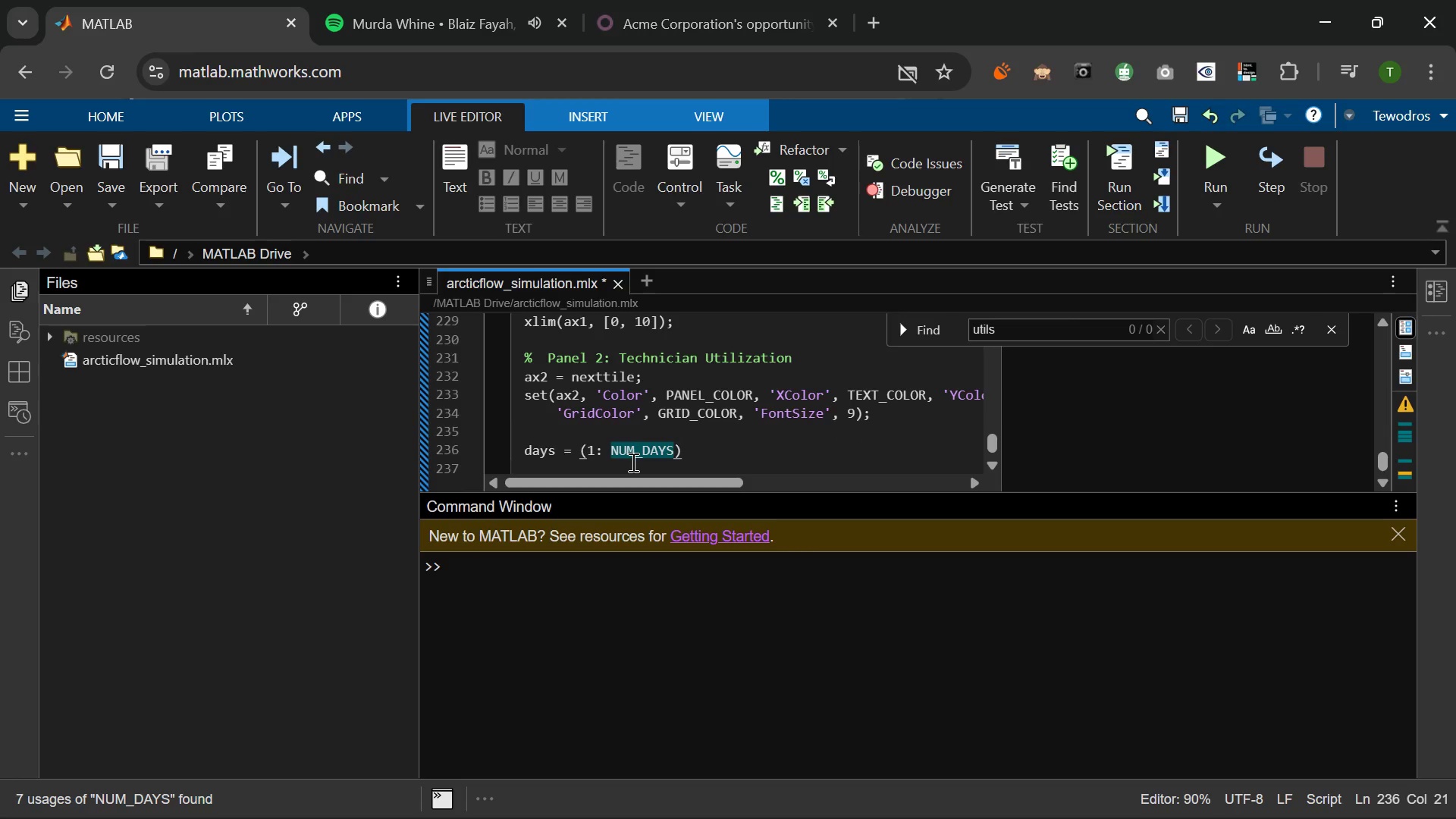 
key(Quote)
 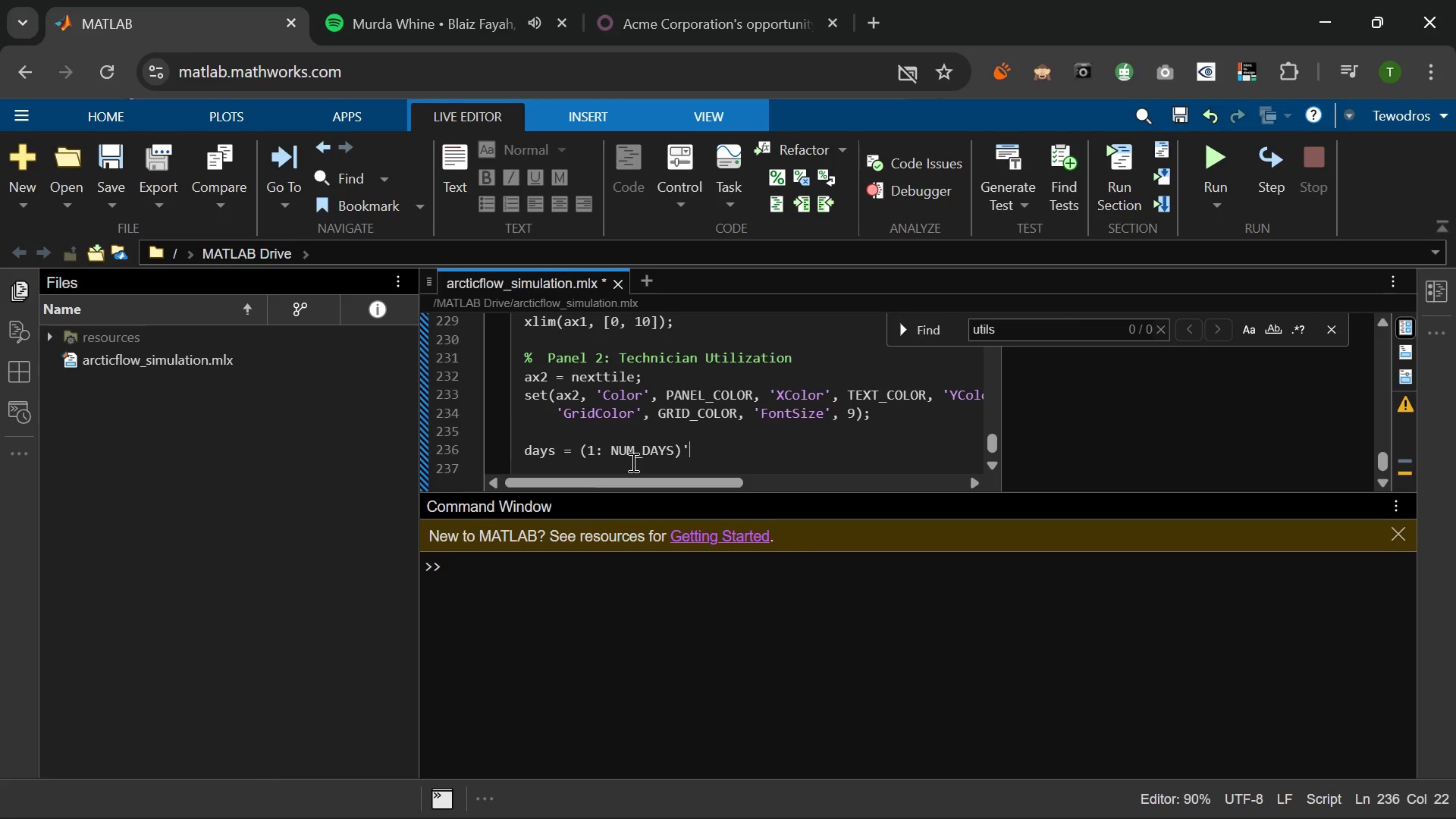 
key(Semicolon)
 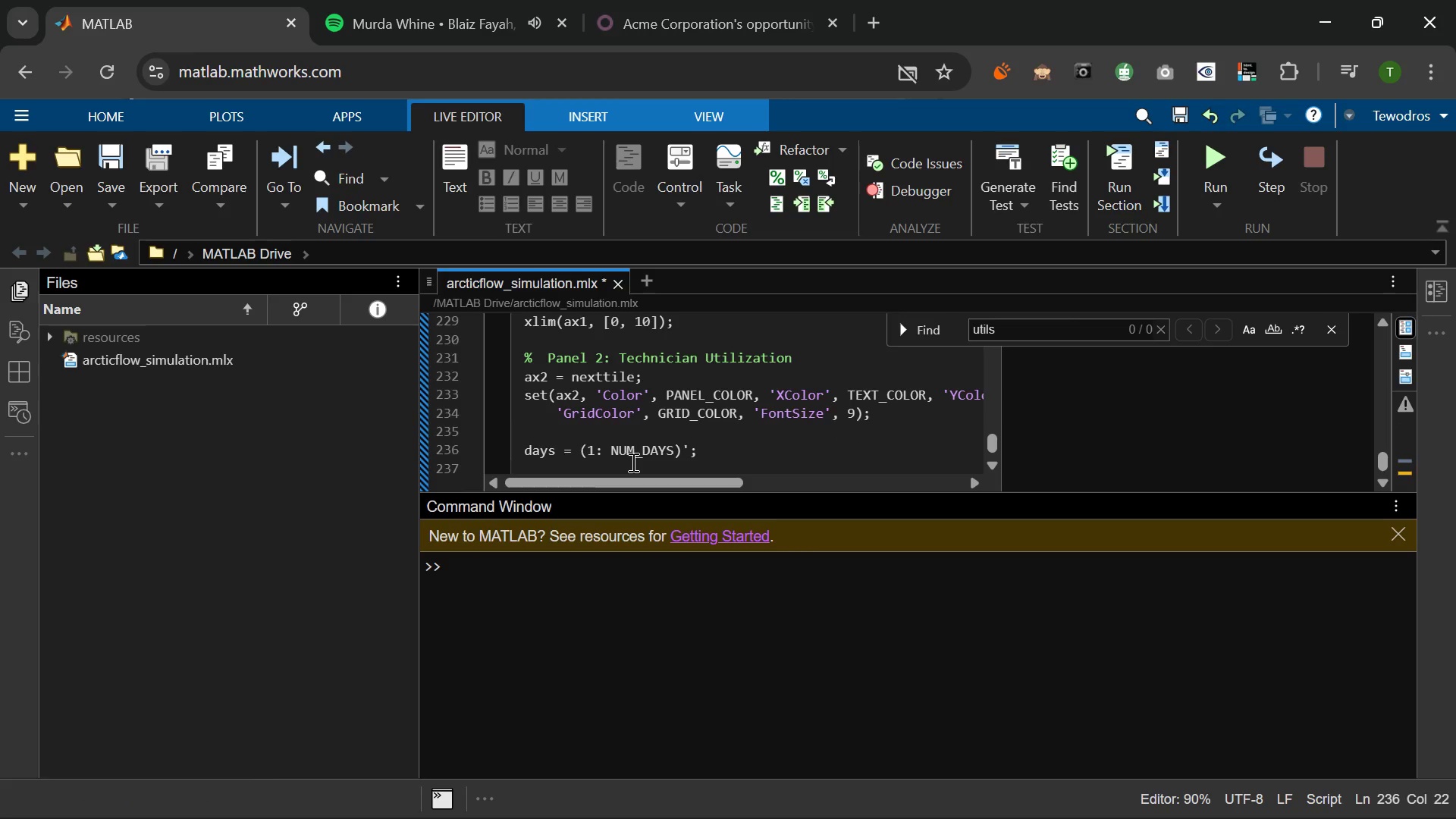 
key(Enter)
 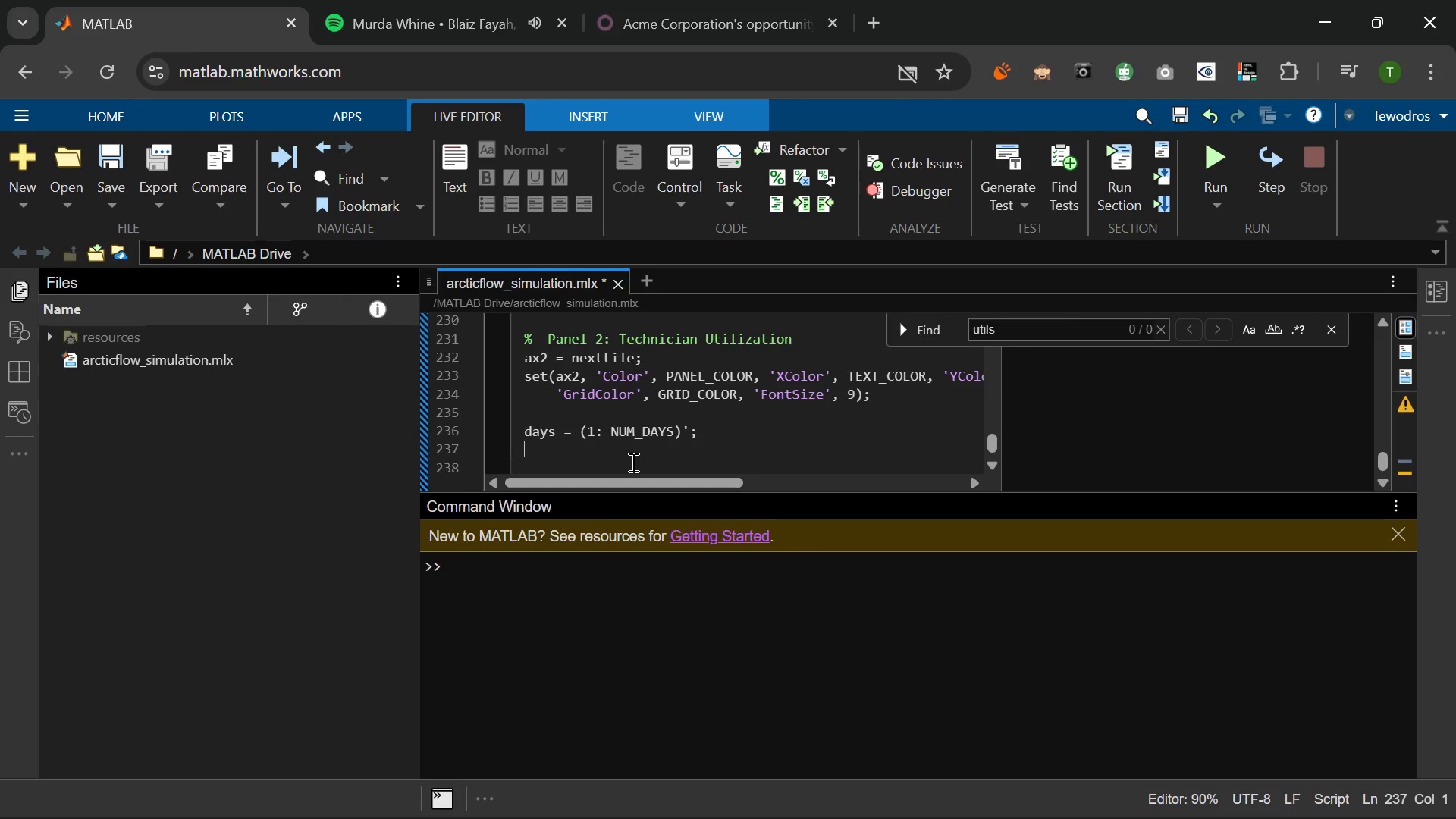 
type(for sc = 1:n_scenarios)
 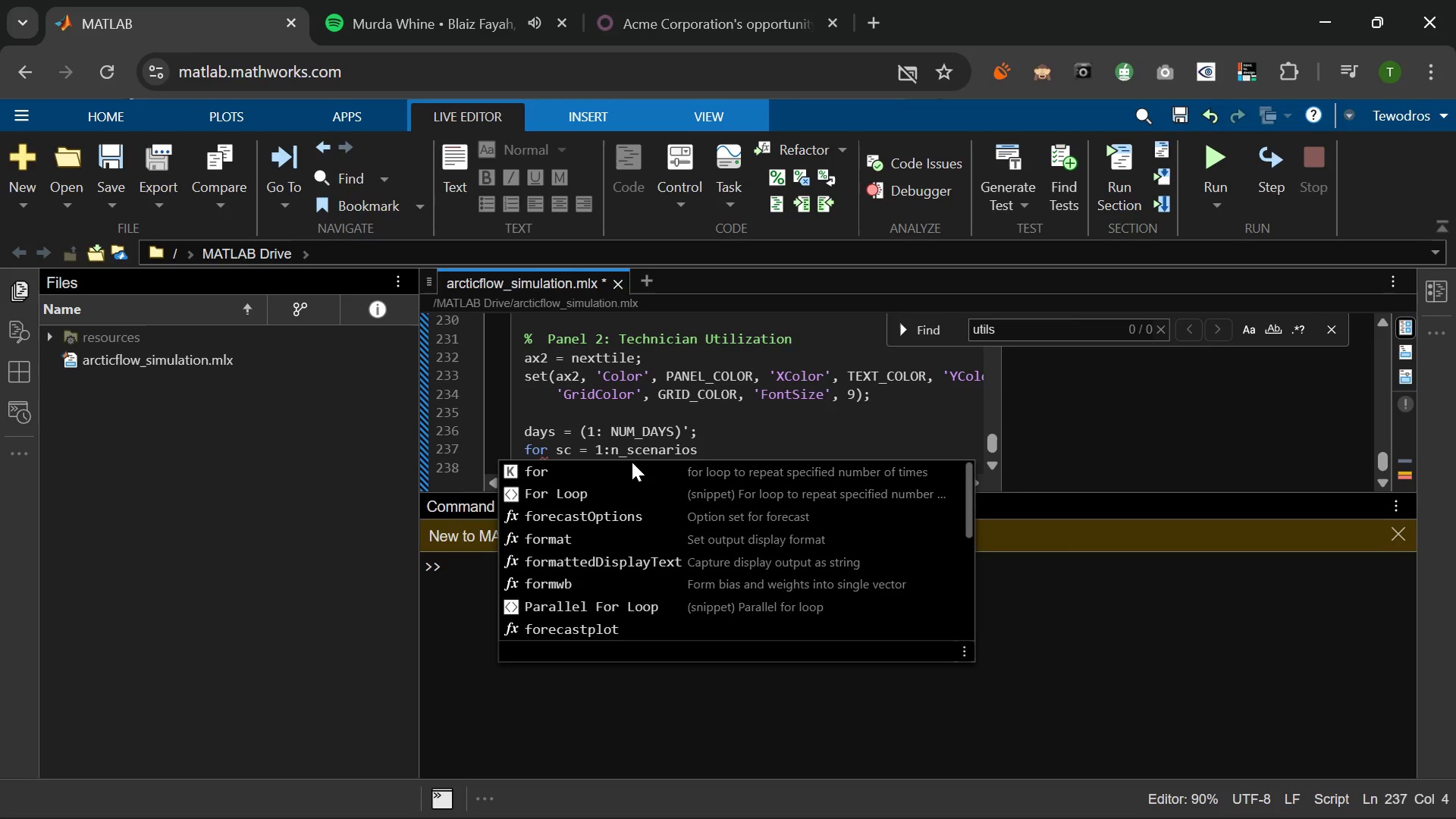 
key(Enter)
 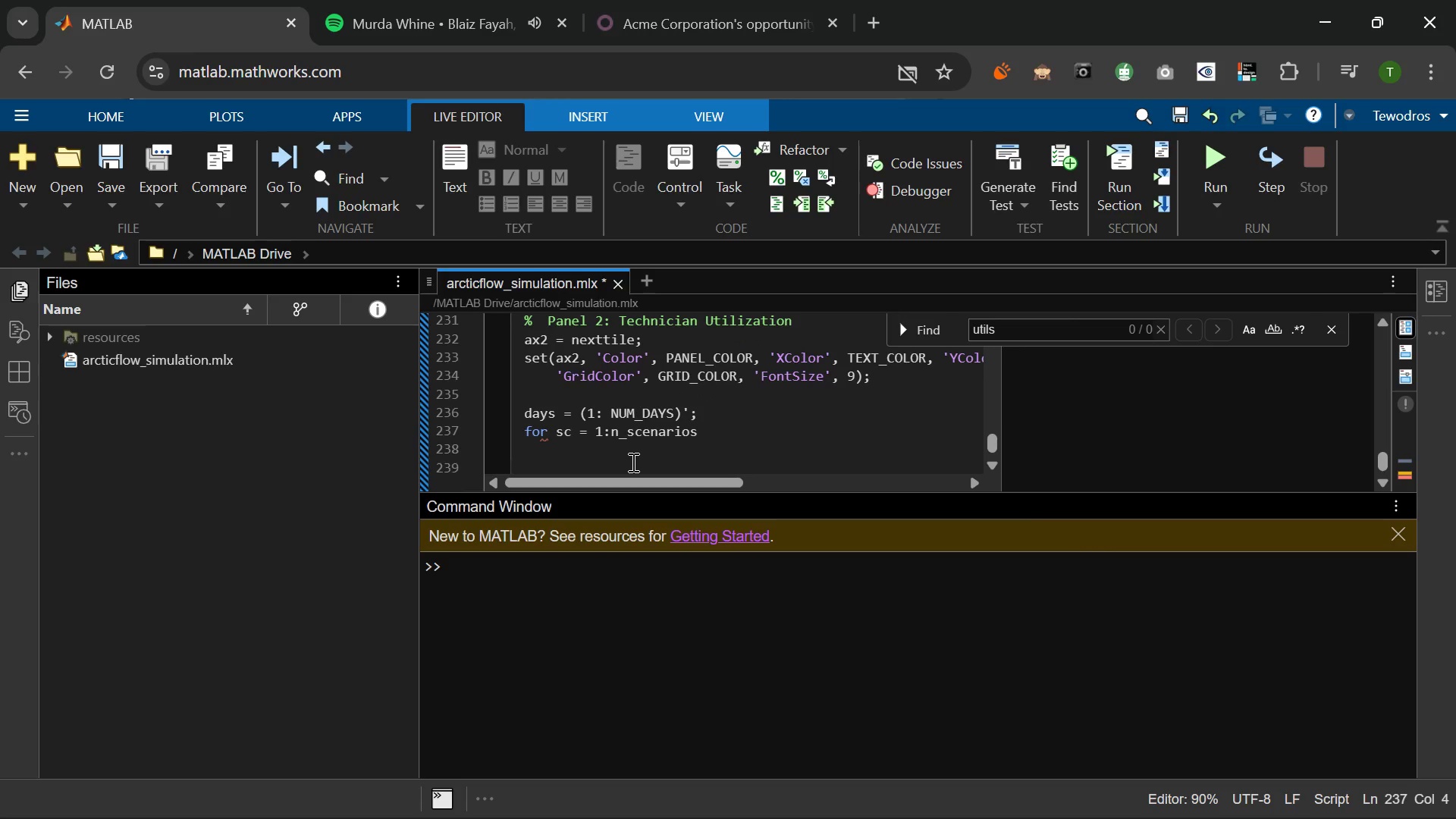 
type(plot(ax2, days, daily_util()
key(Backspace)
type({SC)
 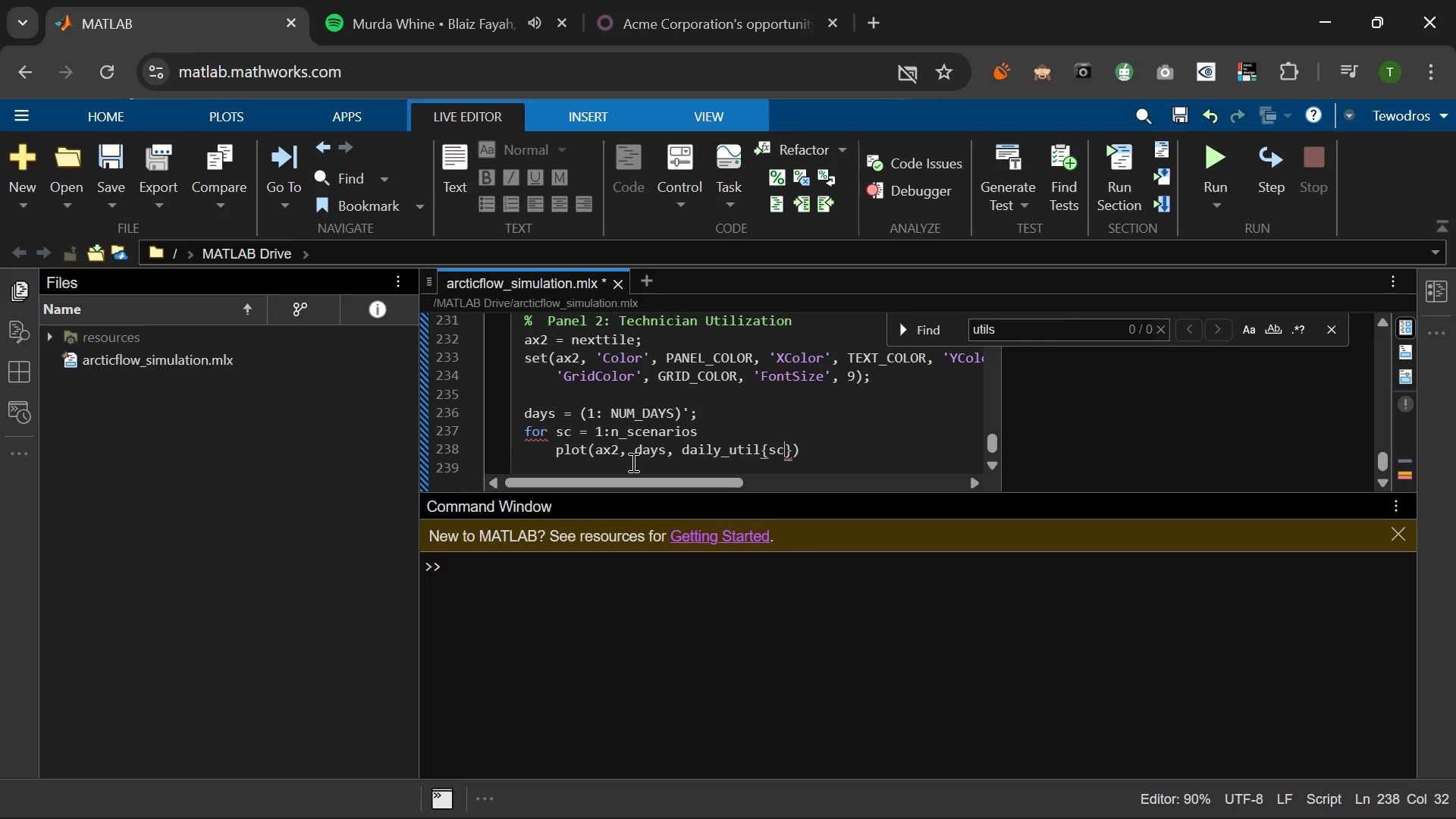 
key(ArrowRight)
 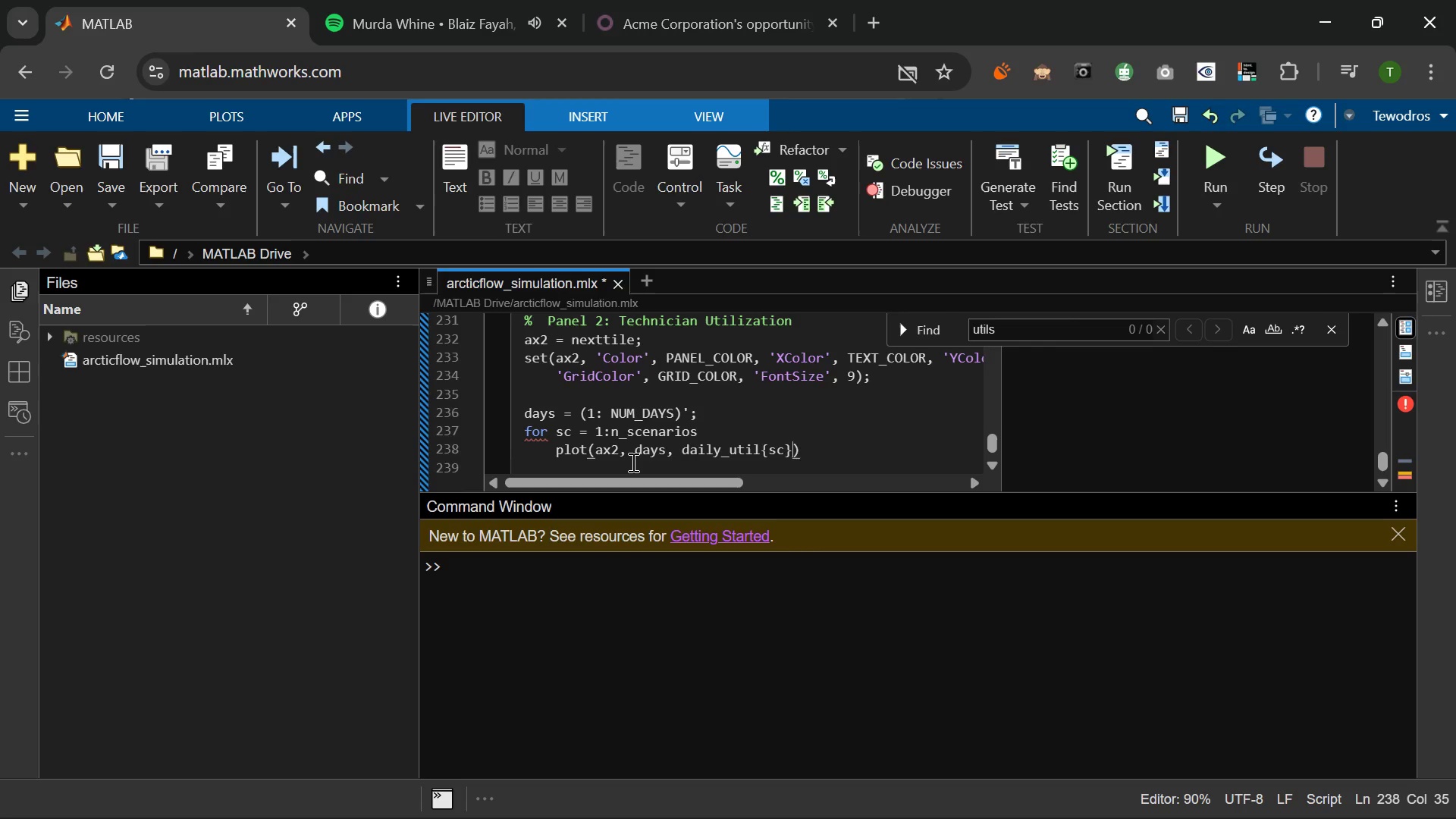 
type(, 'Color)
 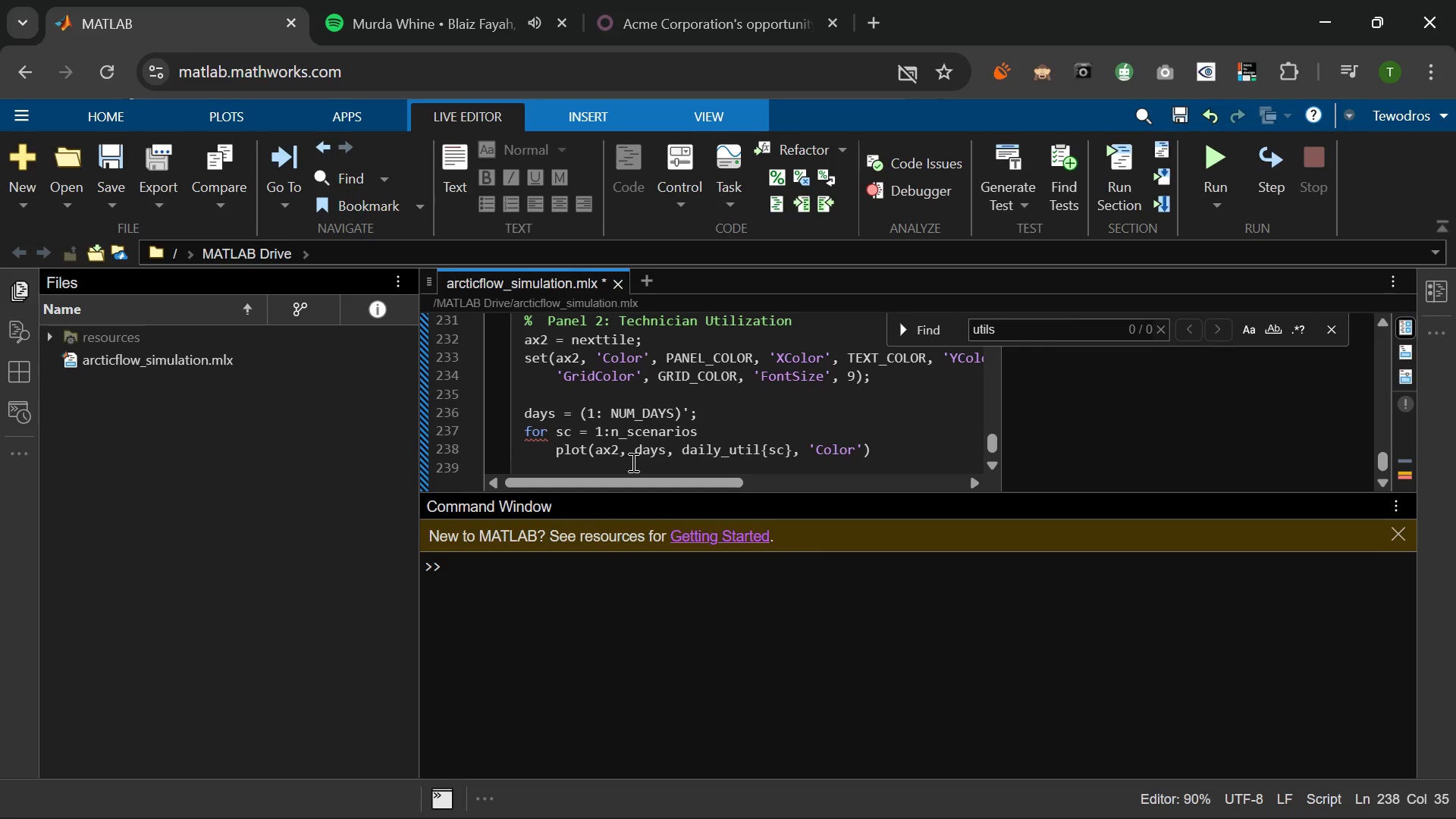 
key(ArrowRight)
 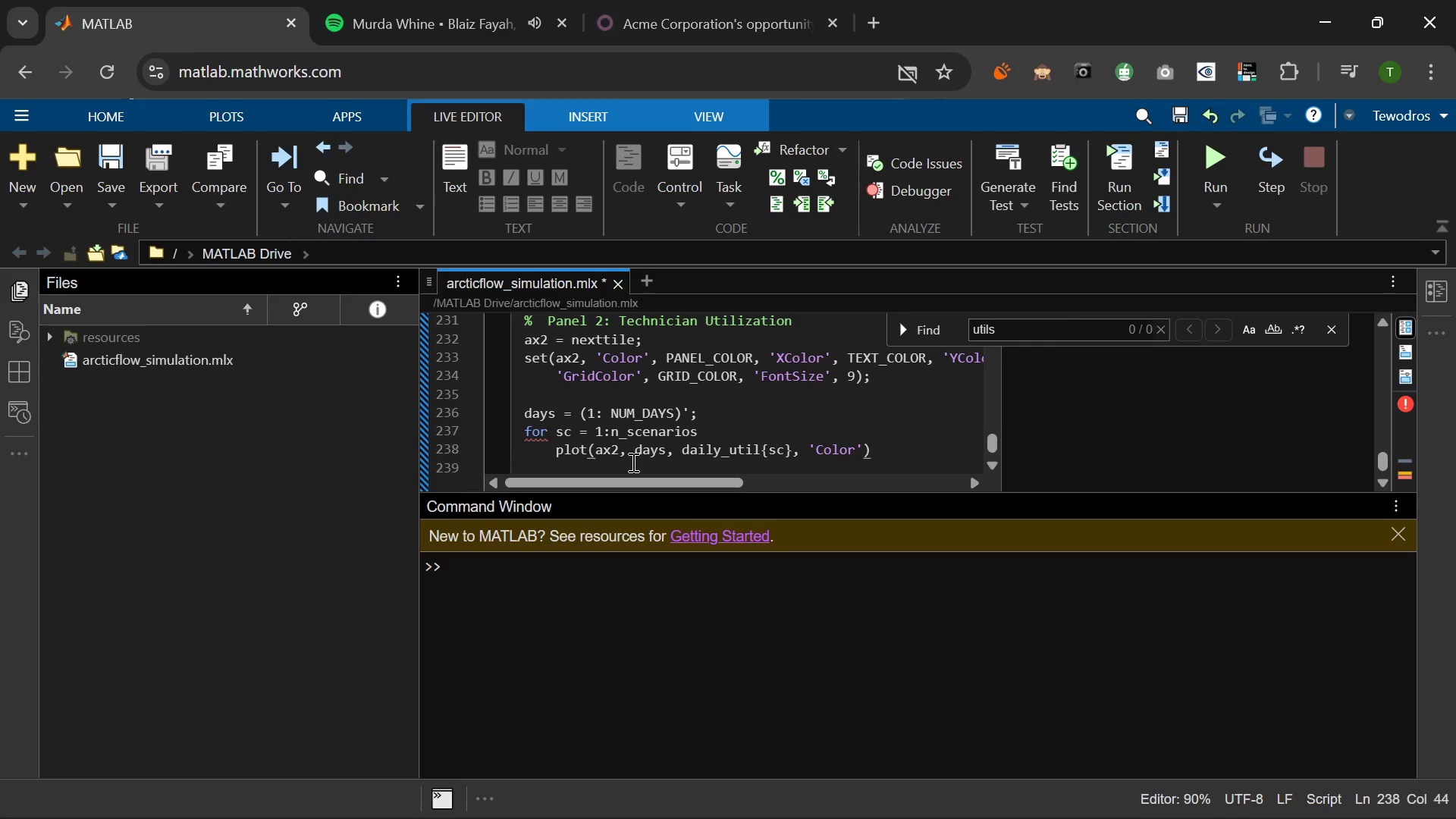 
type(, SCENARI)
 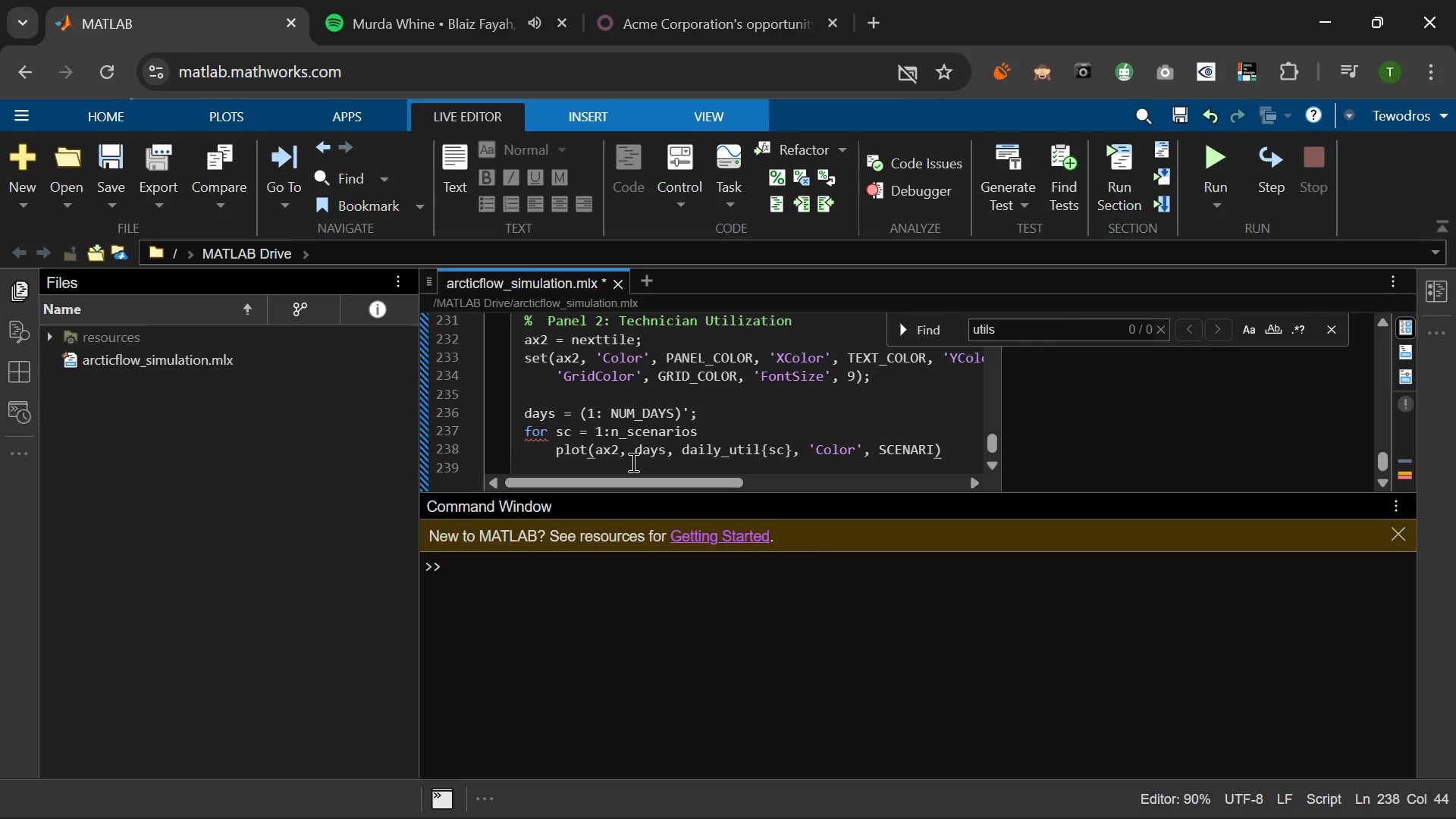 
key(Shift+ArrowDown)
 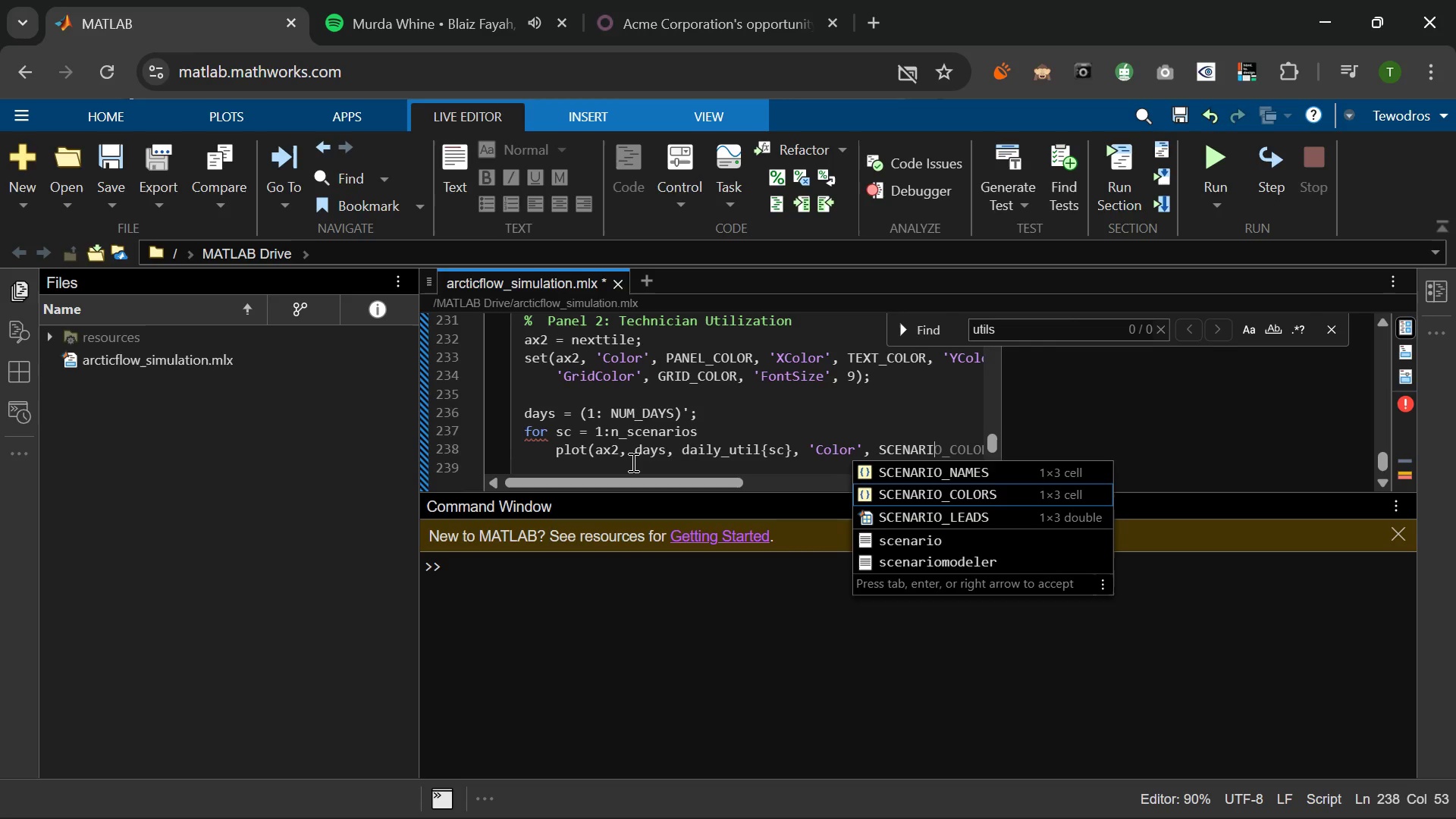 
key(Shift+ArrowDown)
 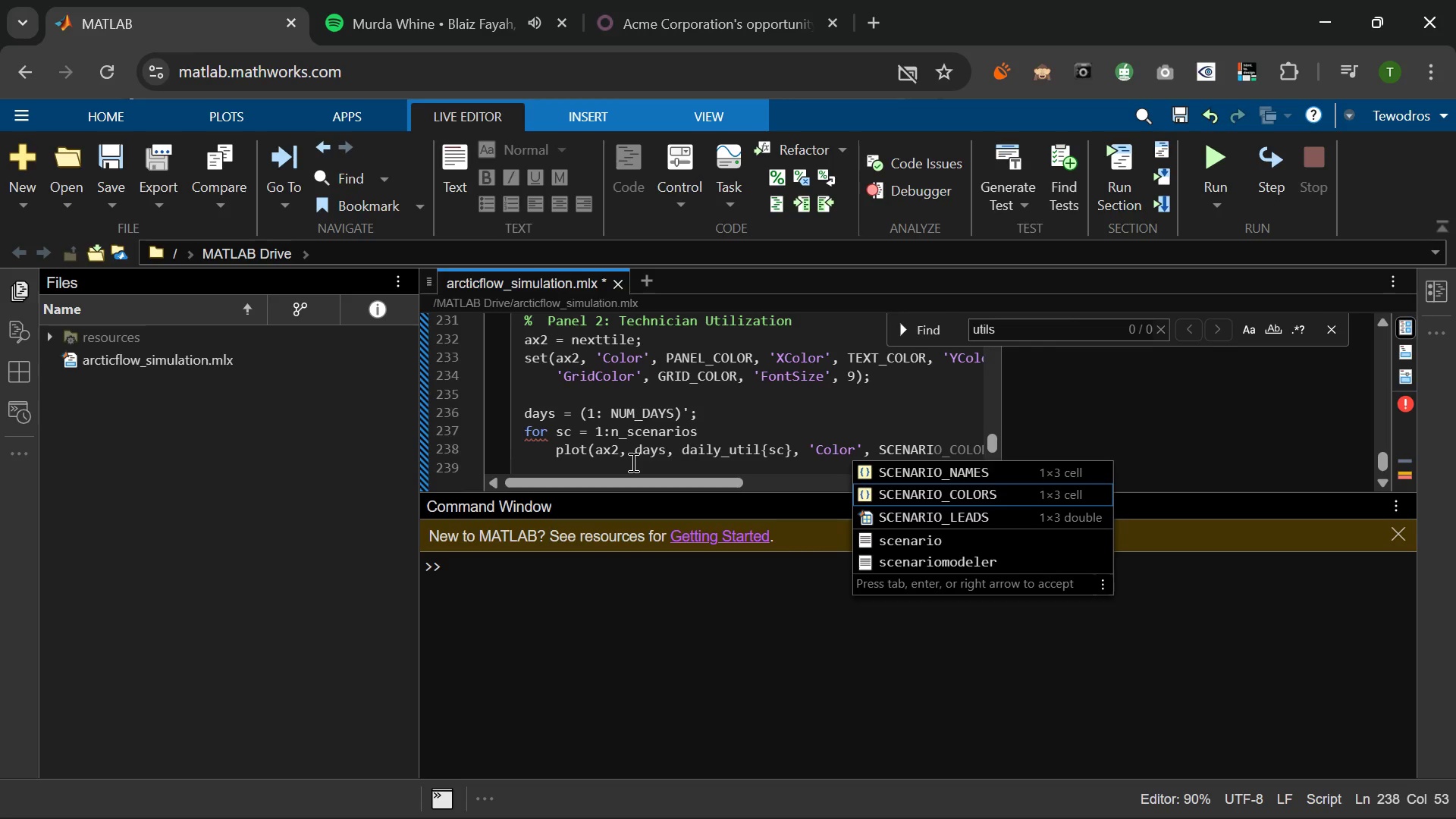 
key(Shift+Tab)
 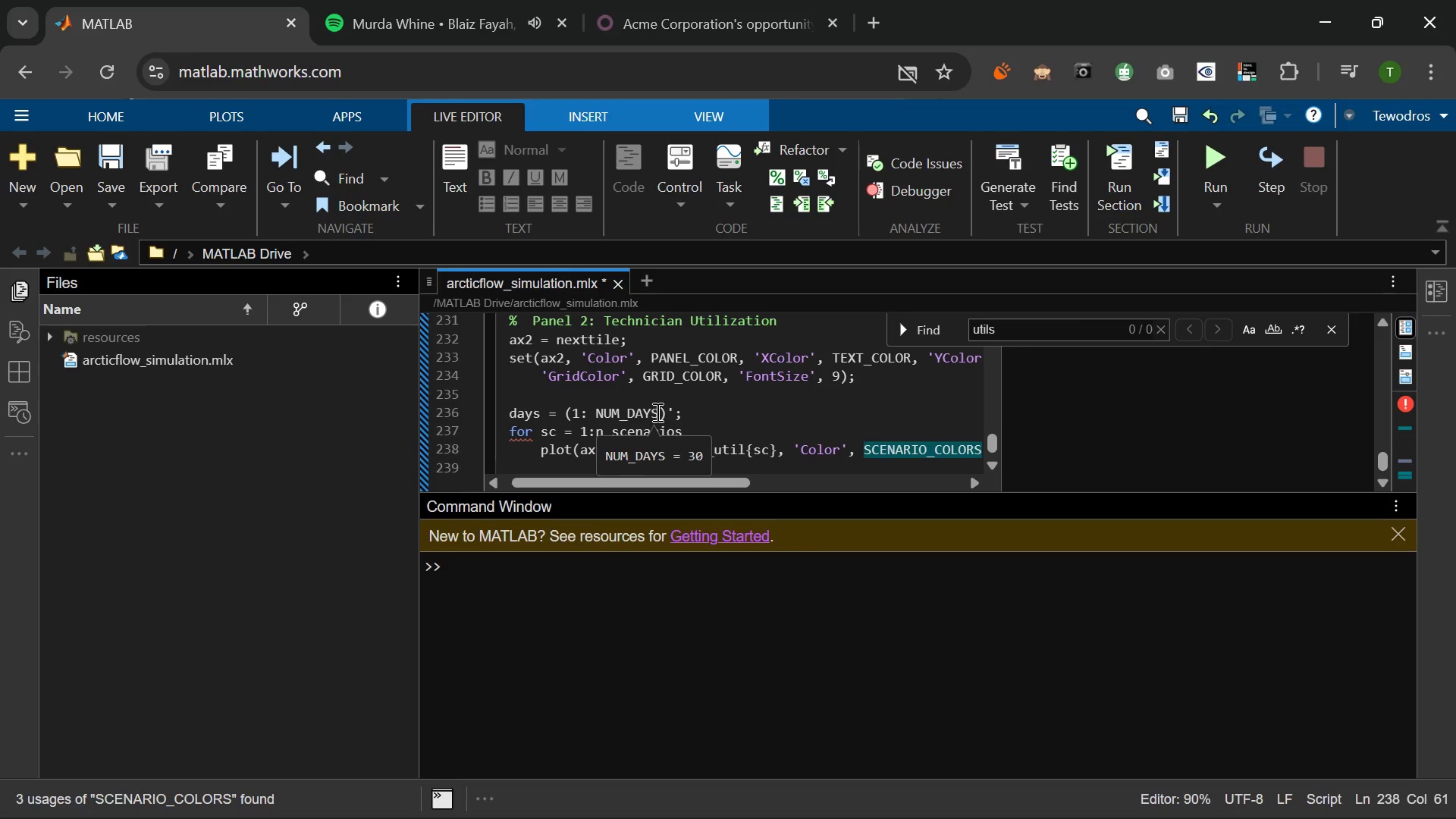 
wait(8.59)
 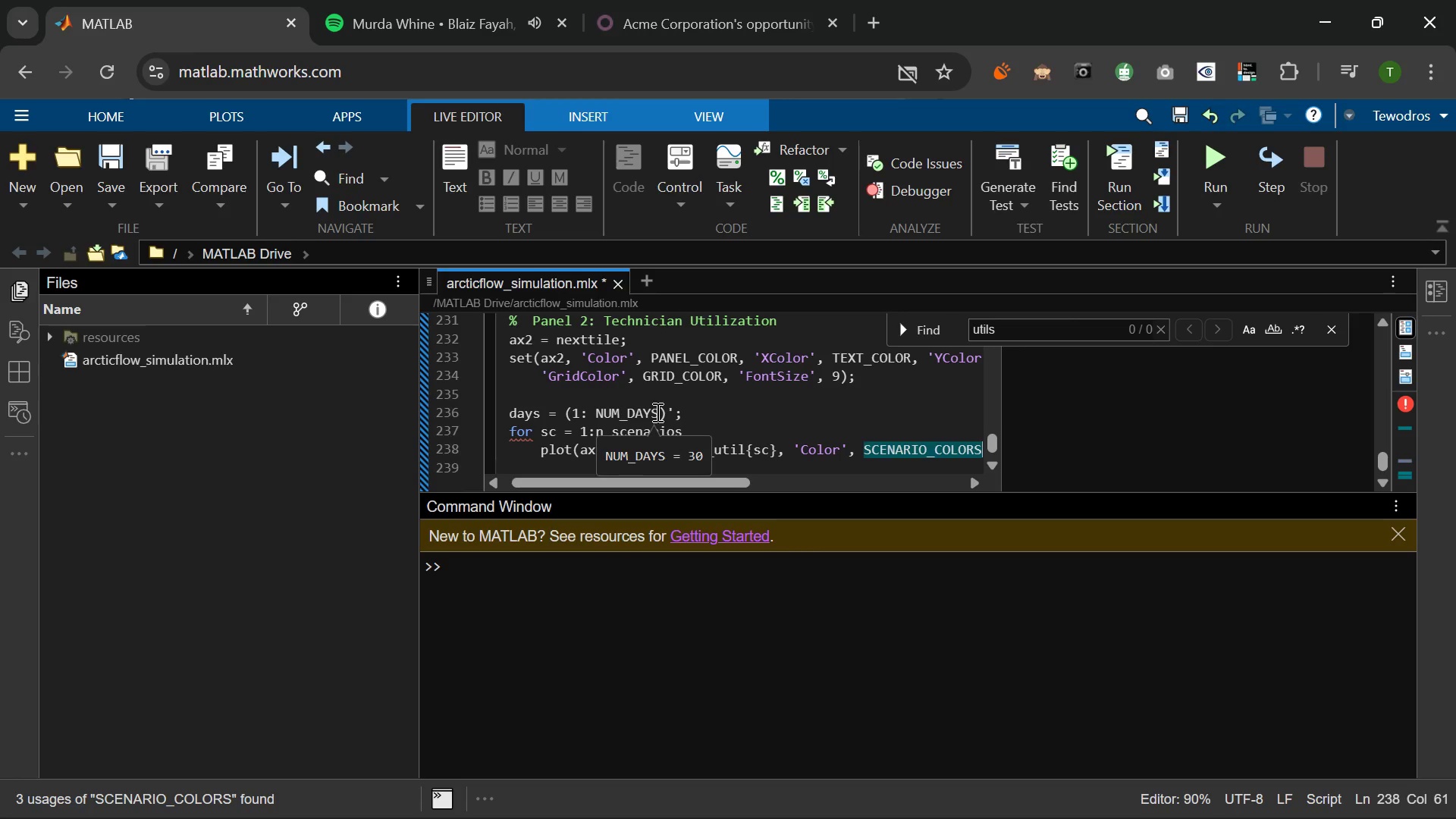 
type({SX)
key(Backspace)
key(Backspace)
type(sc)
 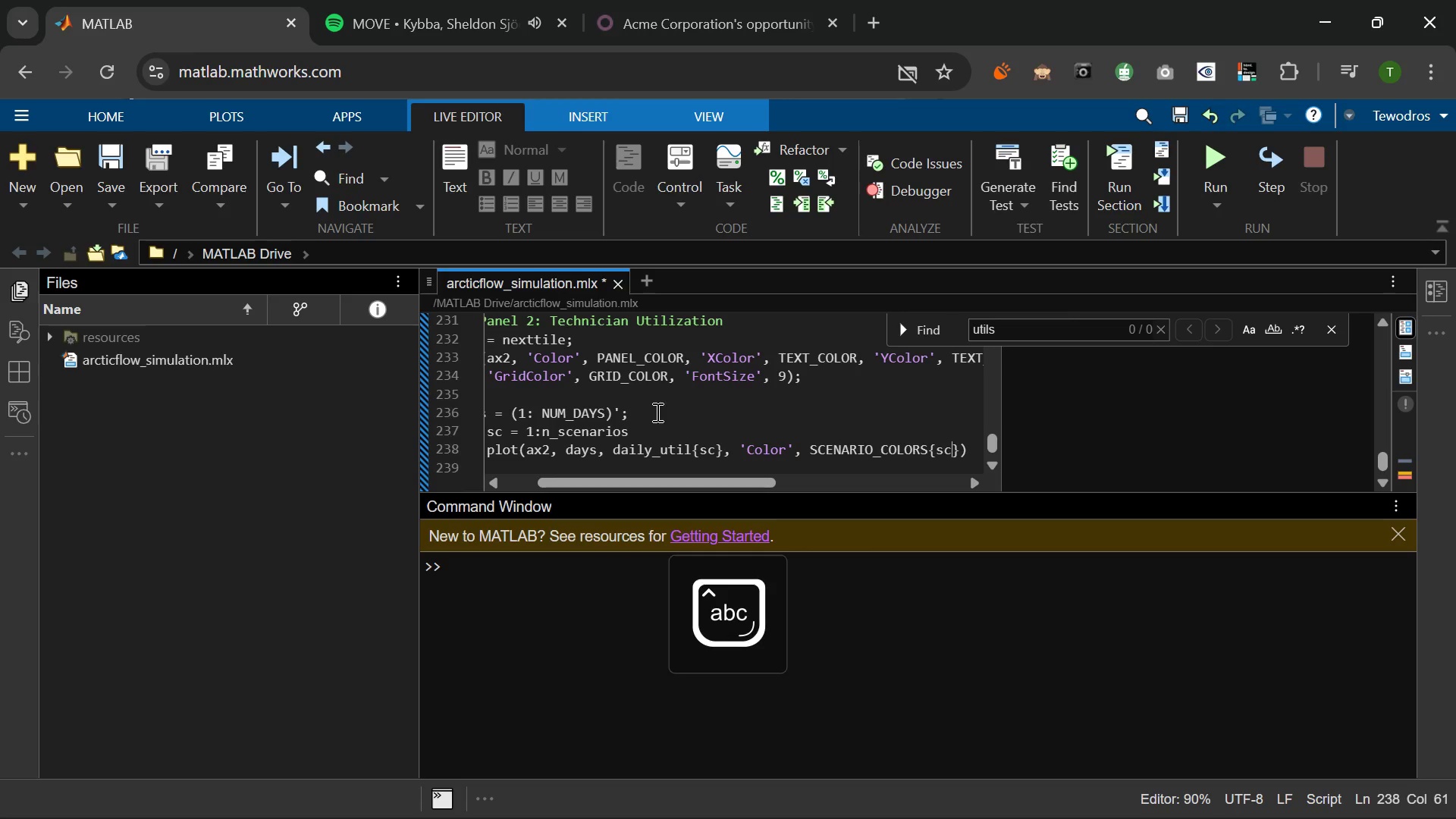 
key(ArrowRight)
 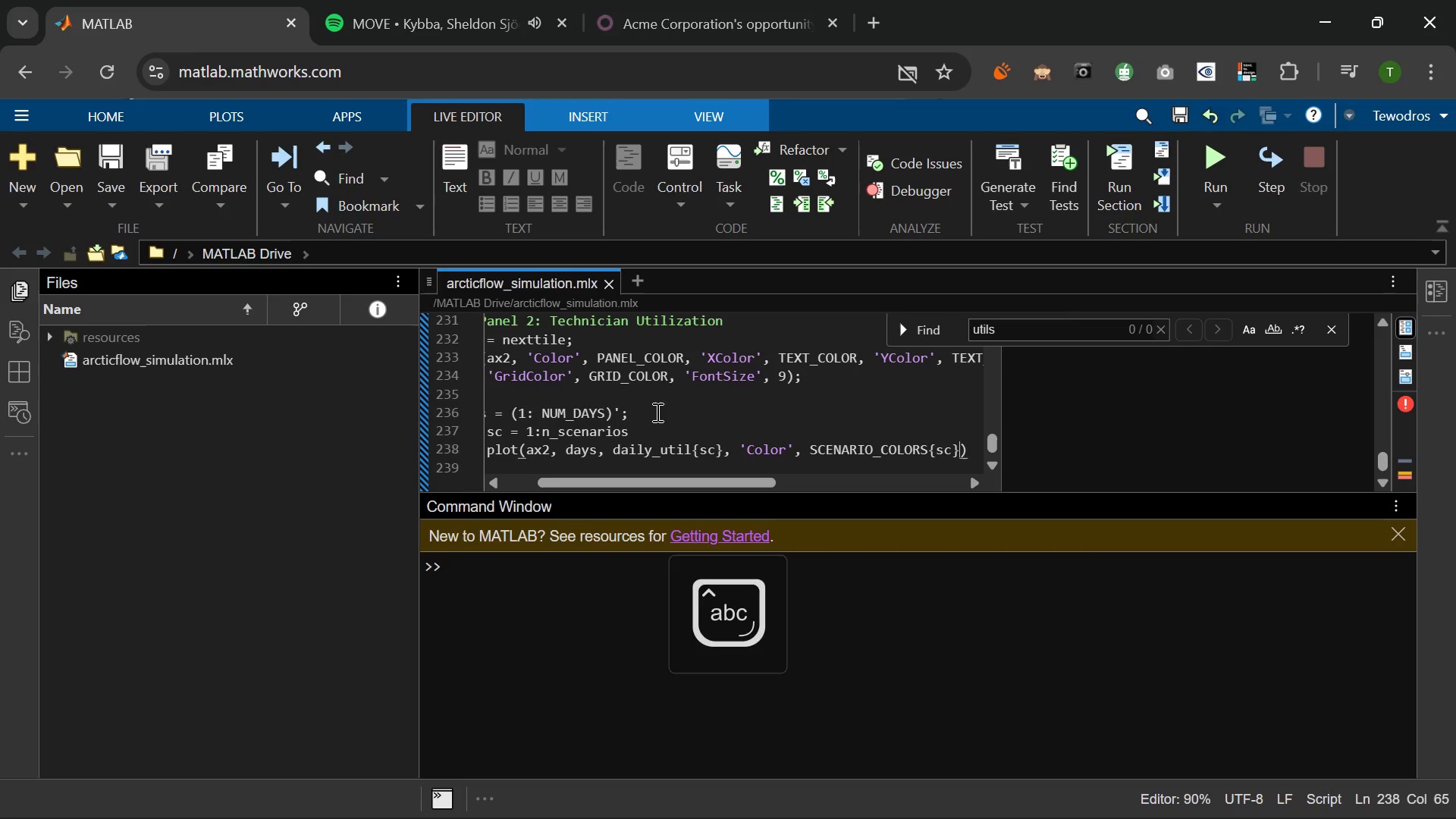 
key(Comma)
 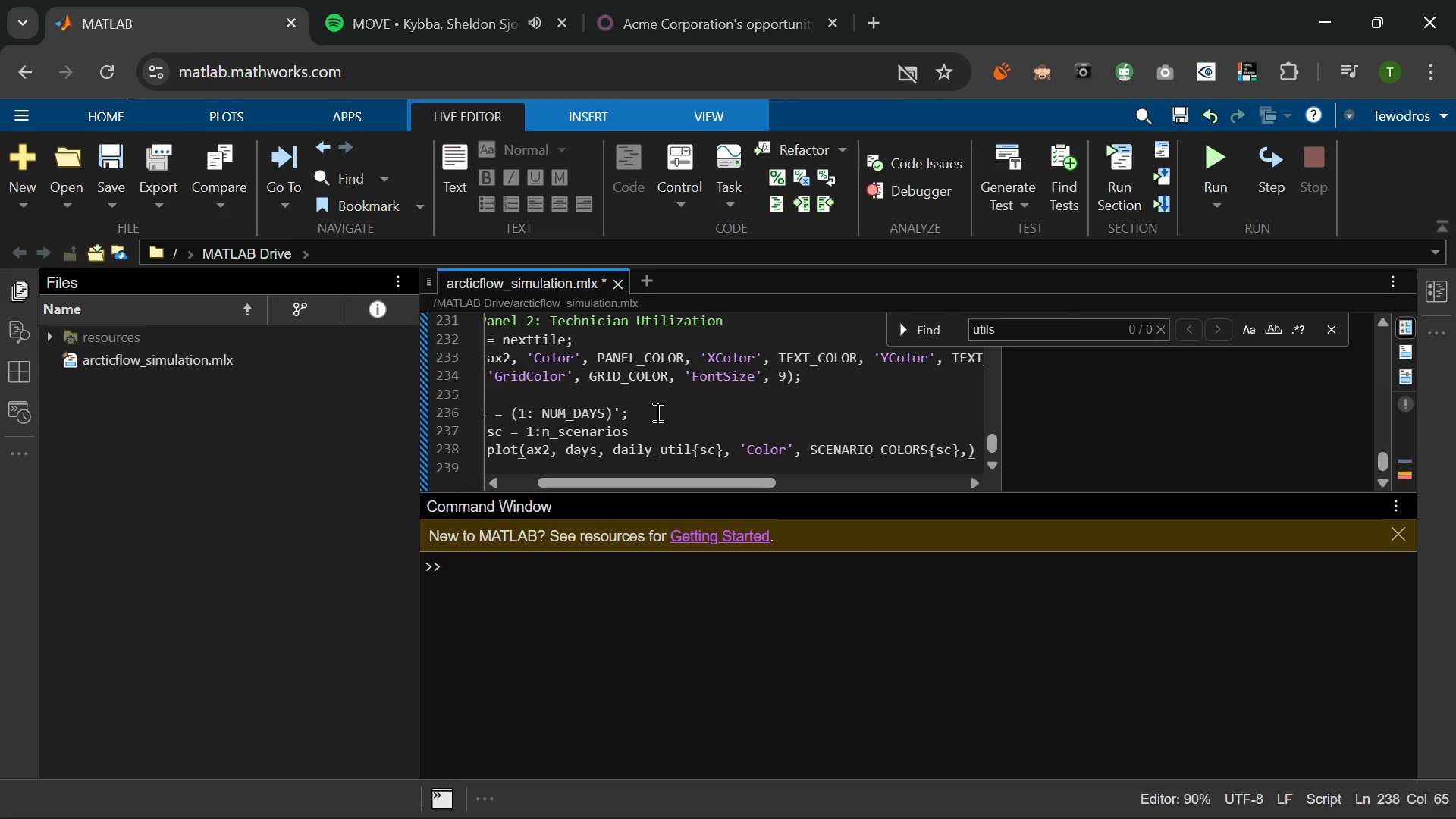 
key(Space)
 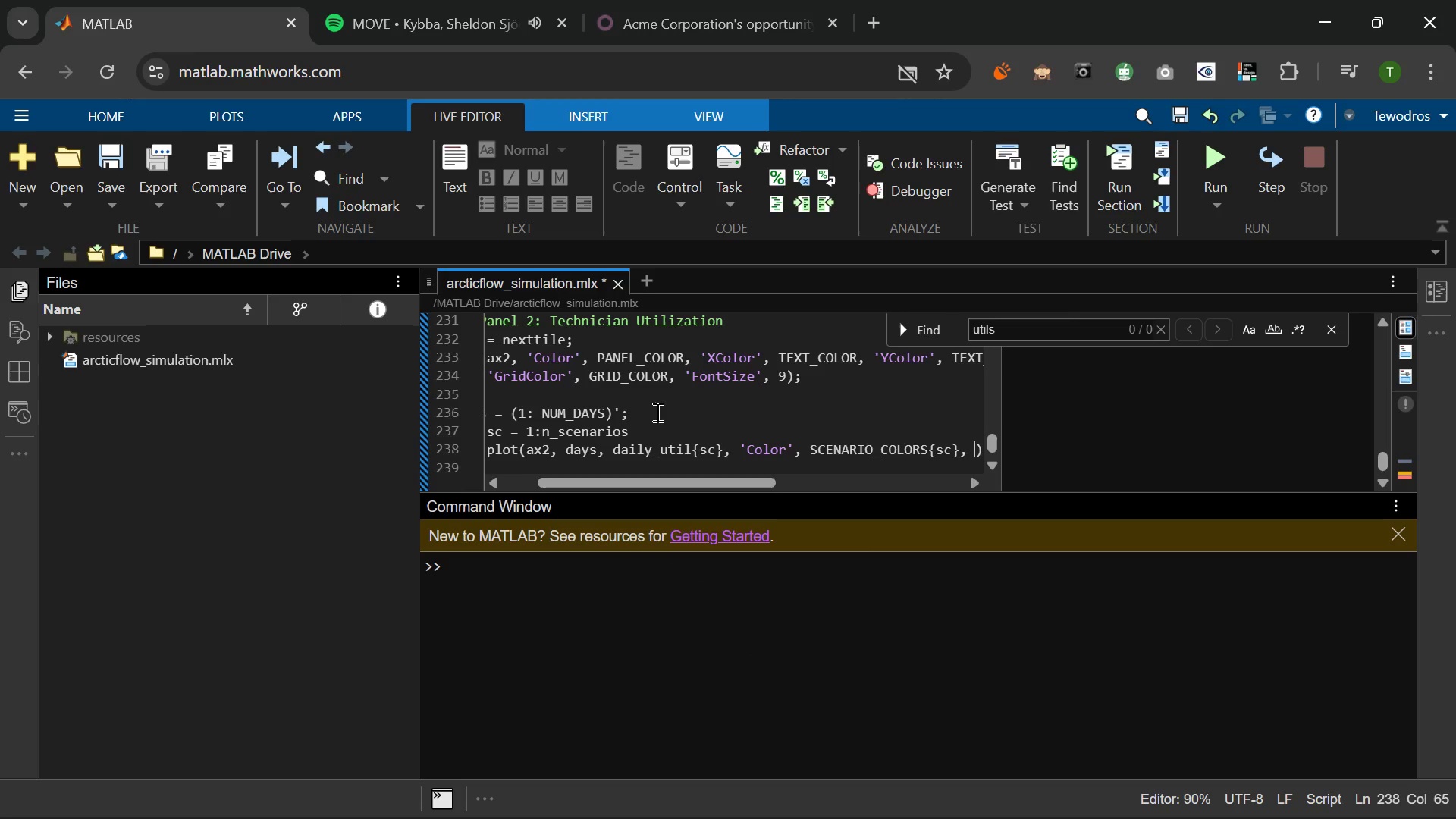 
key(Period)
 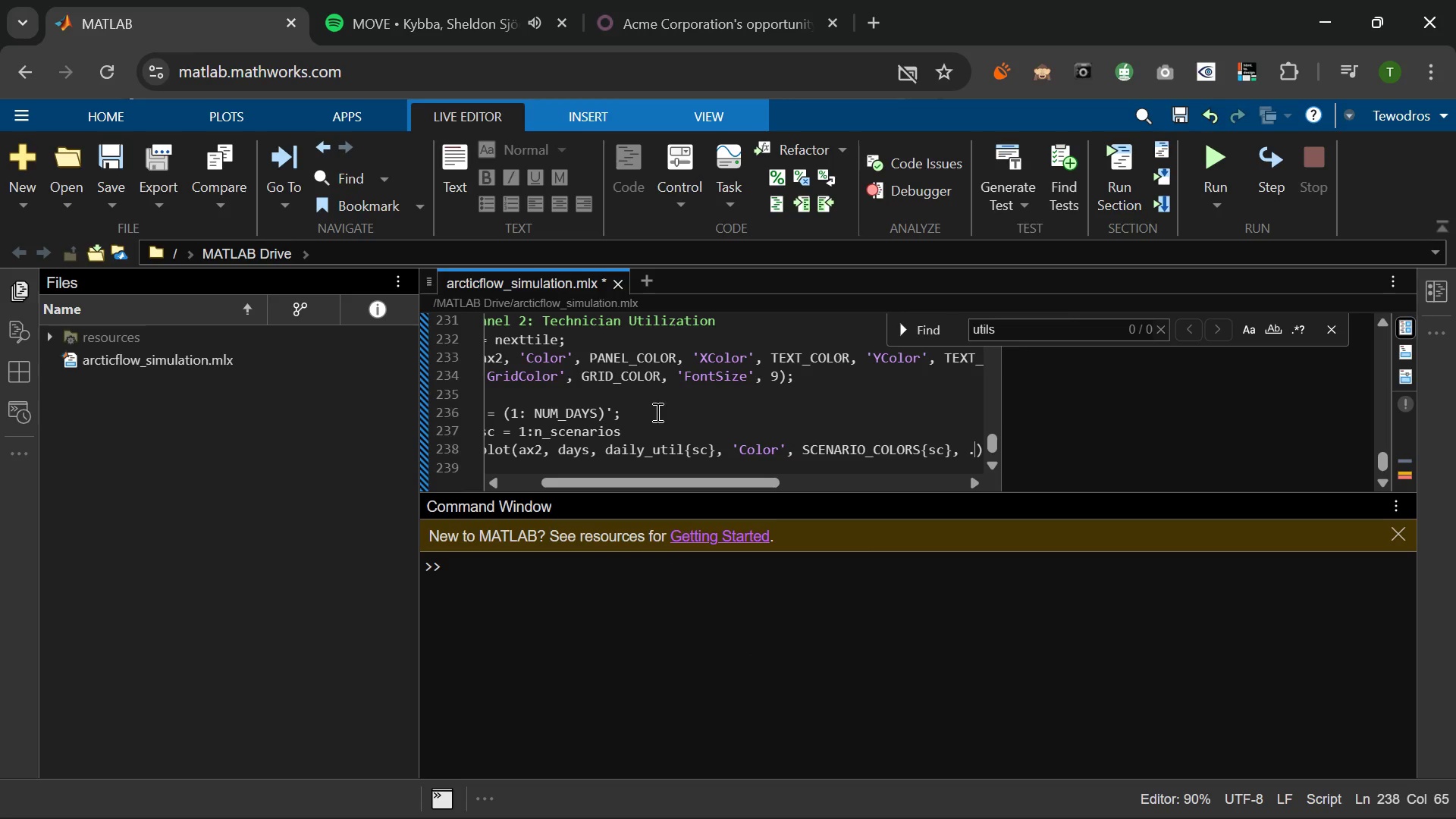 
key(Period)
 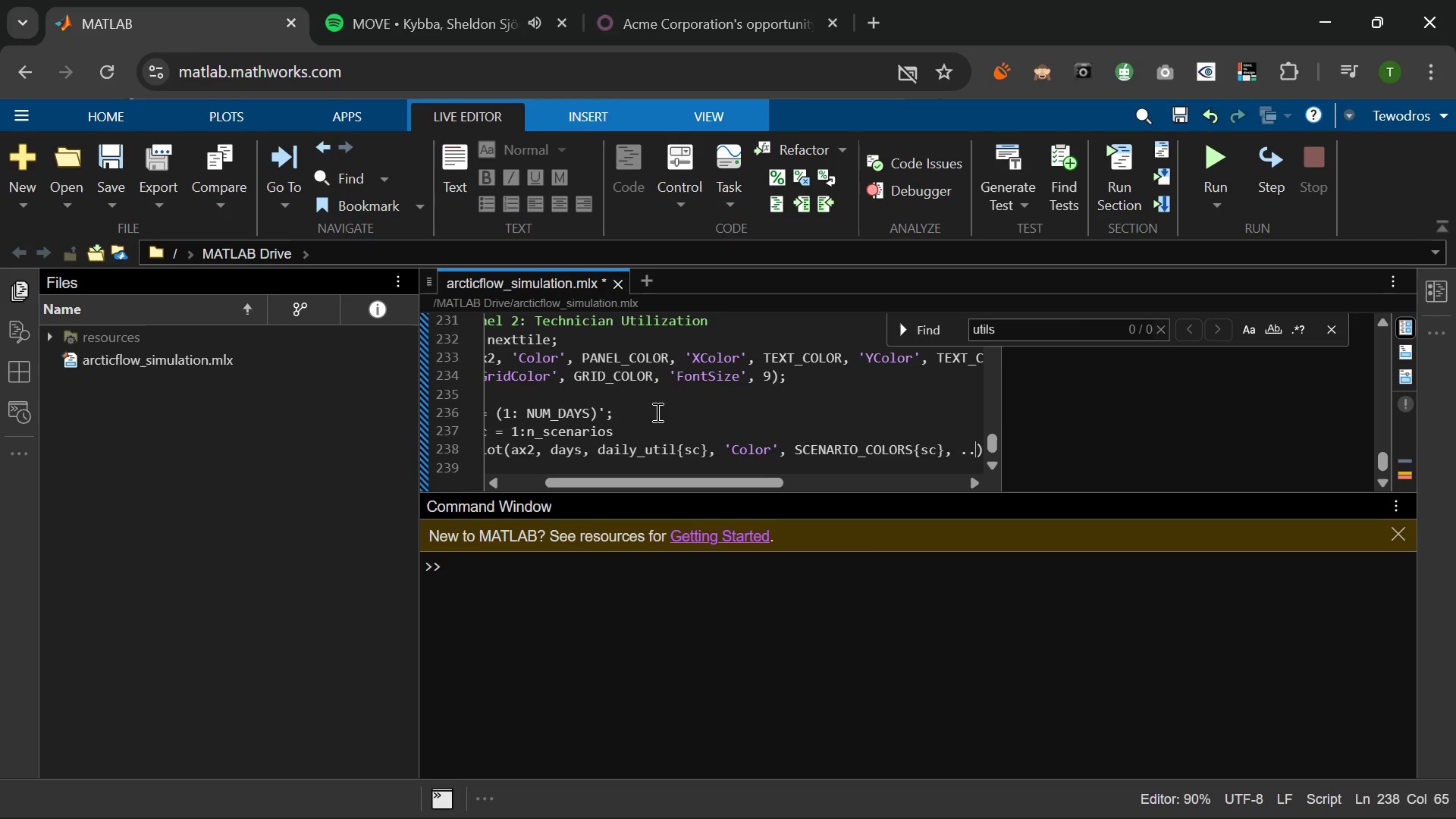 
key(Period)
 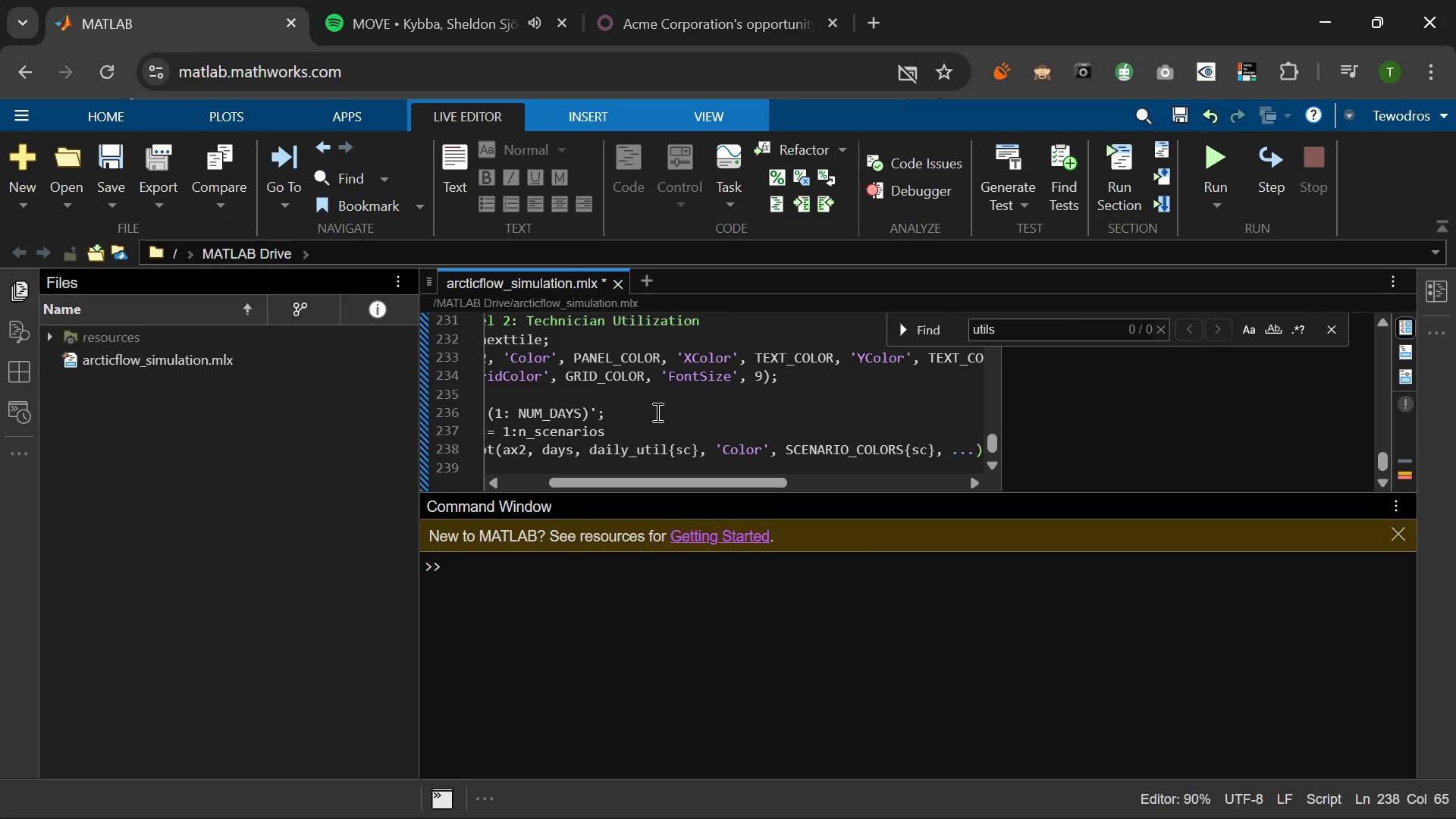 
key(Enter)
 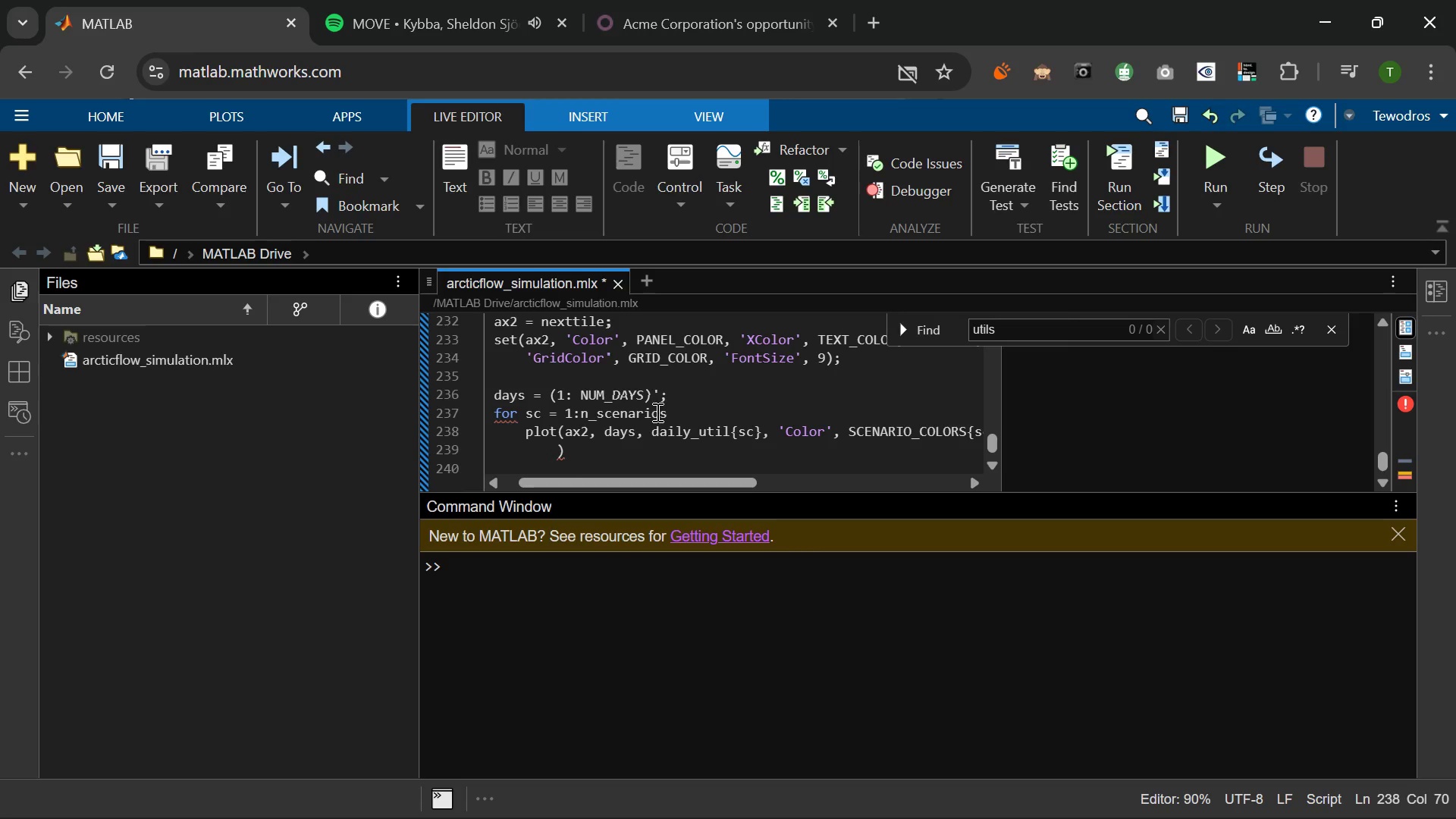 
wait(7.23)
 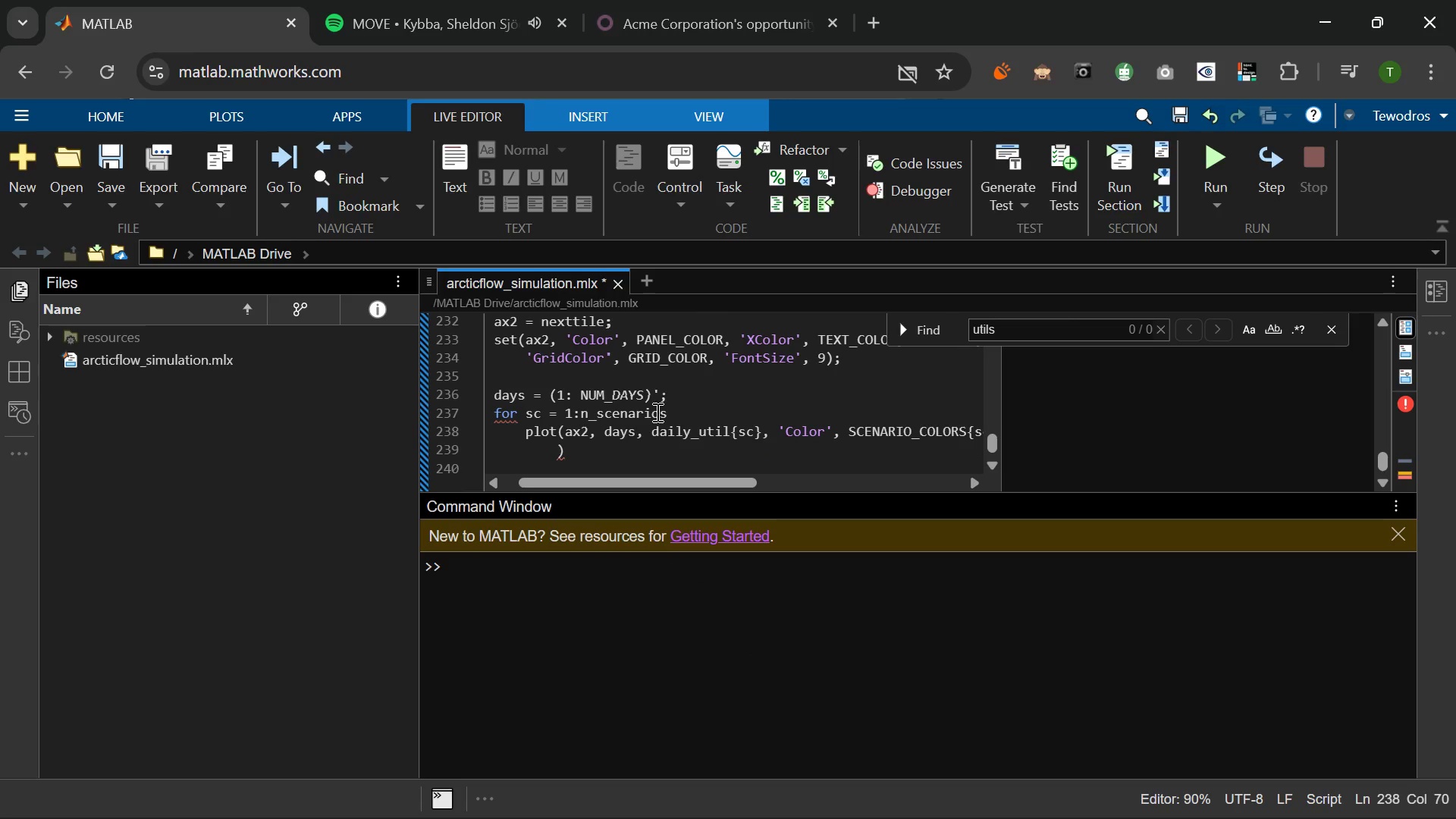 
type('LineWidth)
 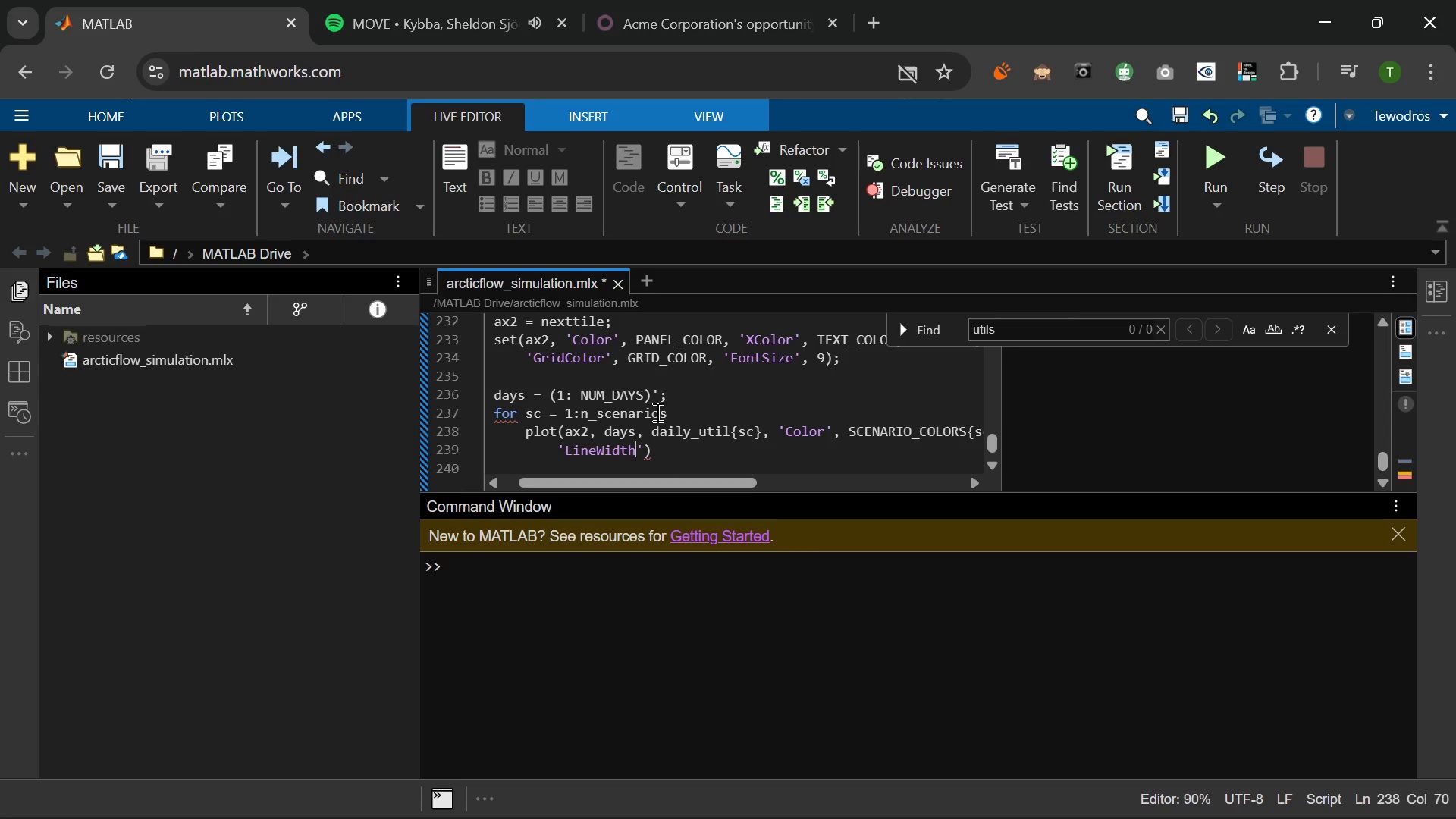 
key(ArrowRight)
 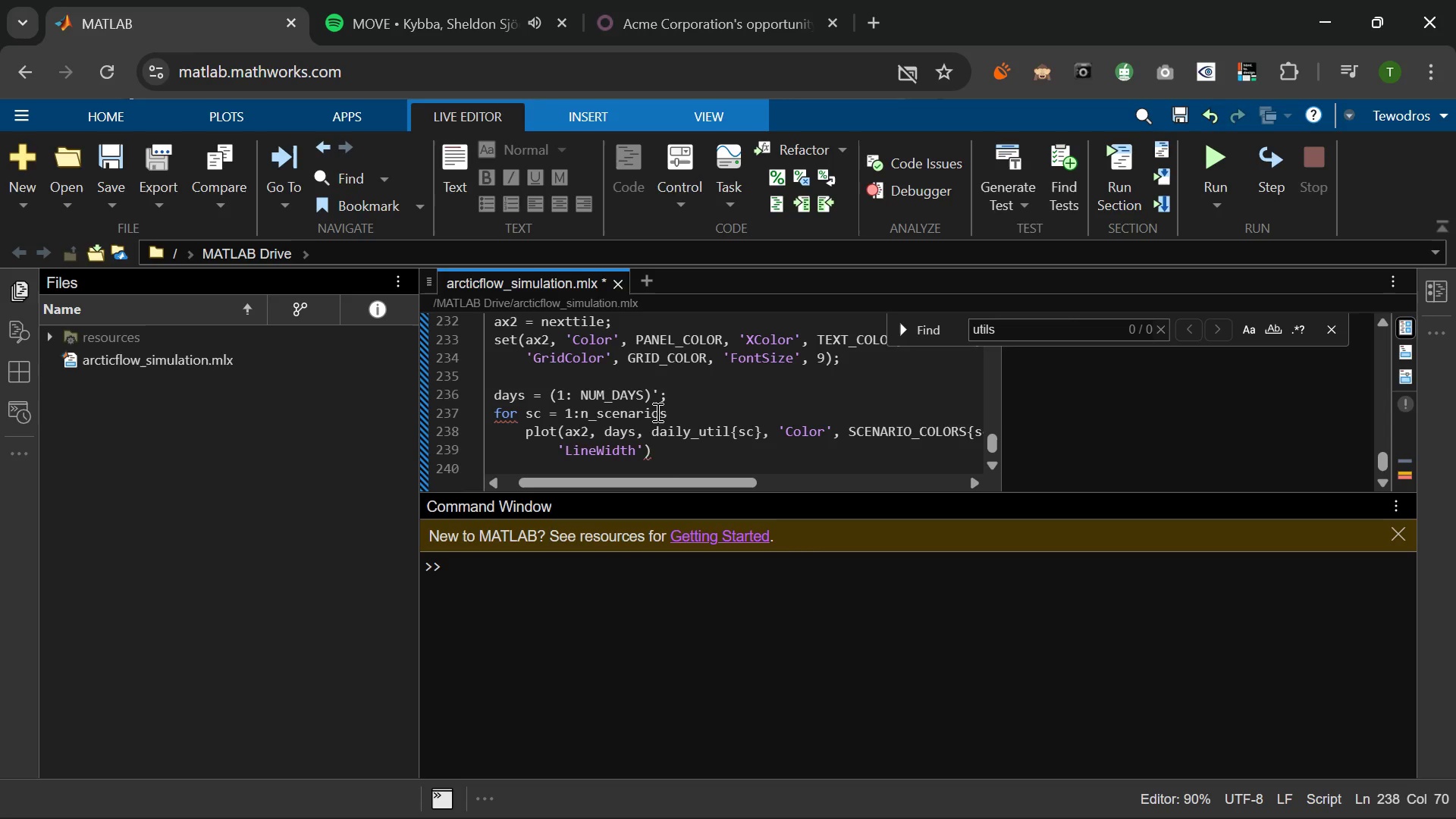 
type(, 1.8, 'DisplayName)
 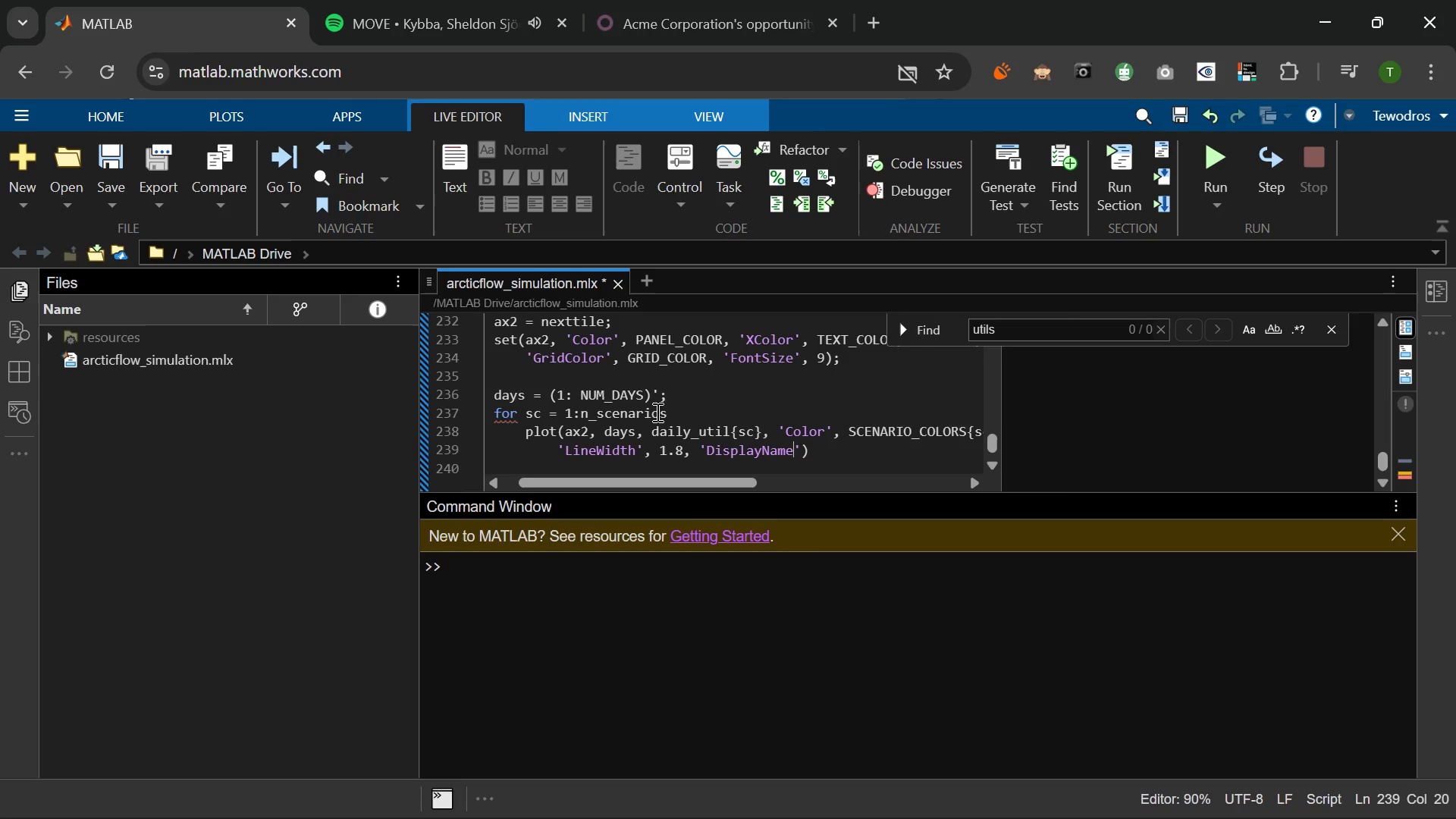 
key(ArrowRight)
 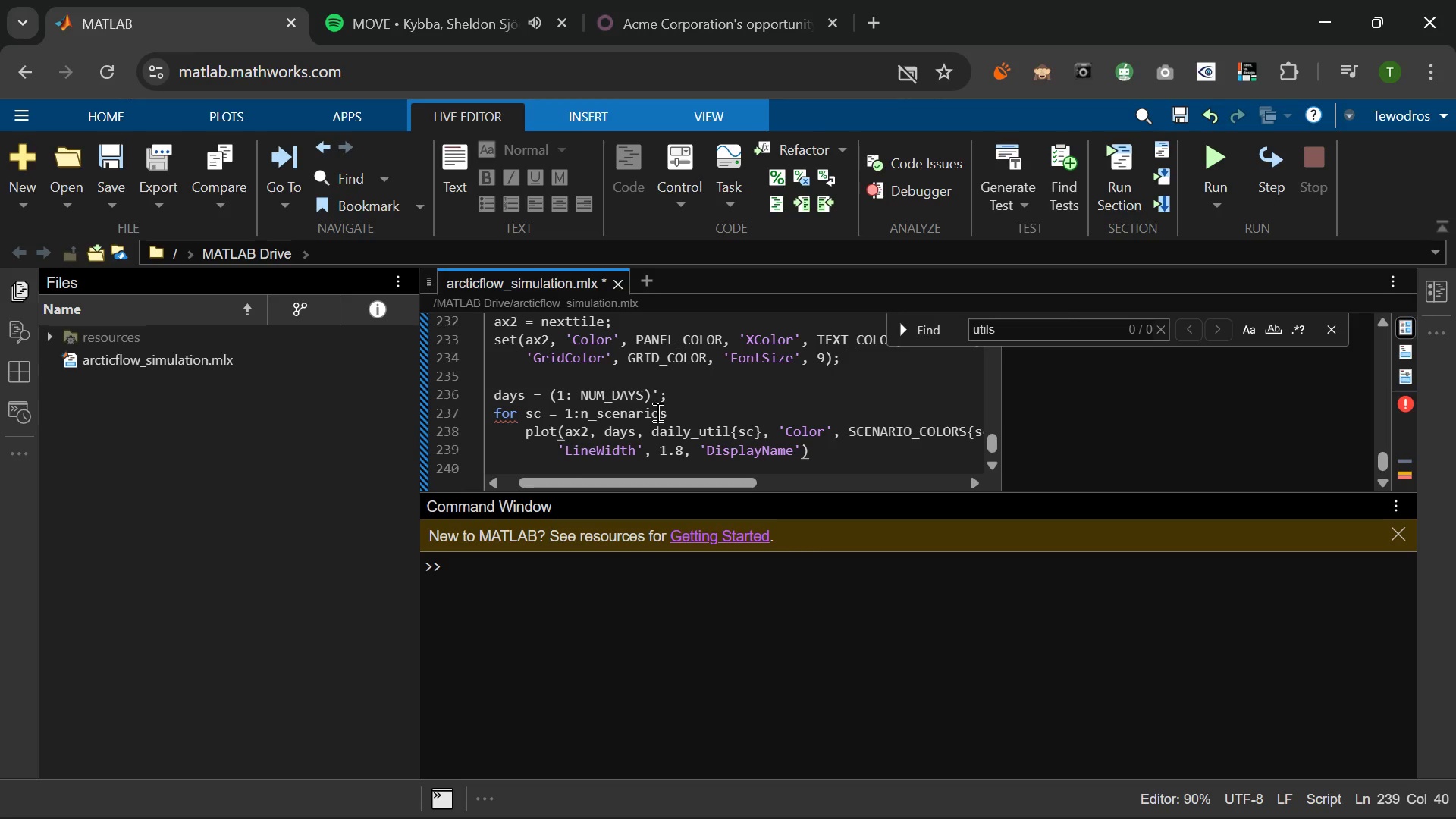 
type(, SCEKN)
key(Backspace)
key(Backspace)
 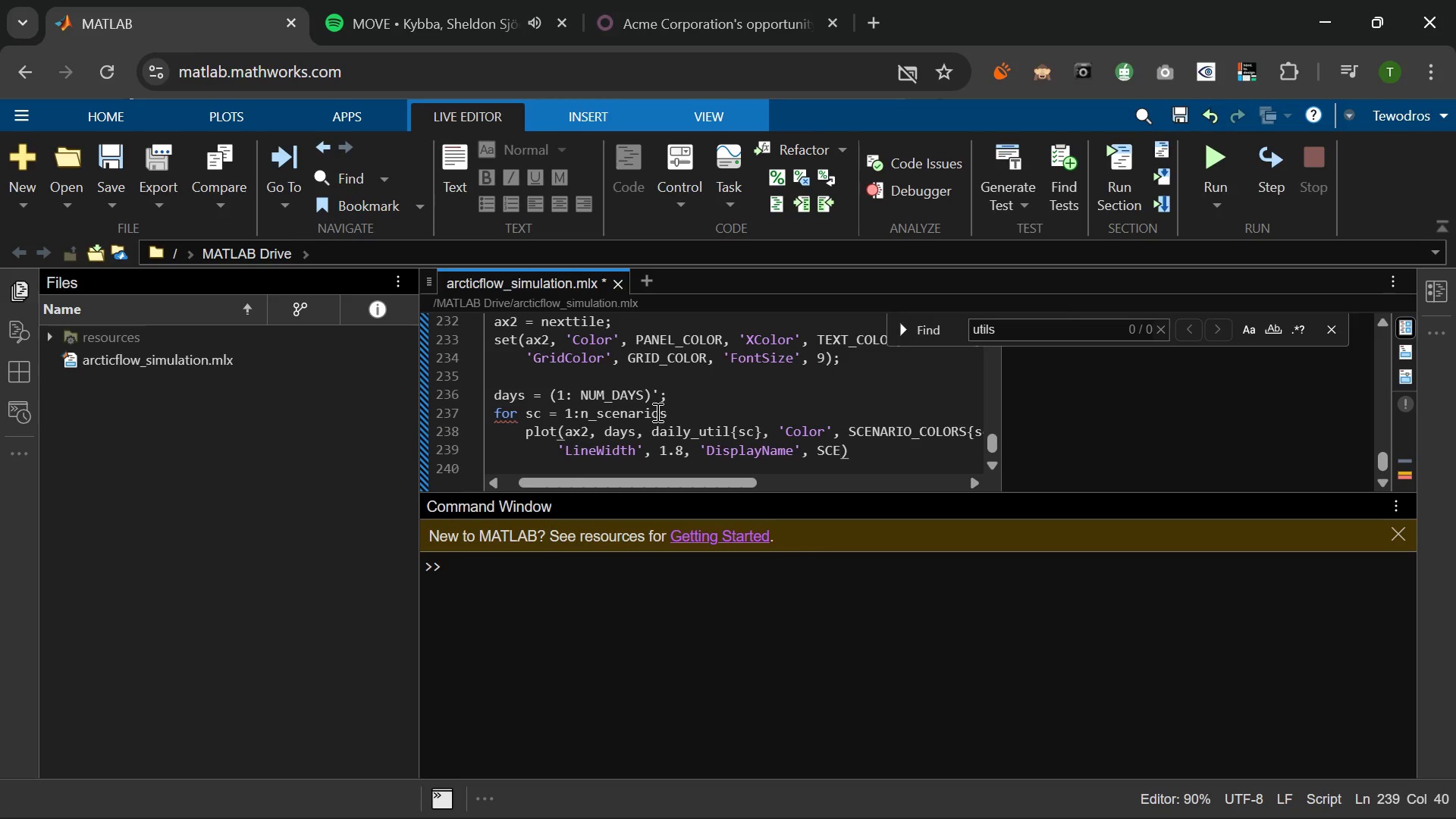 
wait(5.11)
 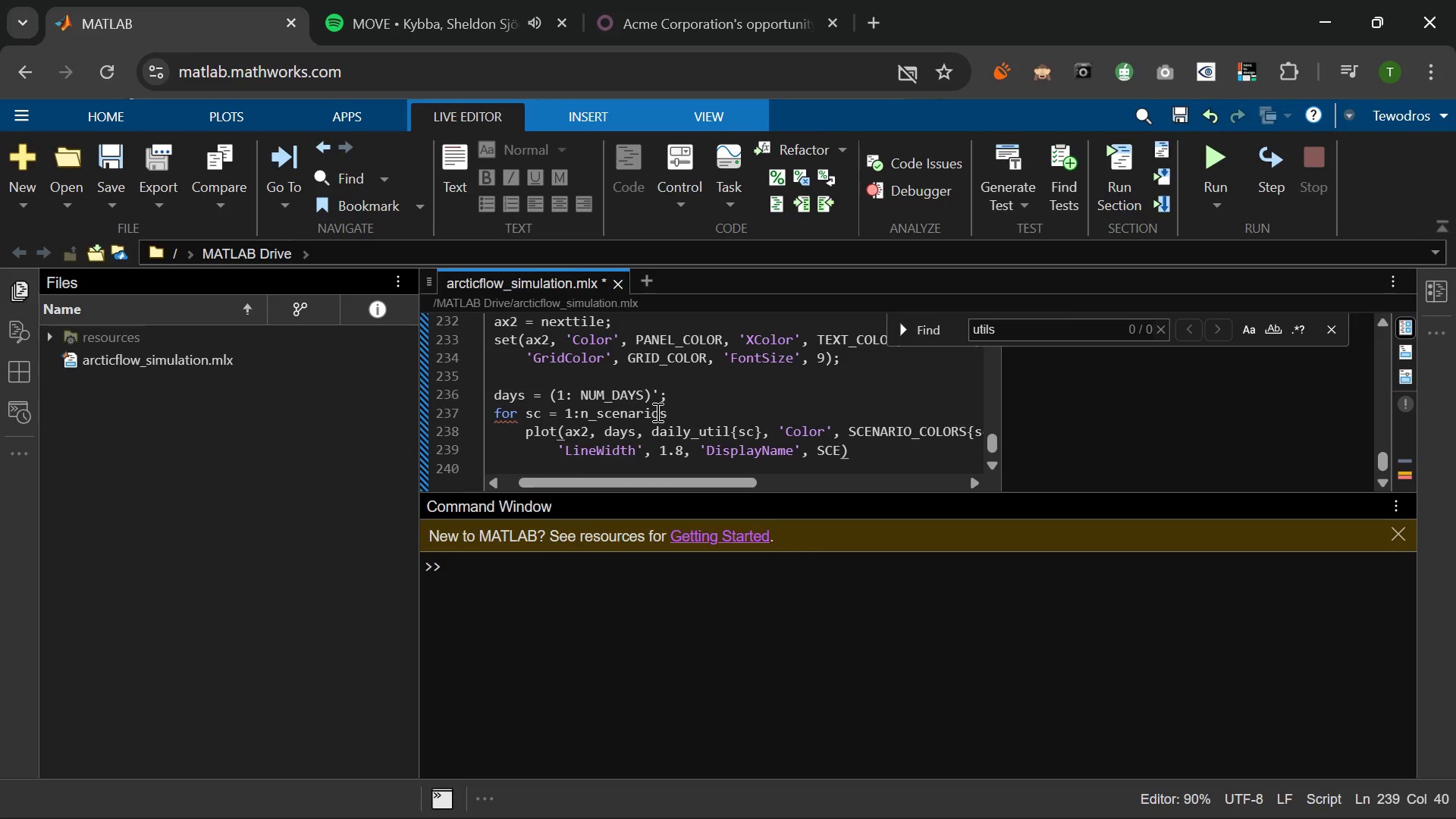 
key(Shift+N)
 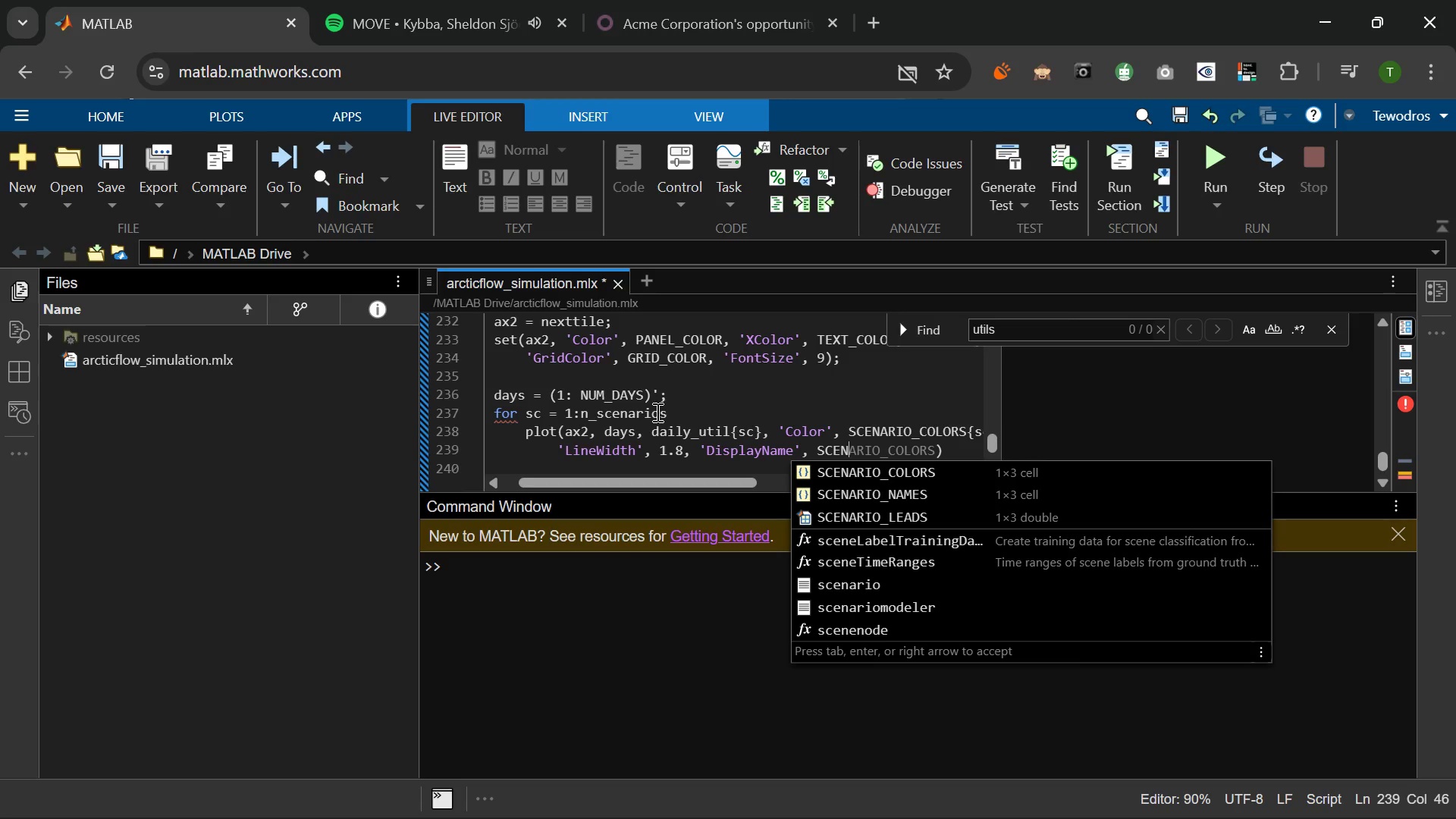 
key(ArrowDown)
 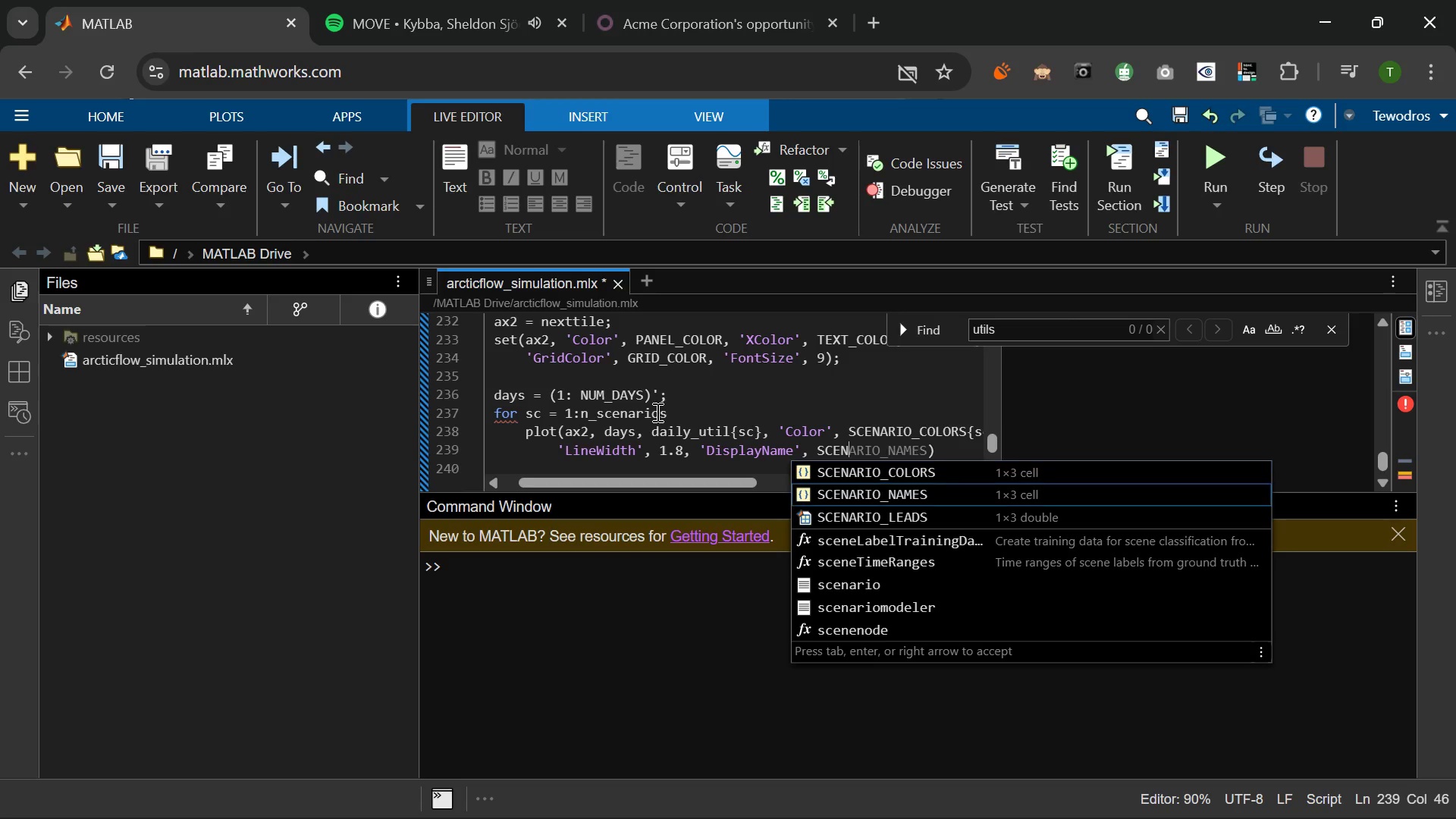 
key(ArrowDown)
 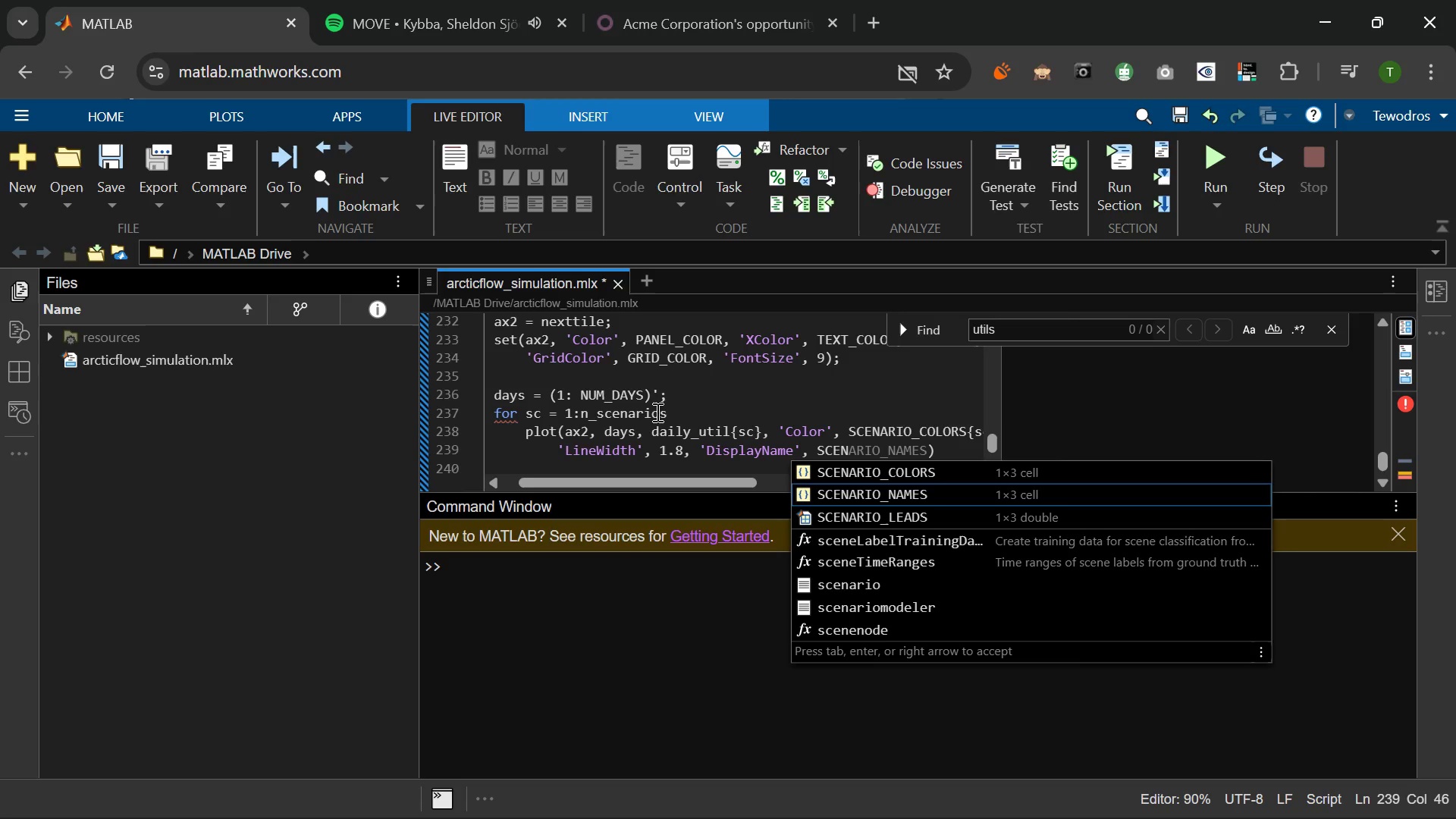 
key(Tab)
type({sc)
 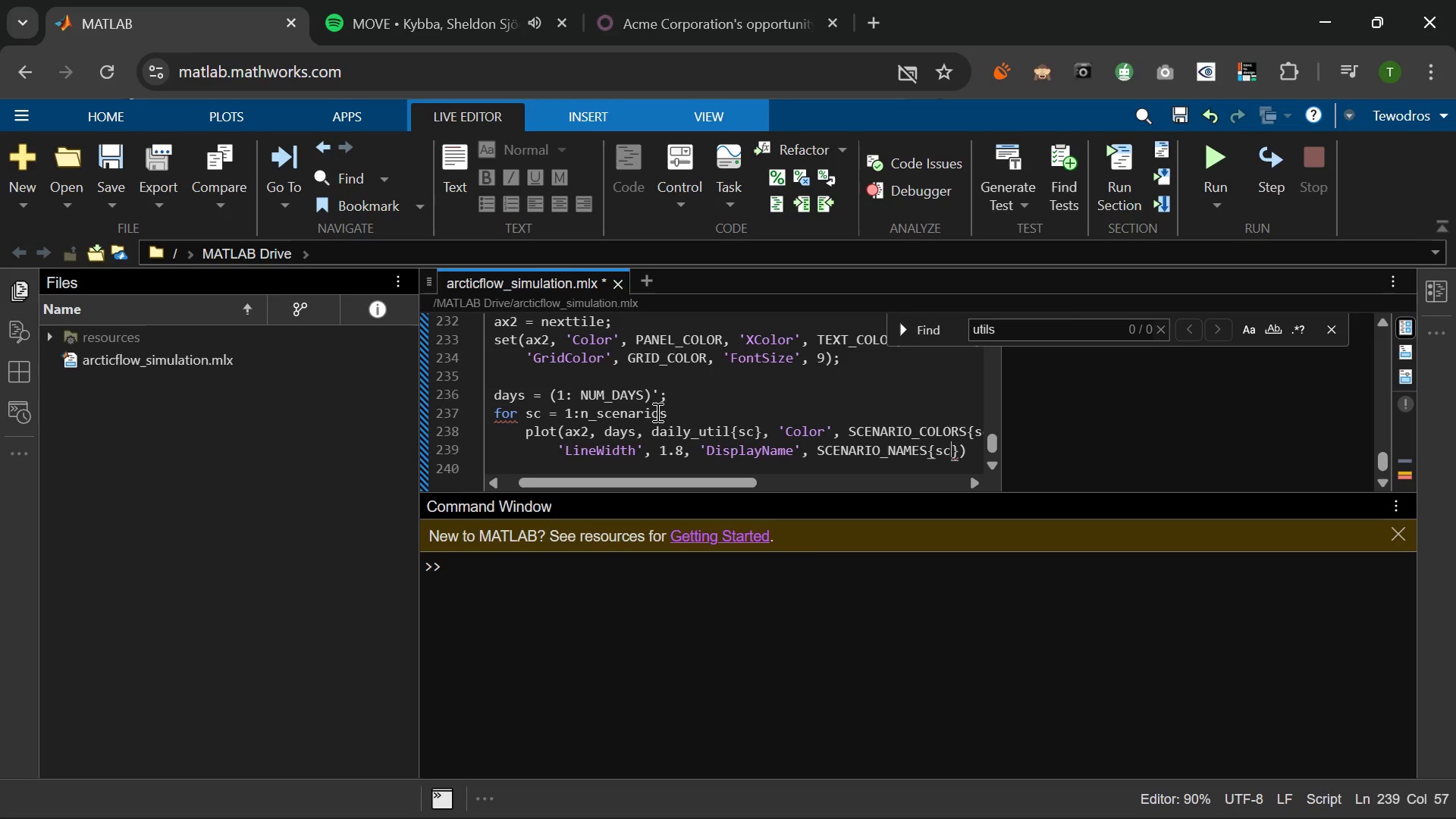 
key(ArrowRight)
 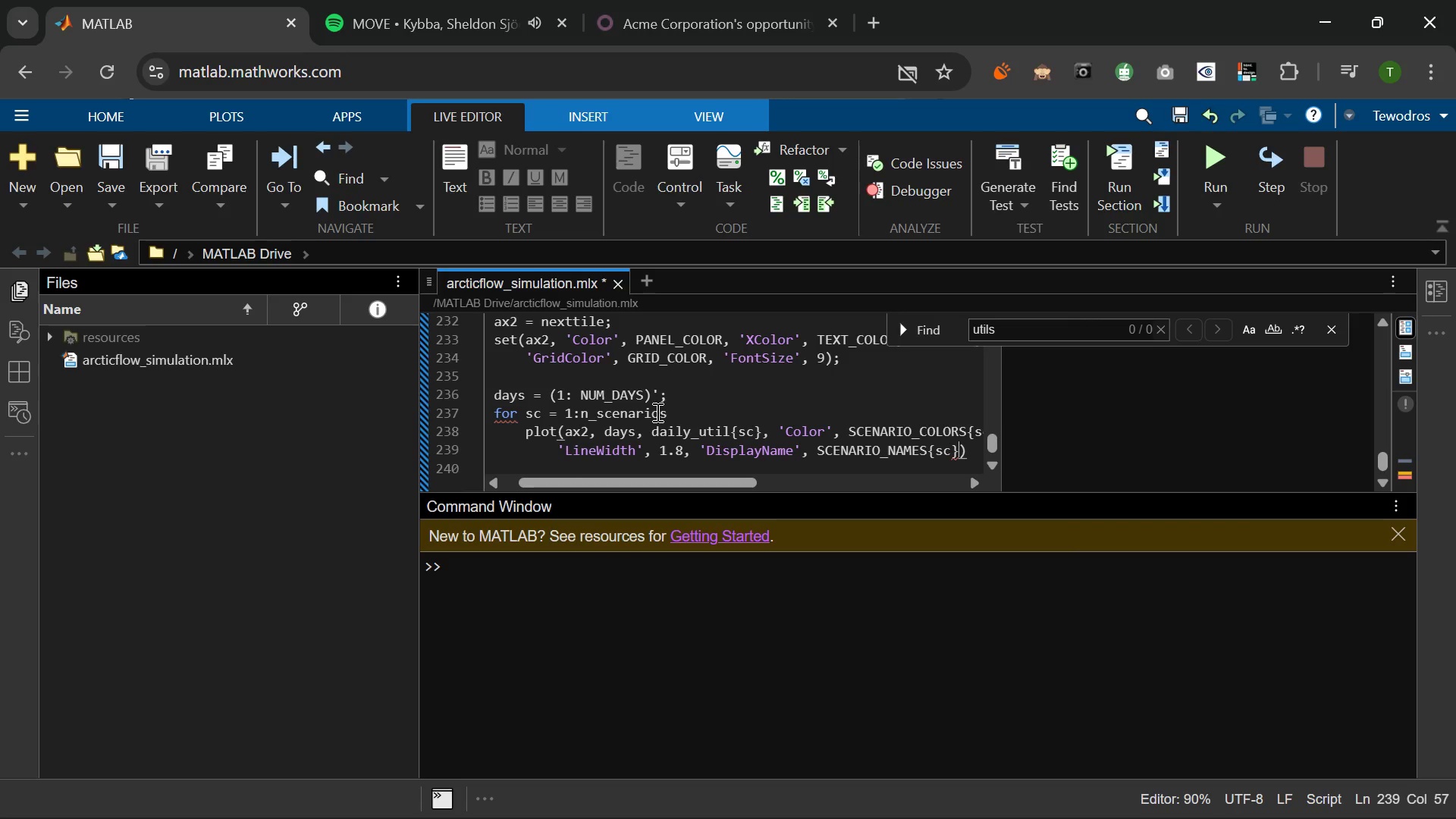 
key(ArrowRight)
 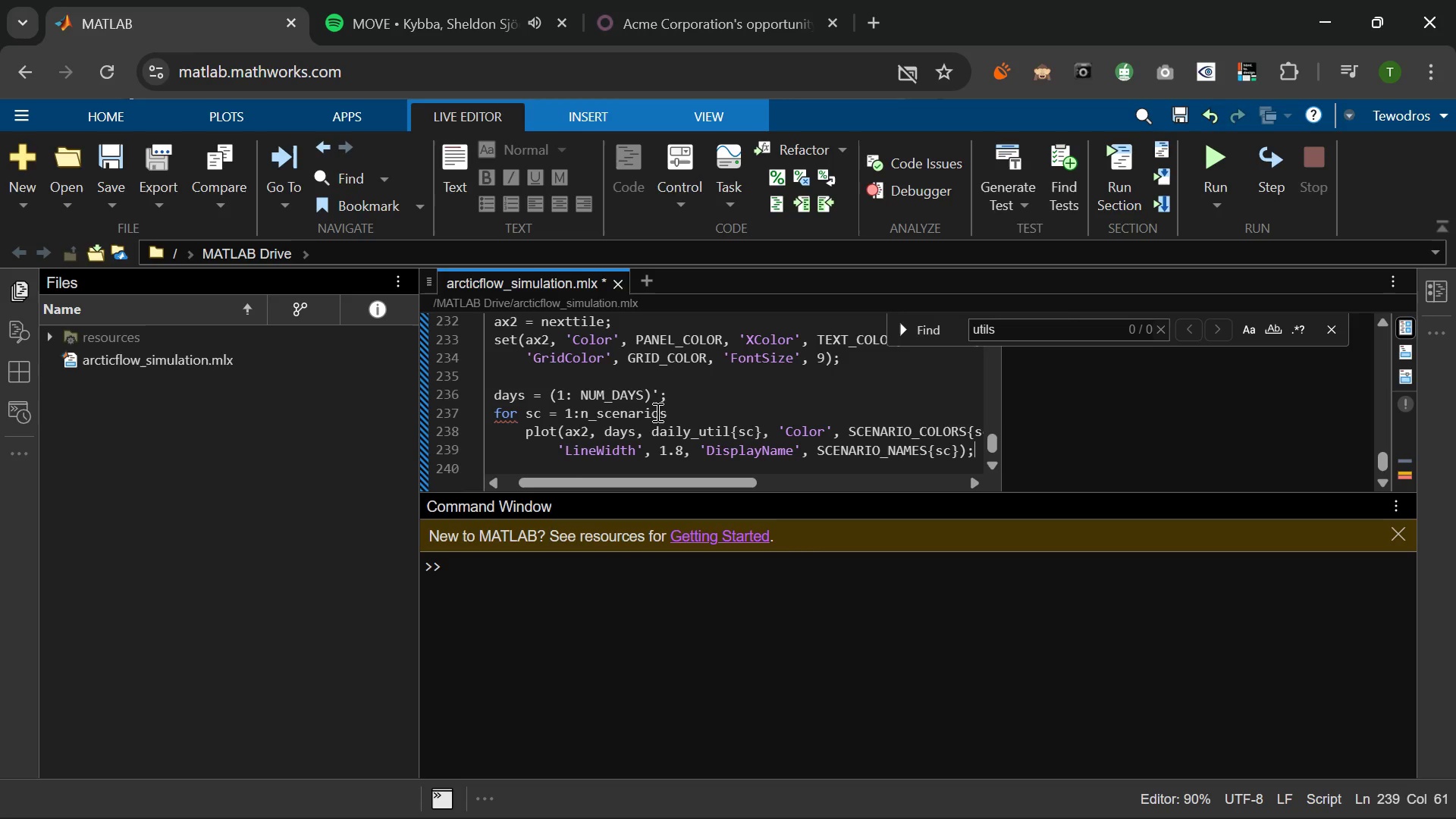 
key(Semicolon)
 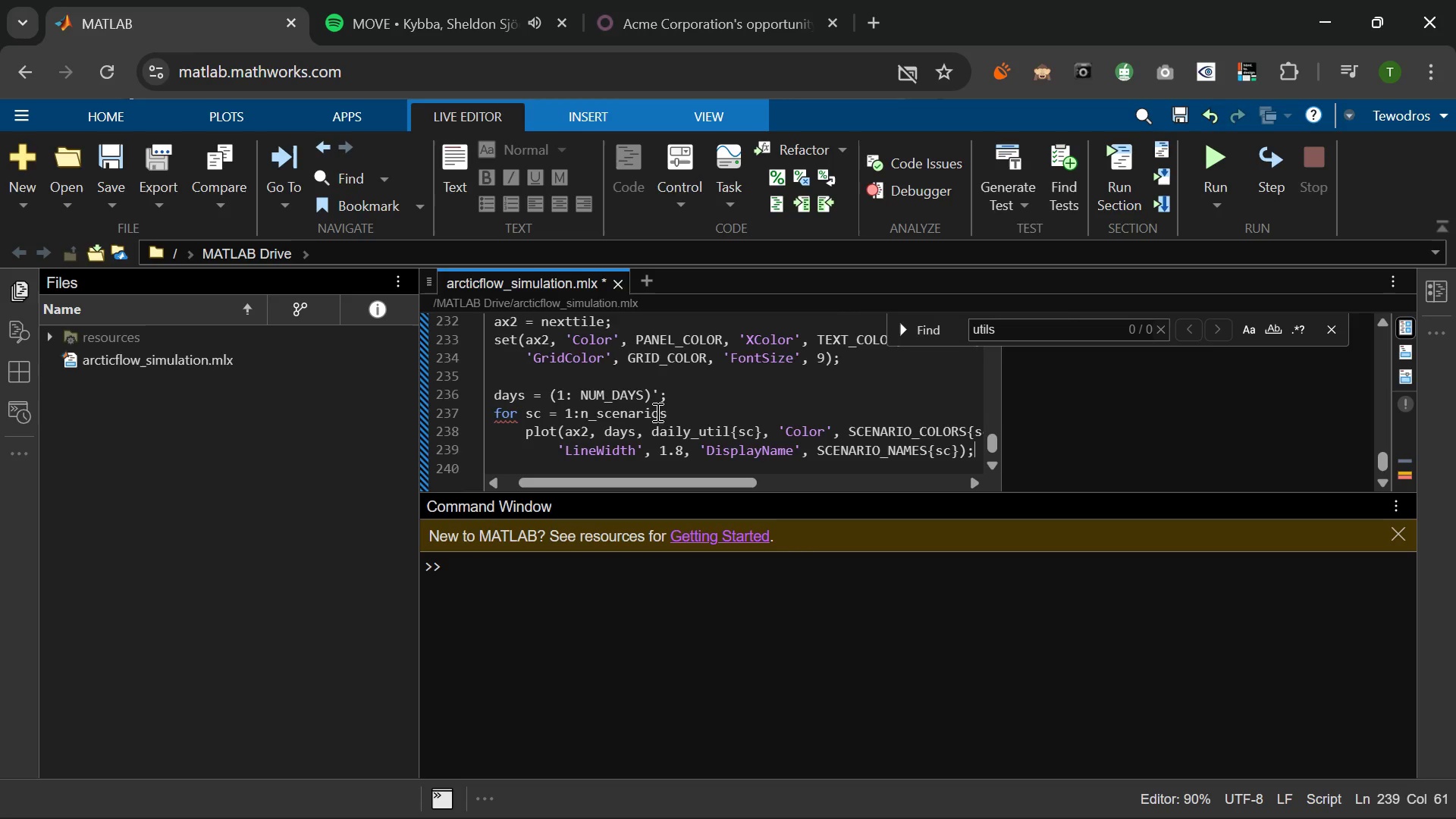 
key(Enter)
 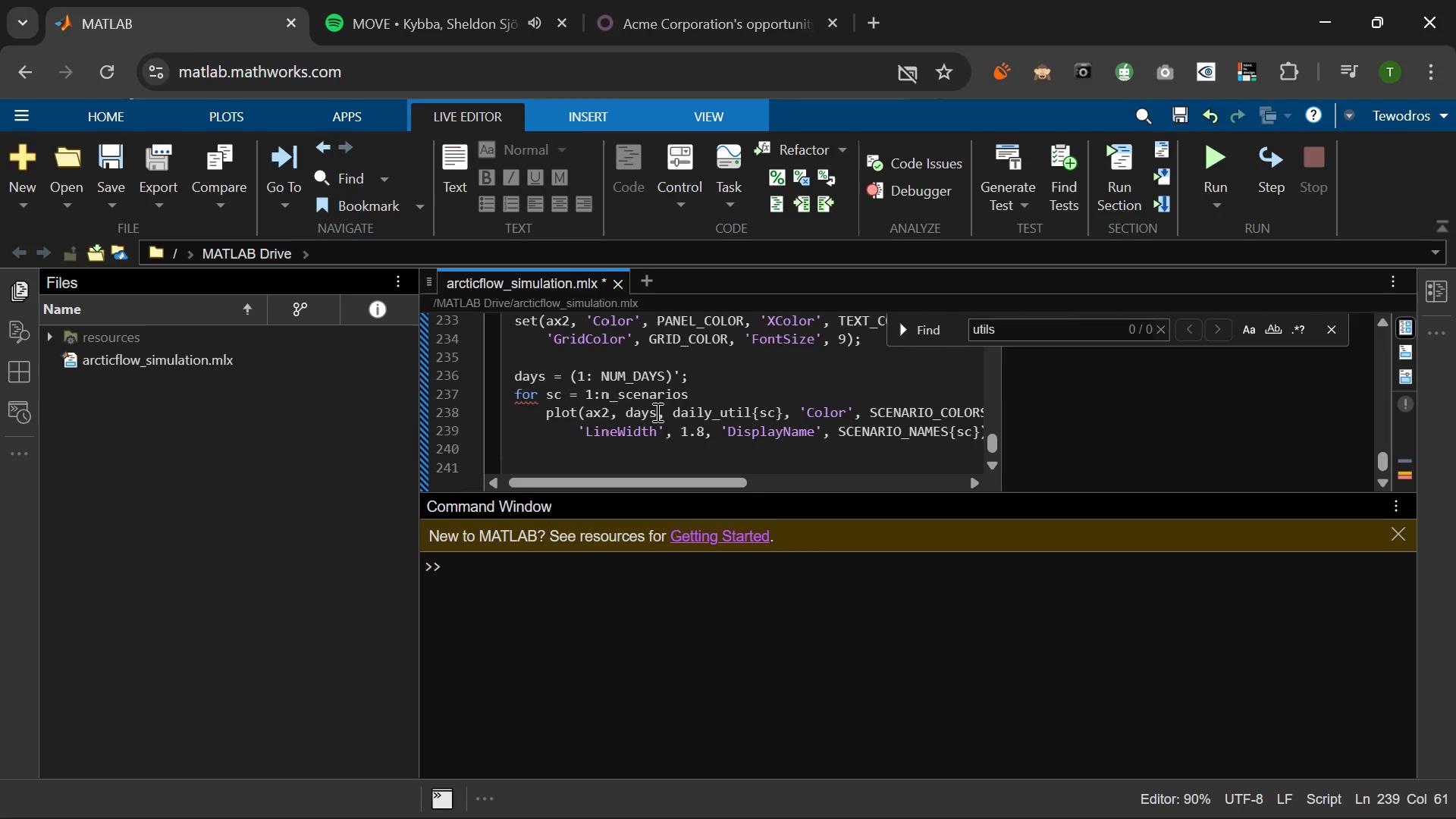 
type(hold(ax2, 'on)
 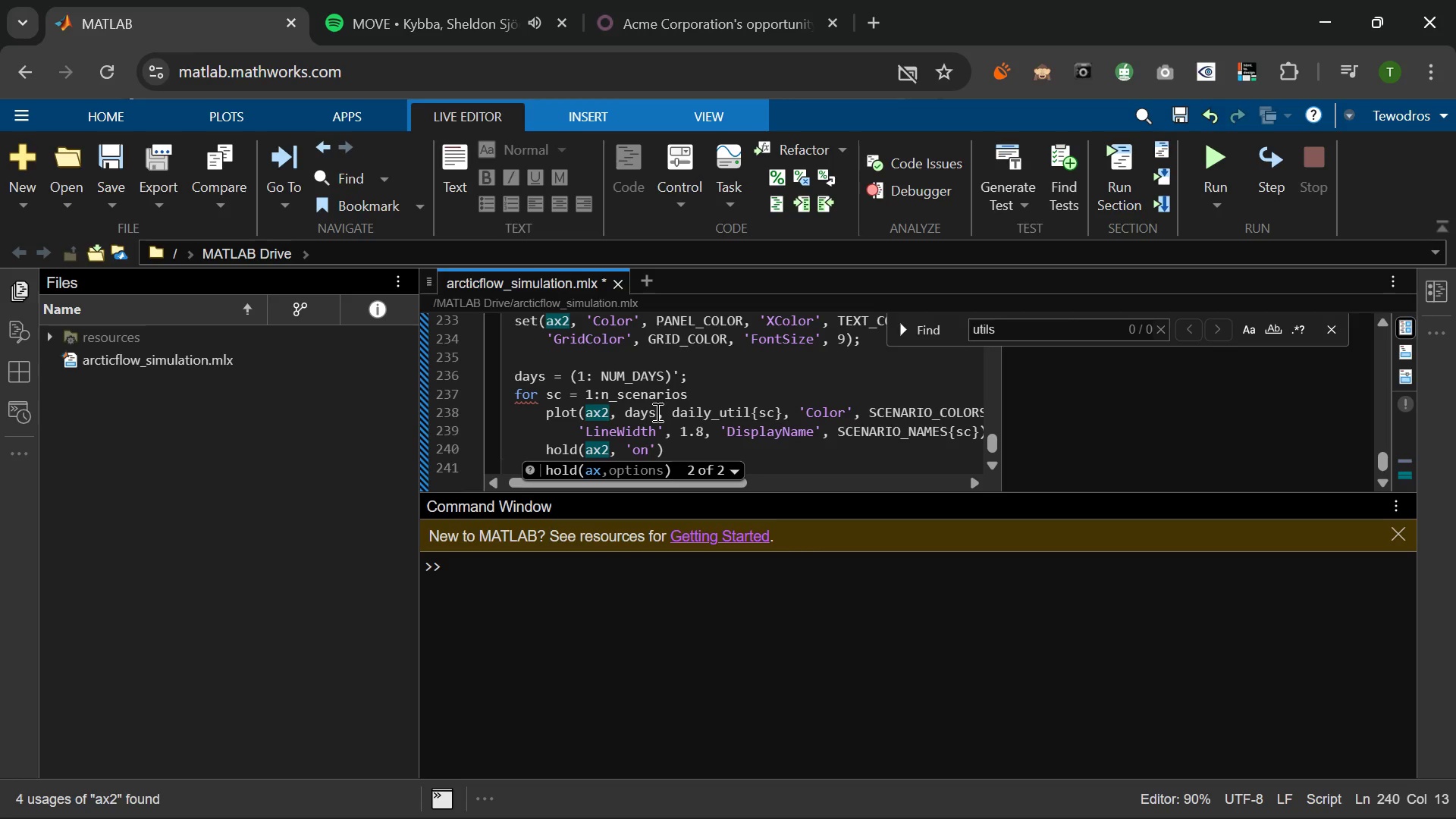 
left_click([450, 0])
 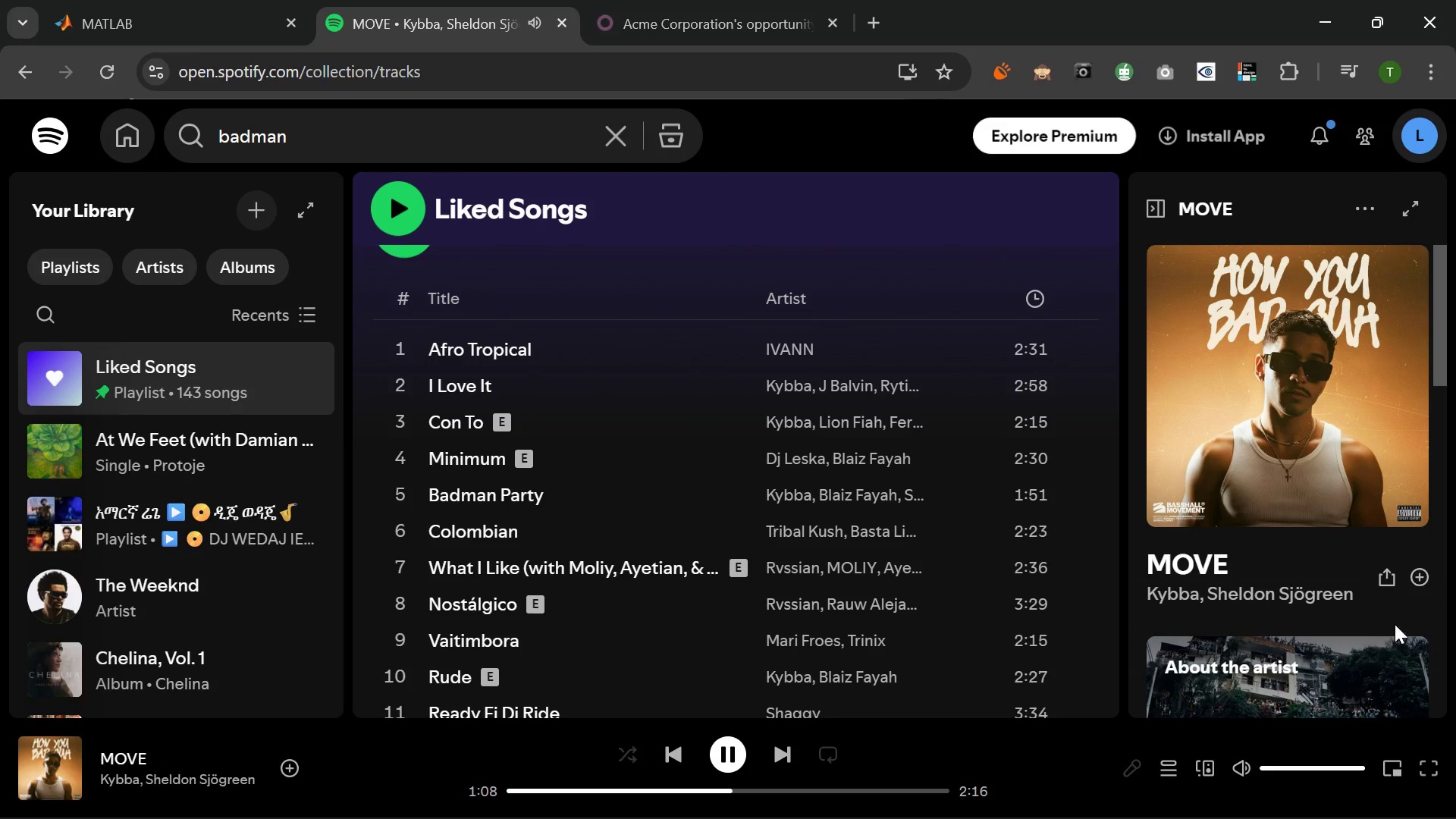 
left_click([1414, 574])
 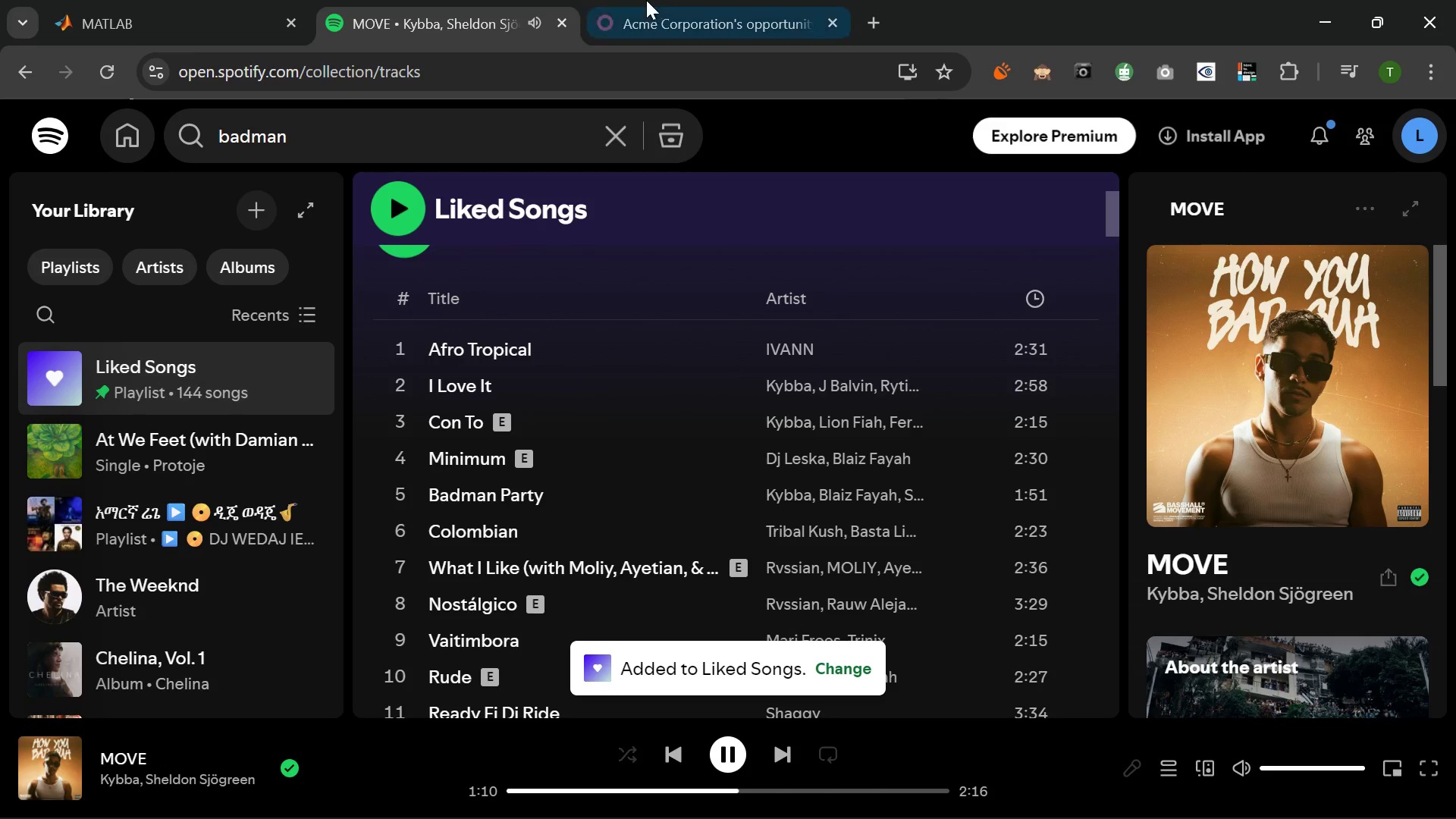 
left_click([642, 0])
 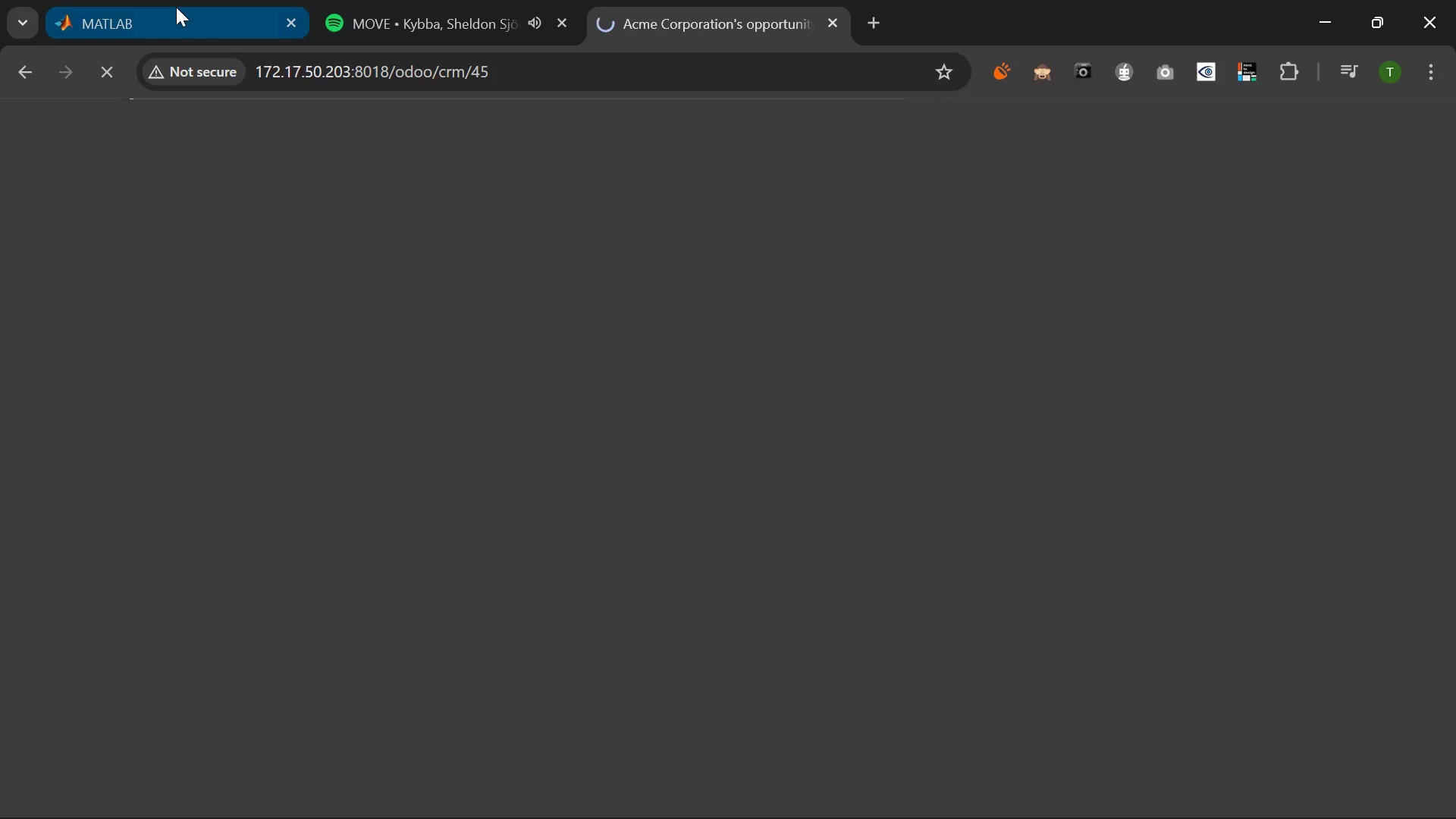 
left_click([176, 7])
 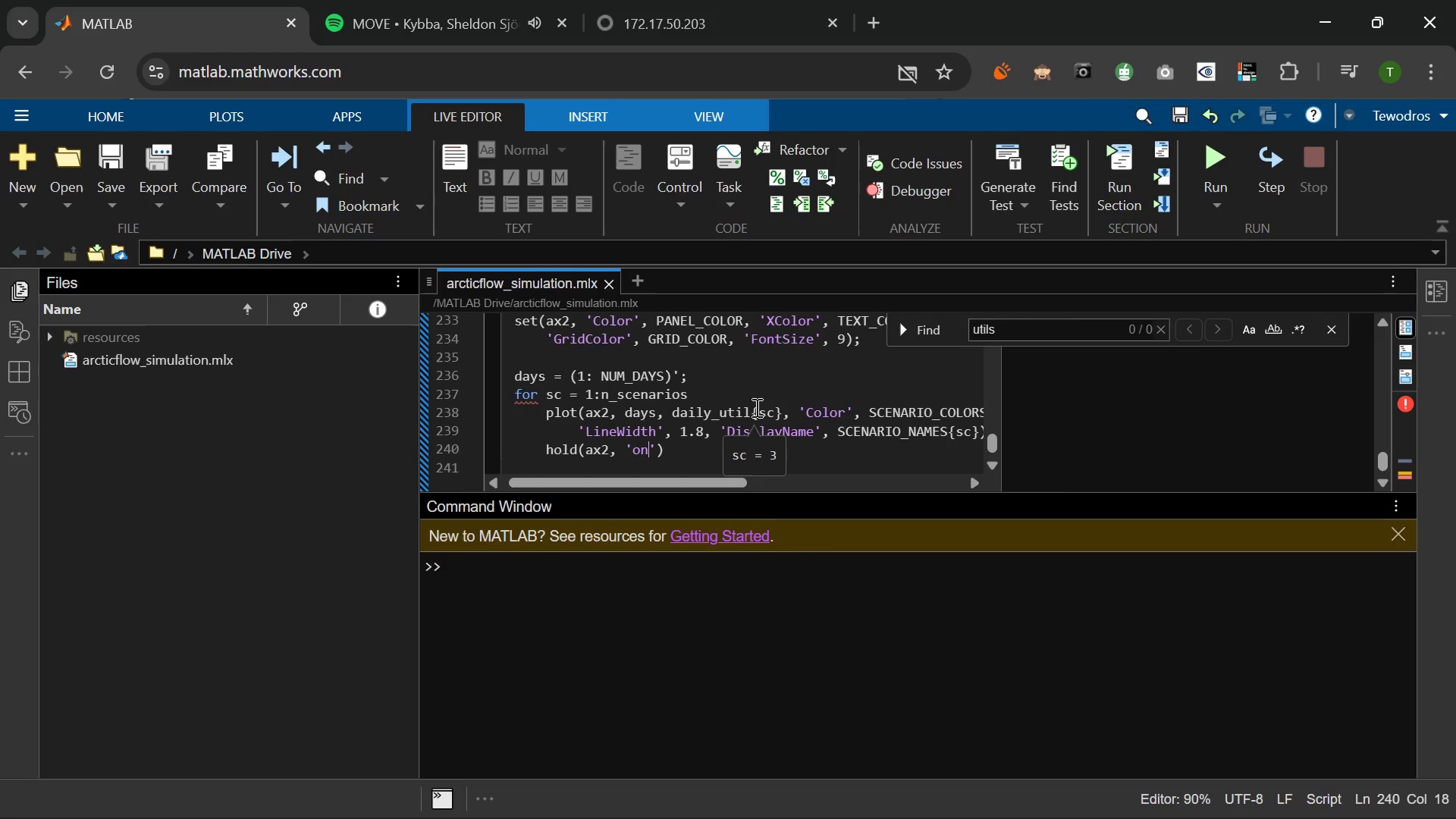 
wait(8.89)
 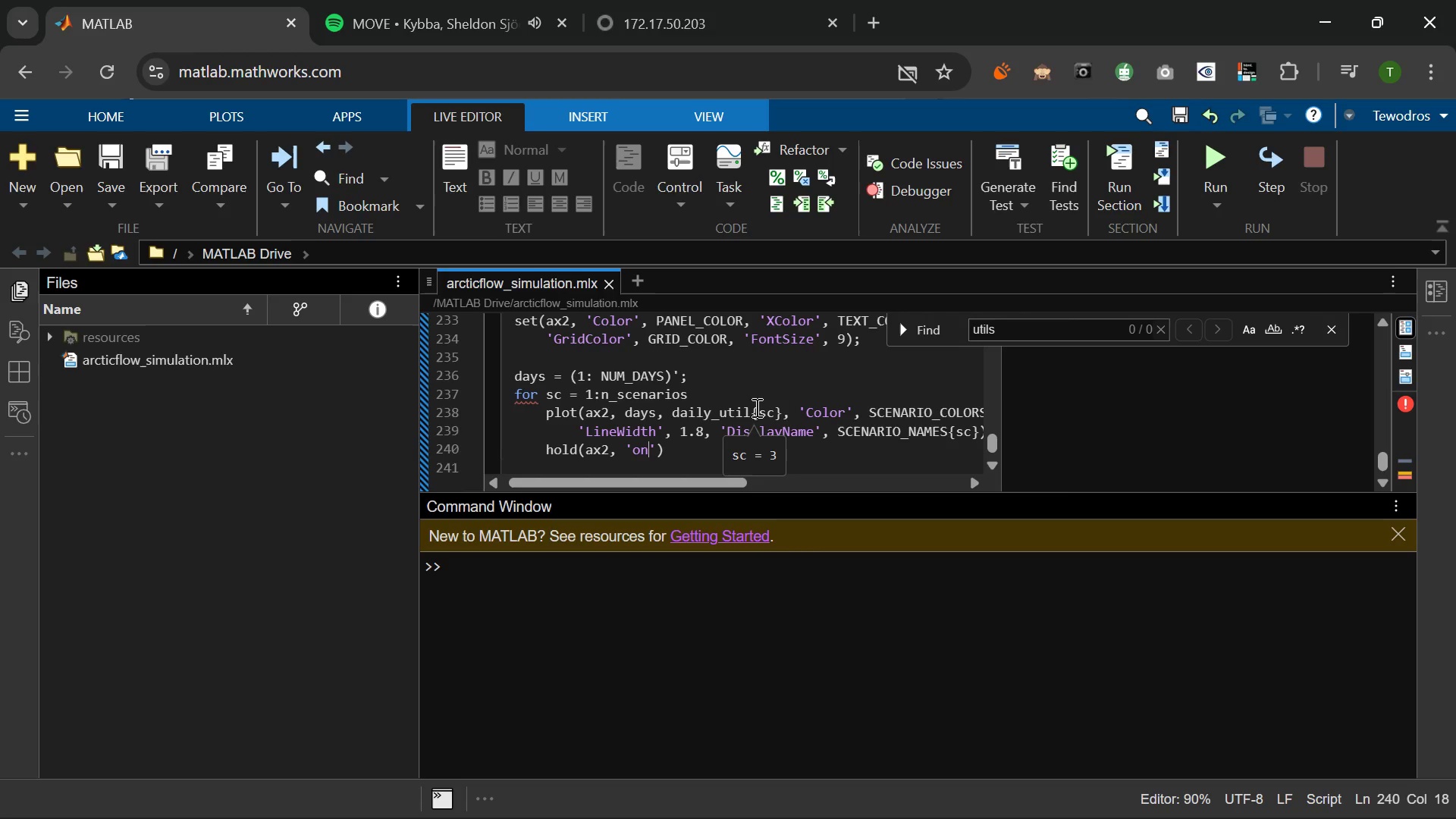 
key(ArrowRight)
 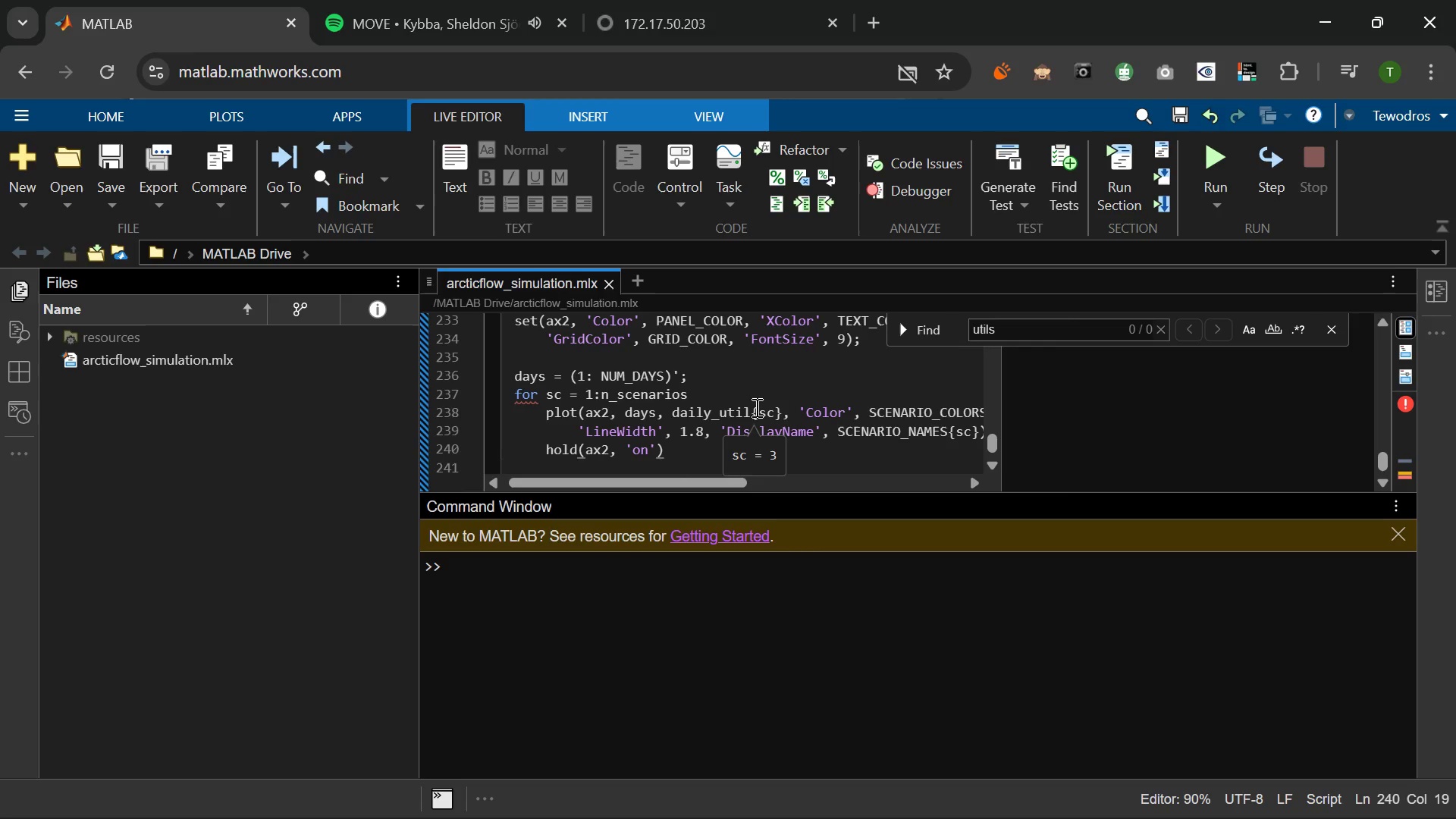 
key(ArrowRight)
 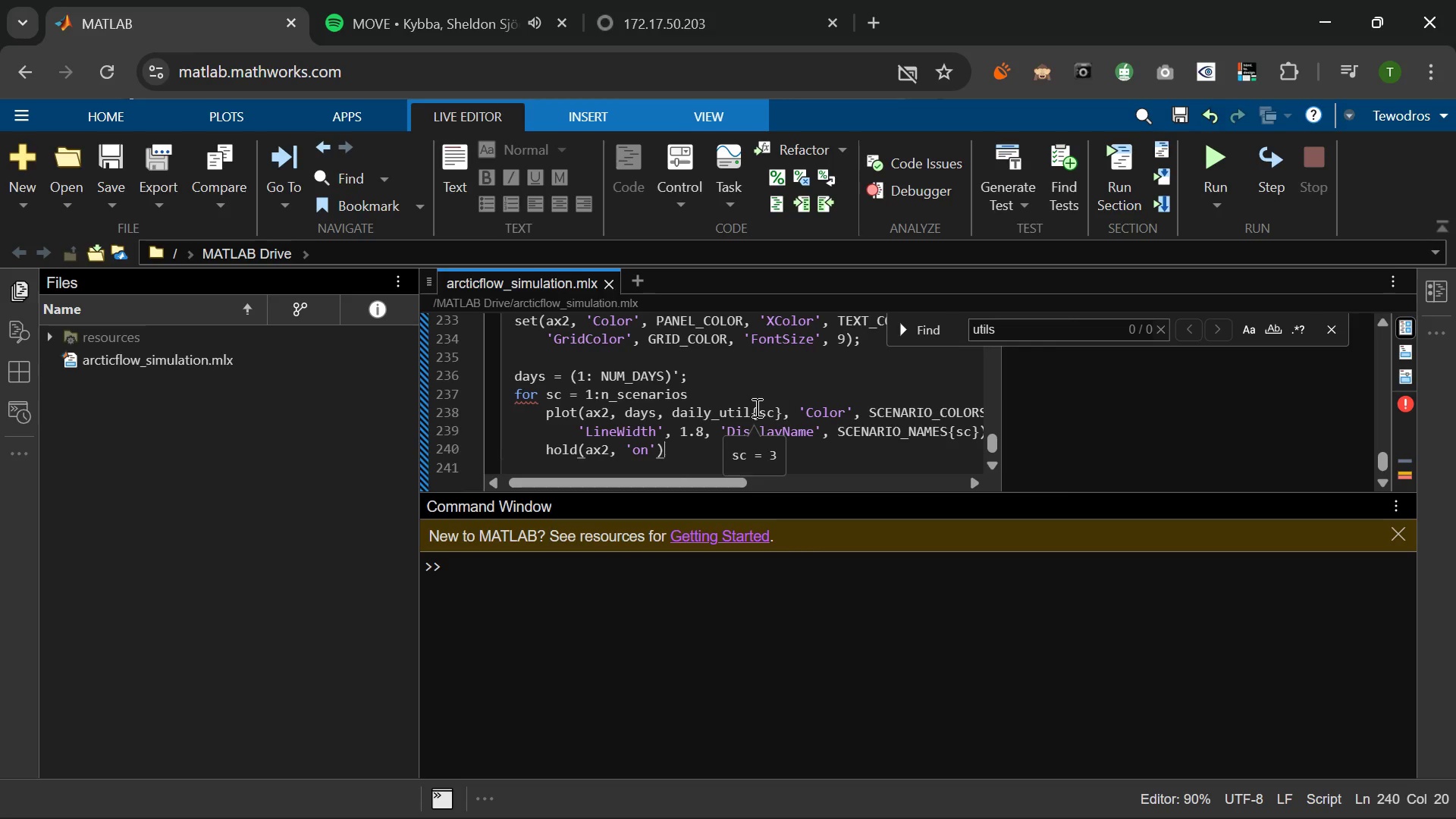 
key(Semicolon)
 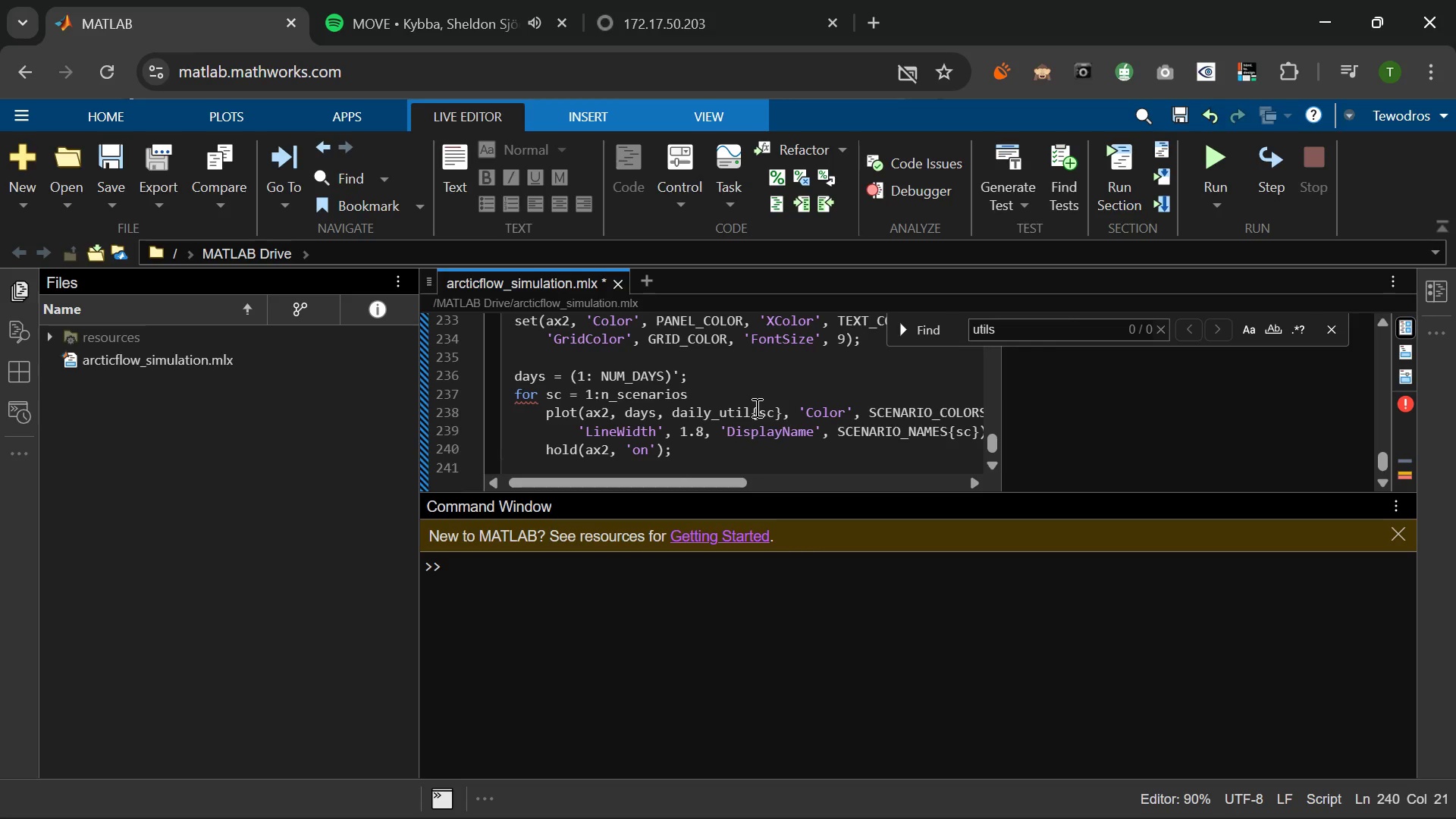 
key(Enter)
 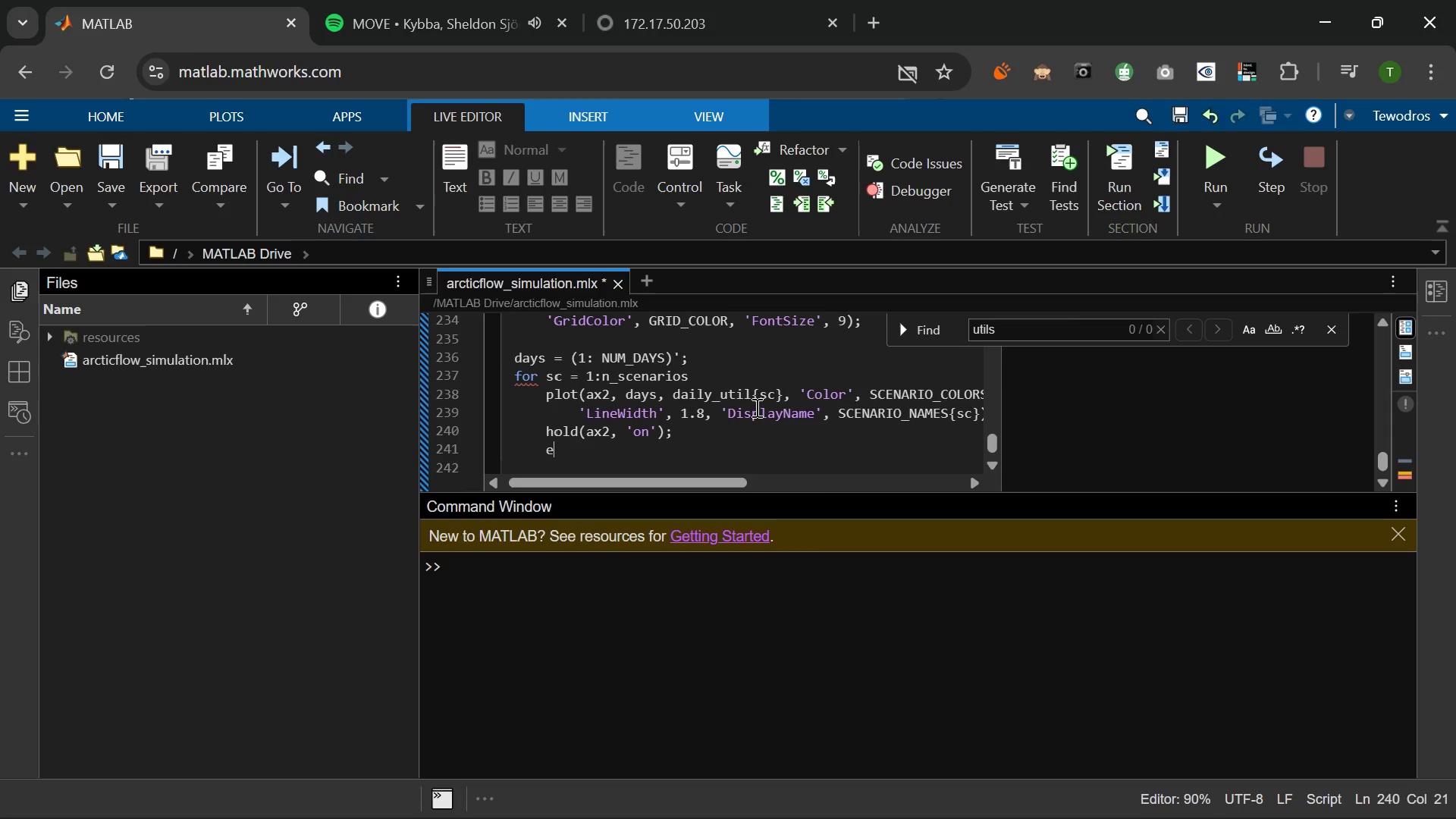 
type(end)
 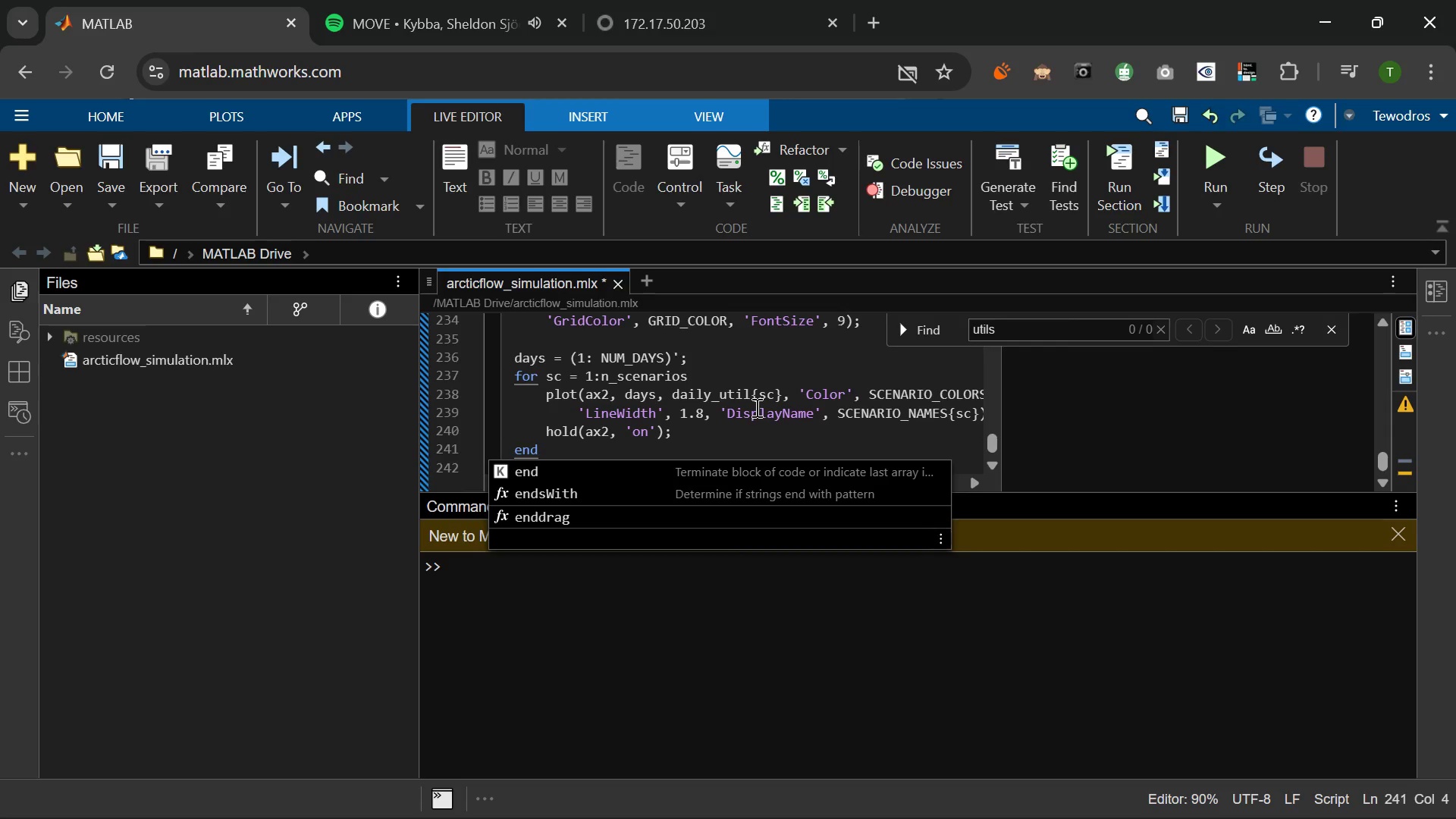 
key(Enter)
 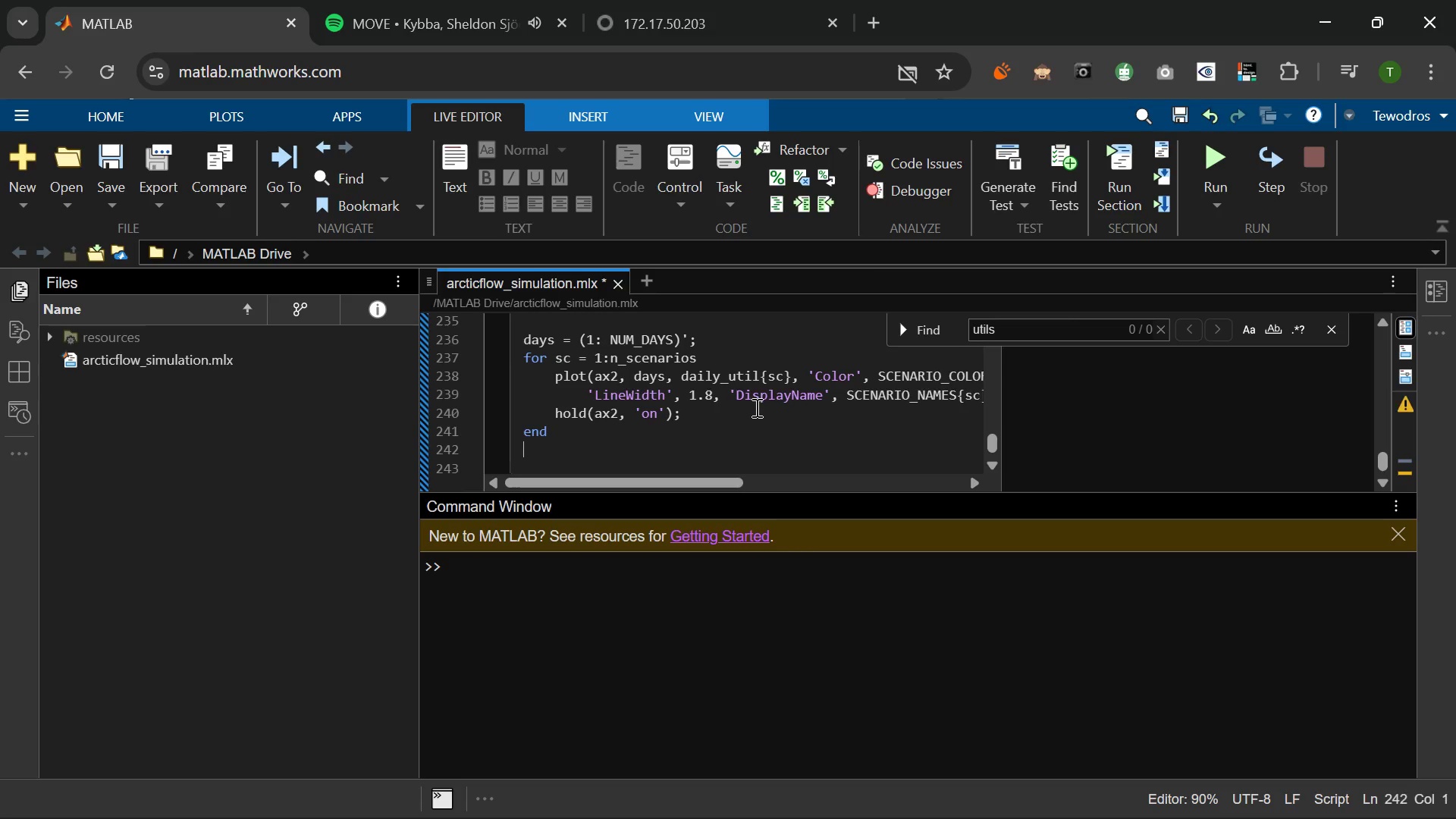 
type(yline(ax3)
key(Backspace)
type(a2)
key(Backspace)
key(Backspace)
type(2, )
key(Backspace)
type(100, 'w--)
 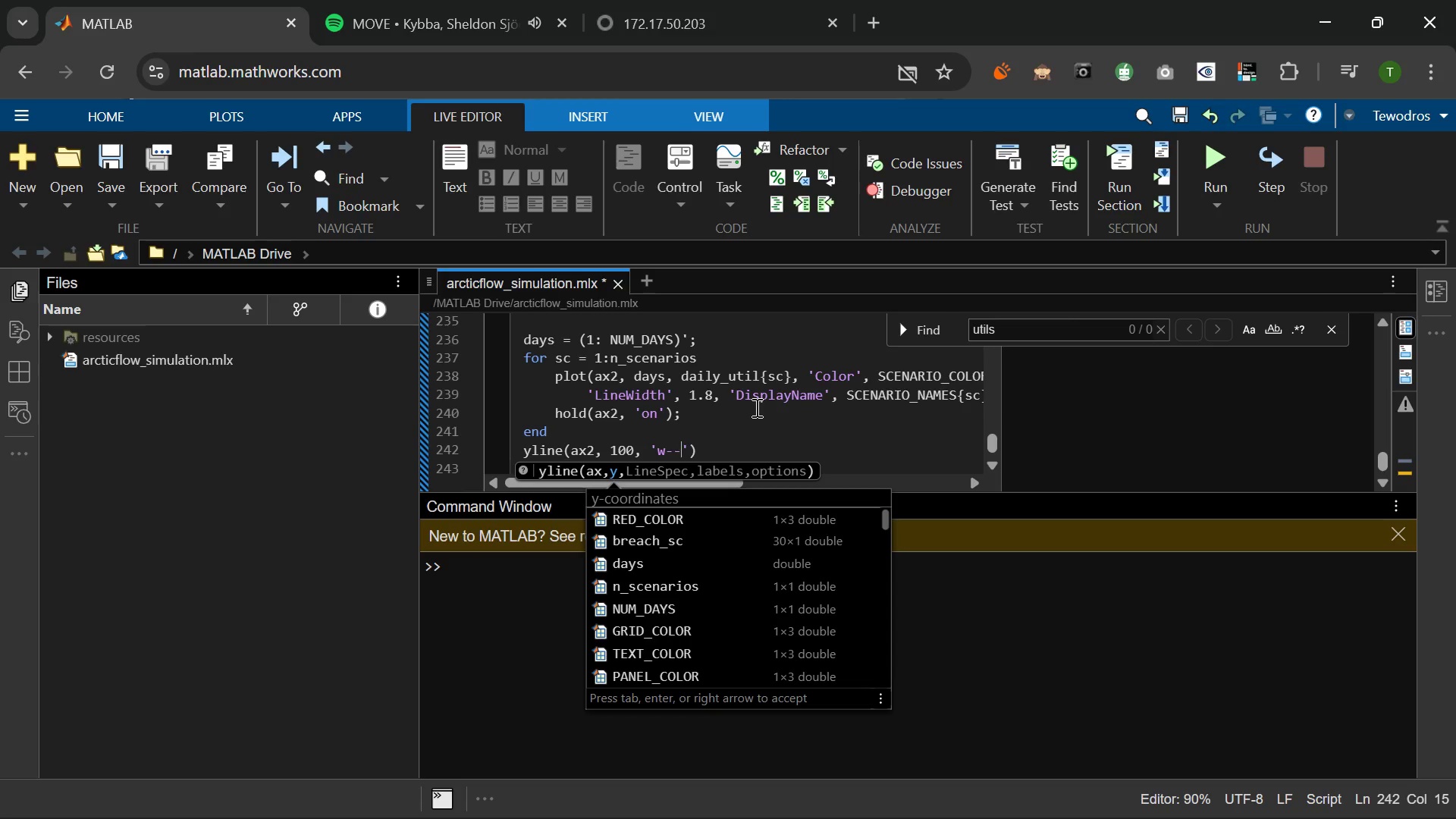 
hold_key(key=S, duration=0.34)
 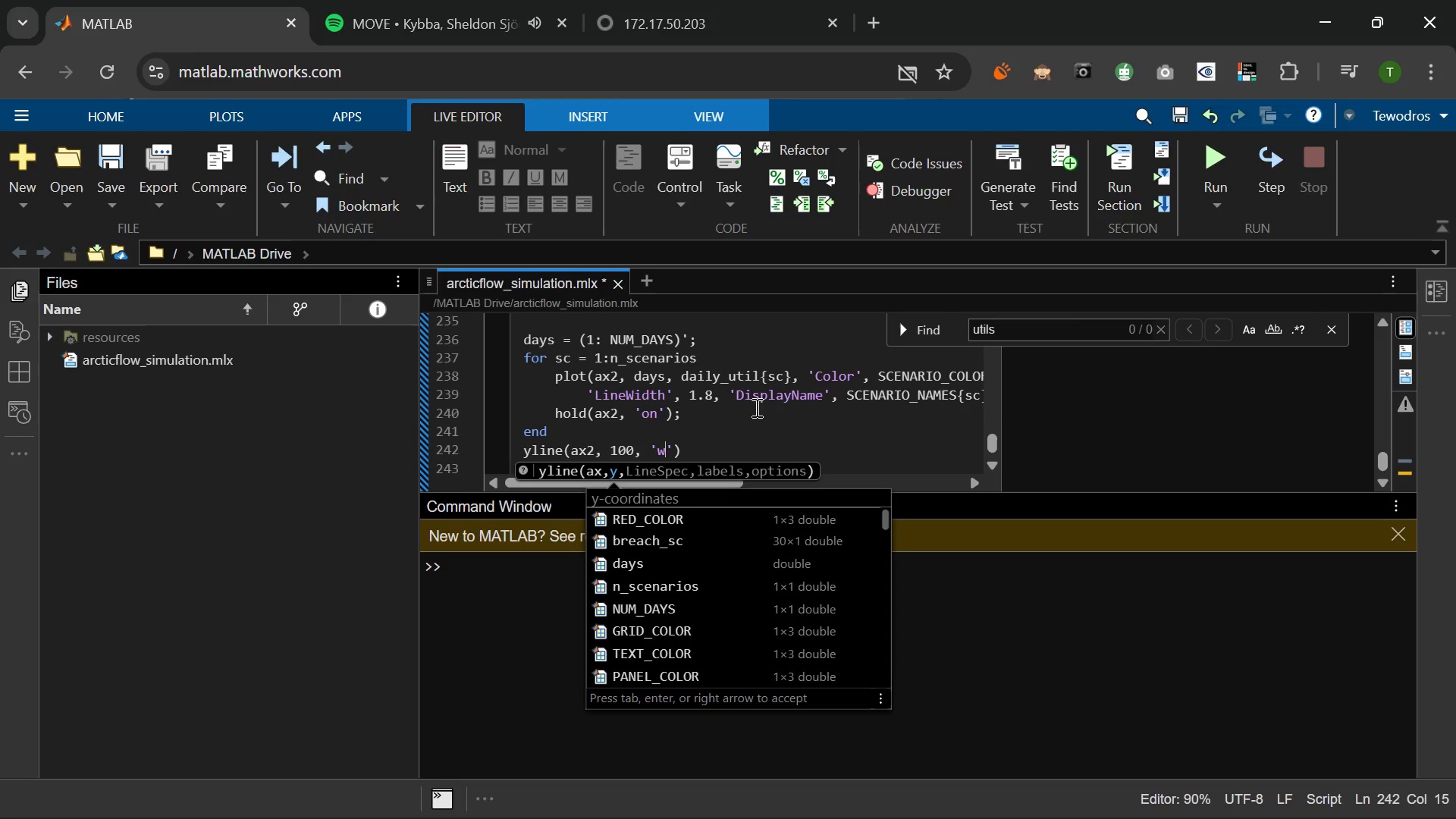 
key(ArrowRight)
 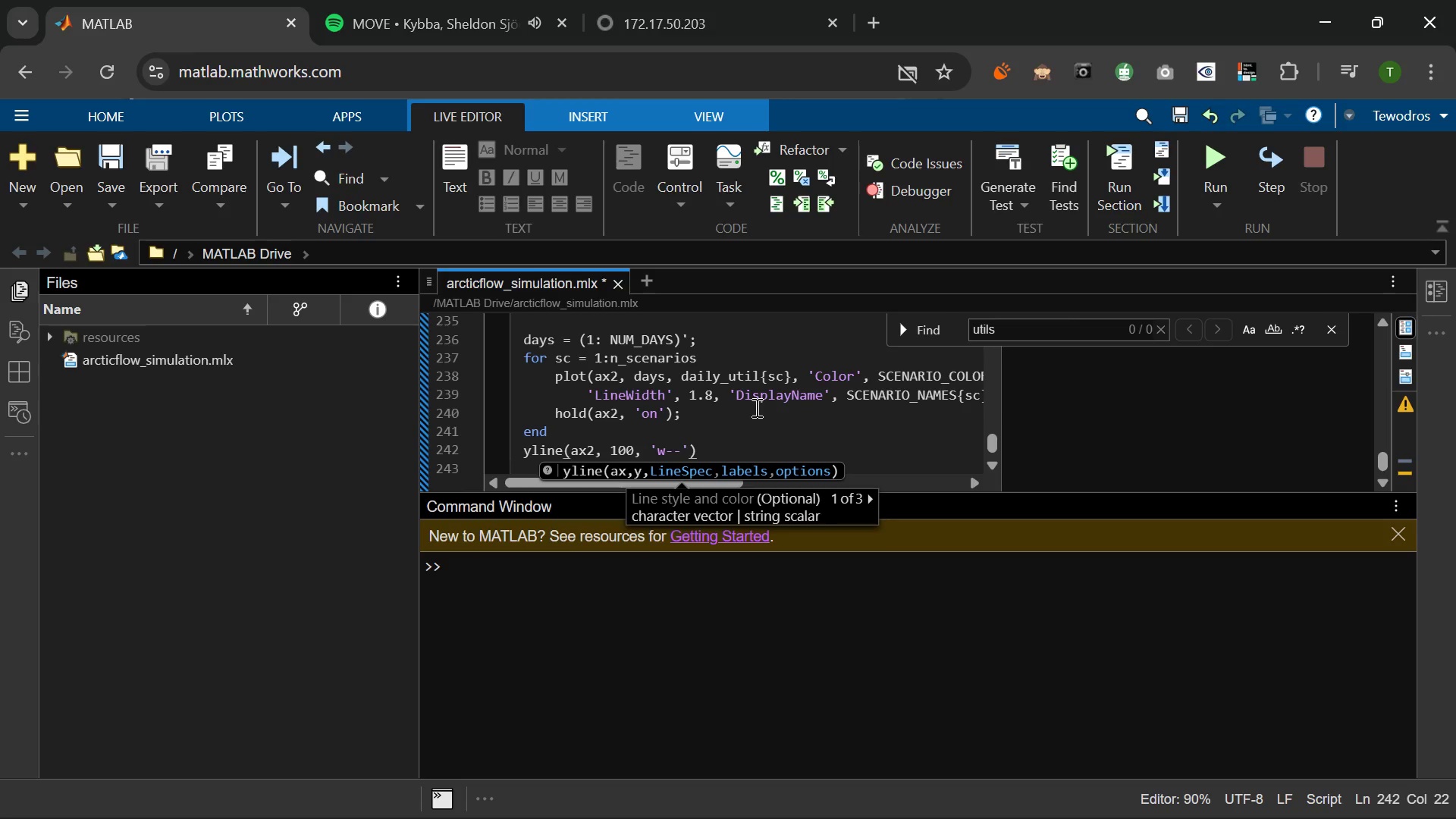 
type(, 'LineWidh)
key(Backspace)
type(th)
 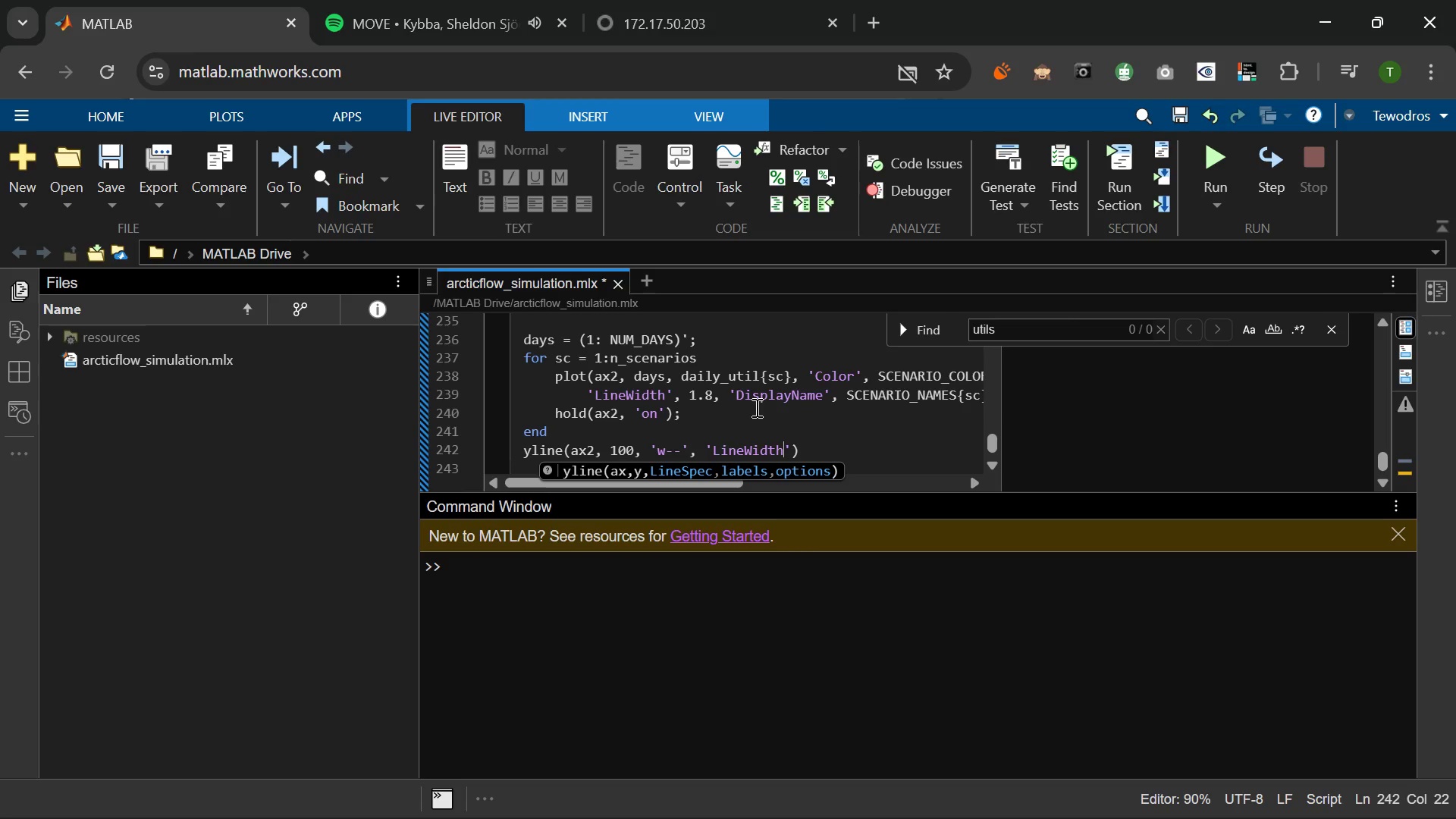 
key(ArrowRight)
 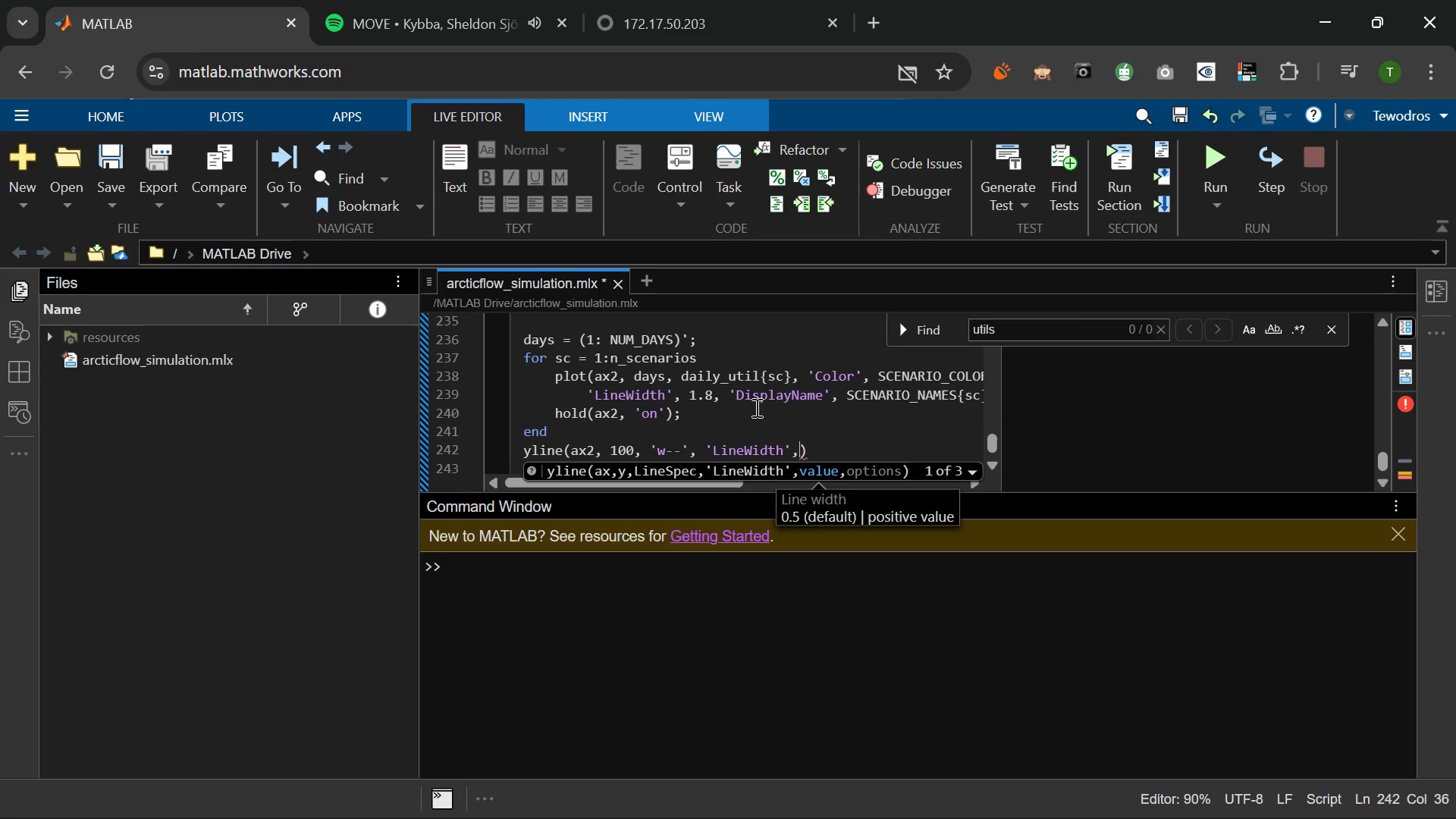 
type(1.0, 'DisplayNma)
key(Backspace)
key(Backspace)
type(ame)
 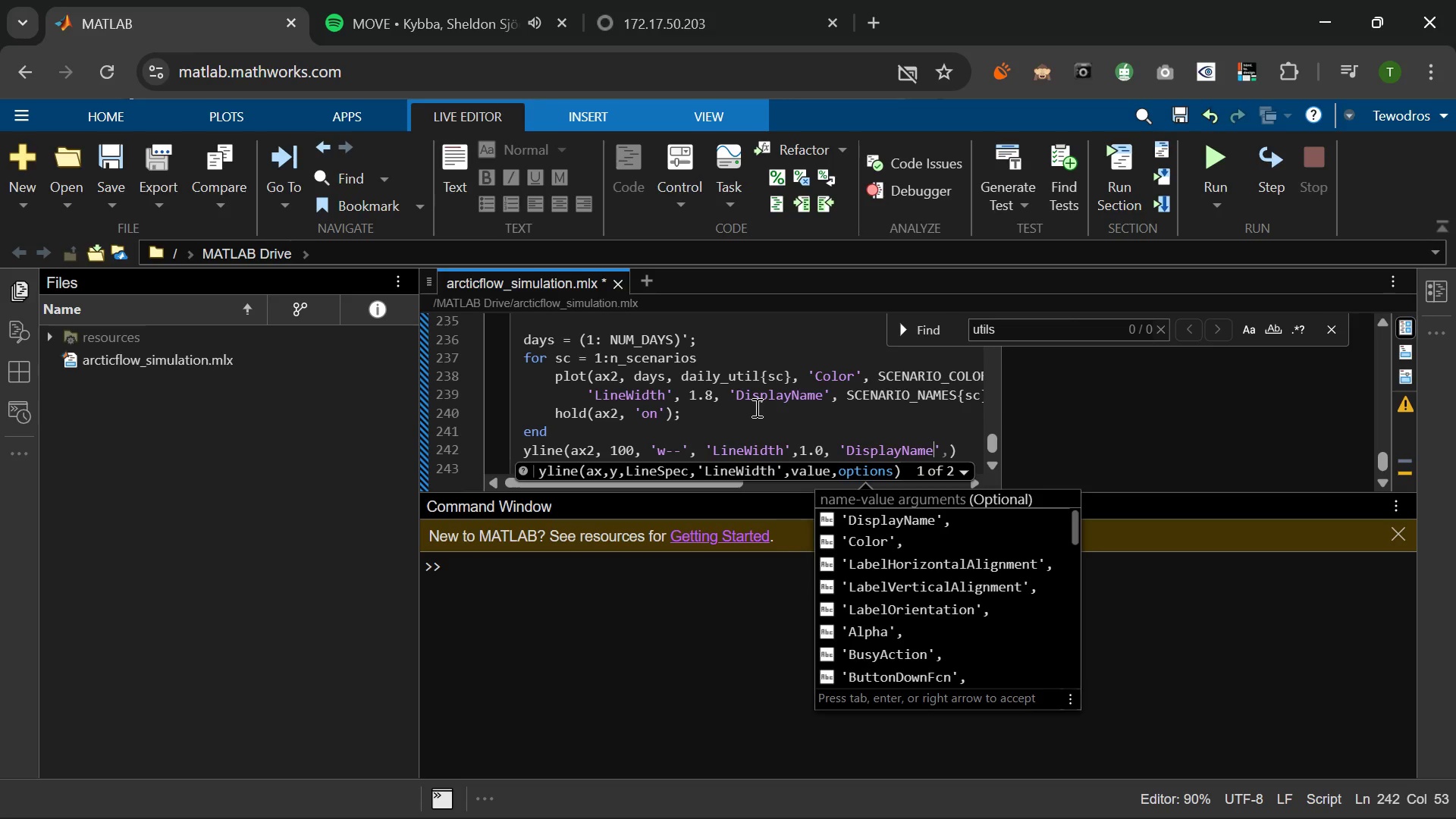 
key(ArrowRight)
 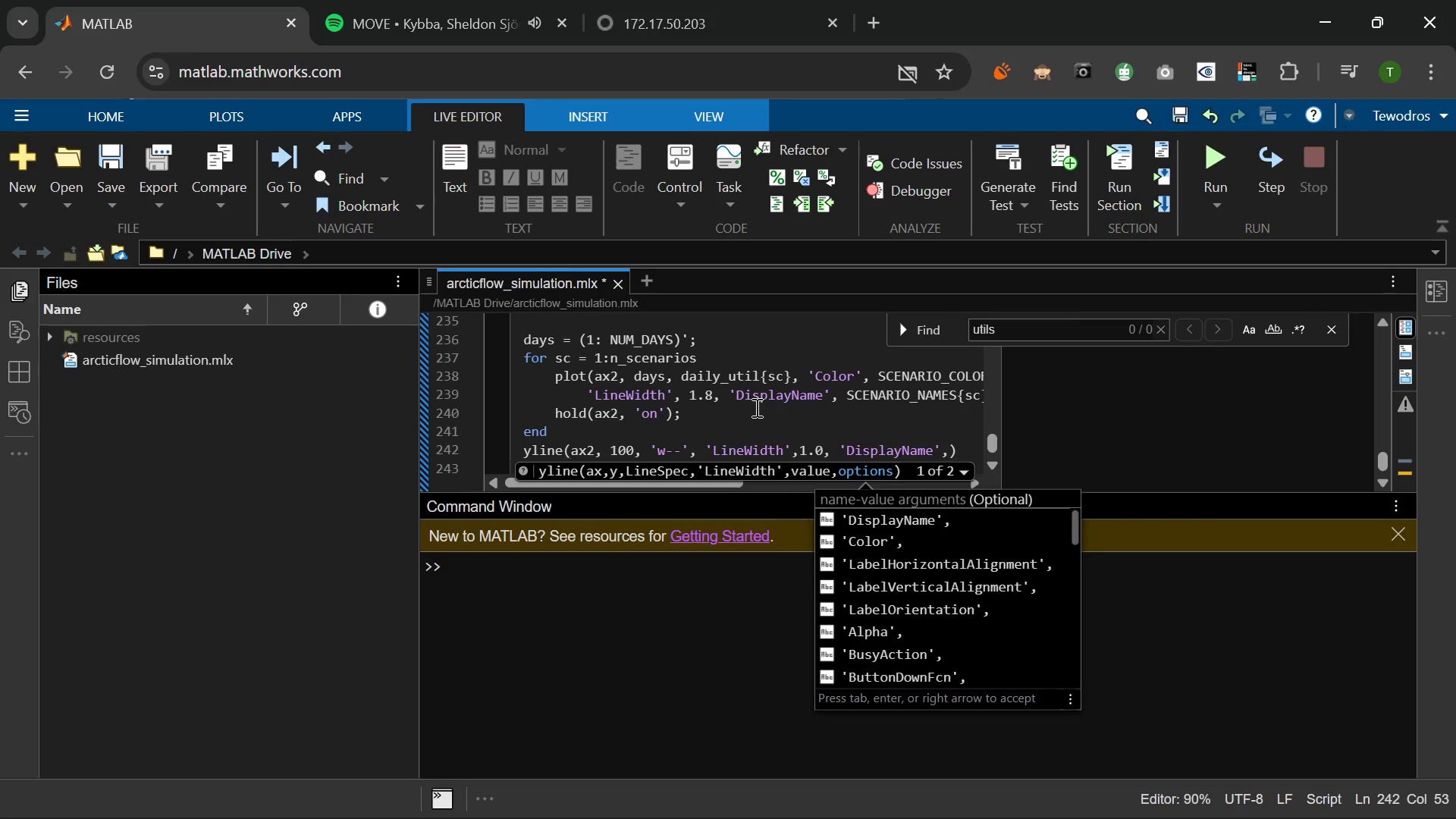 
type( '100%)
 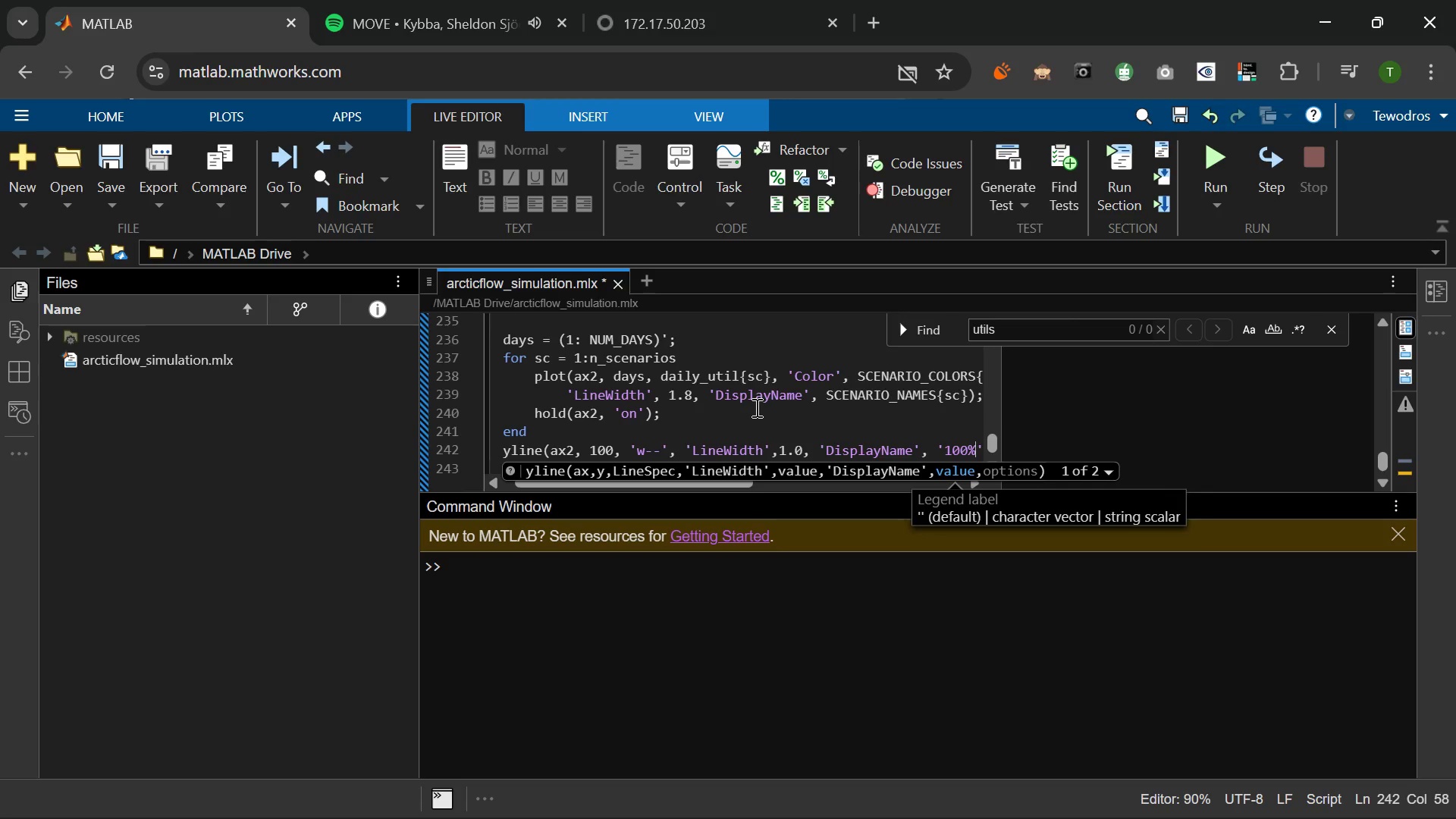 
type( c)
key(Backspace)
type(CA)
key(Backspace)
type(apacity)
 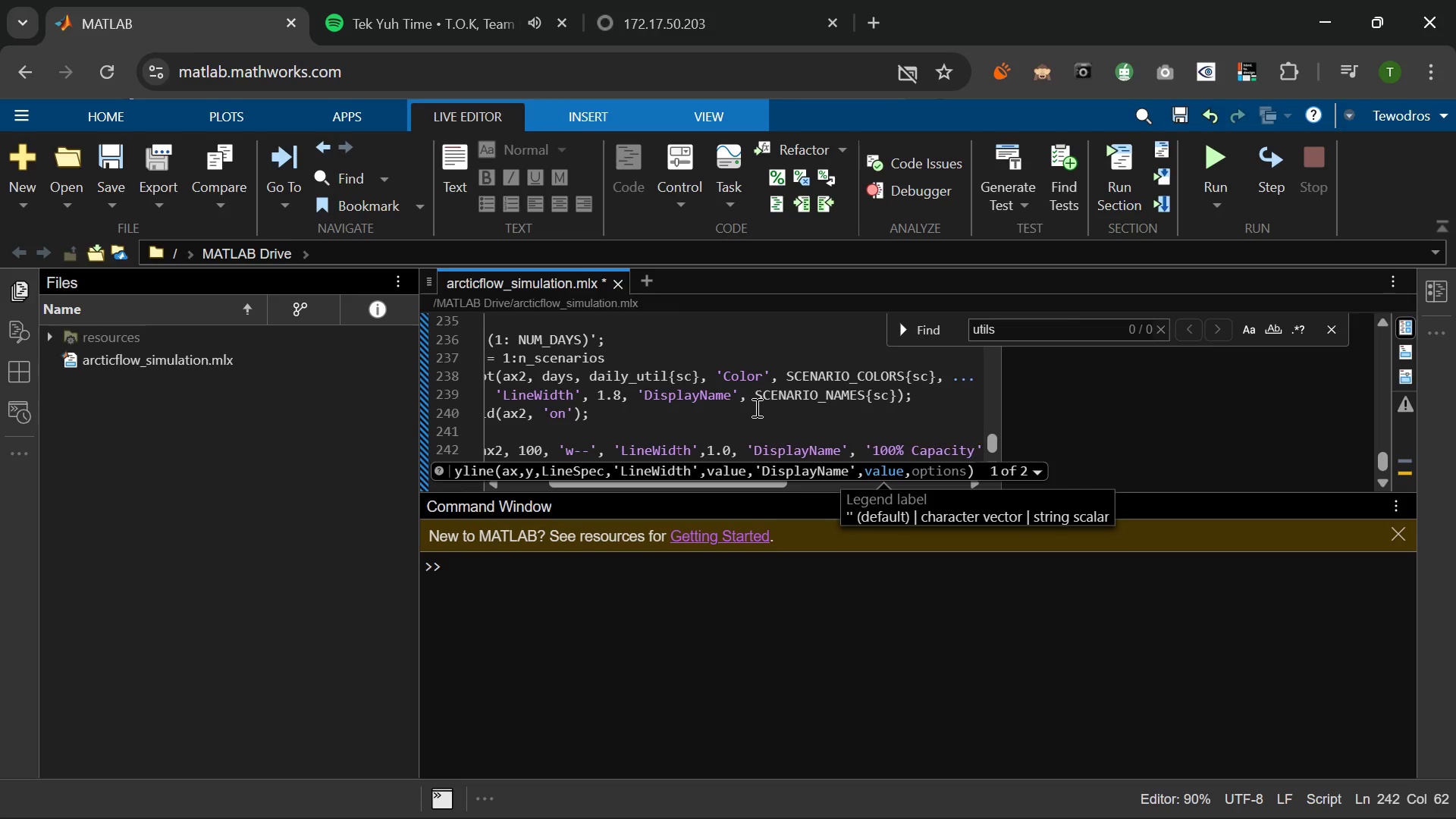 
key(ArrowRight)
 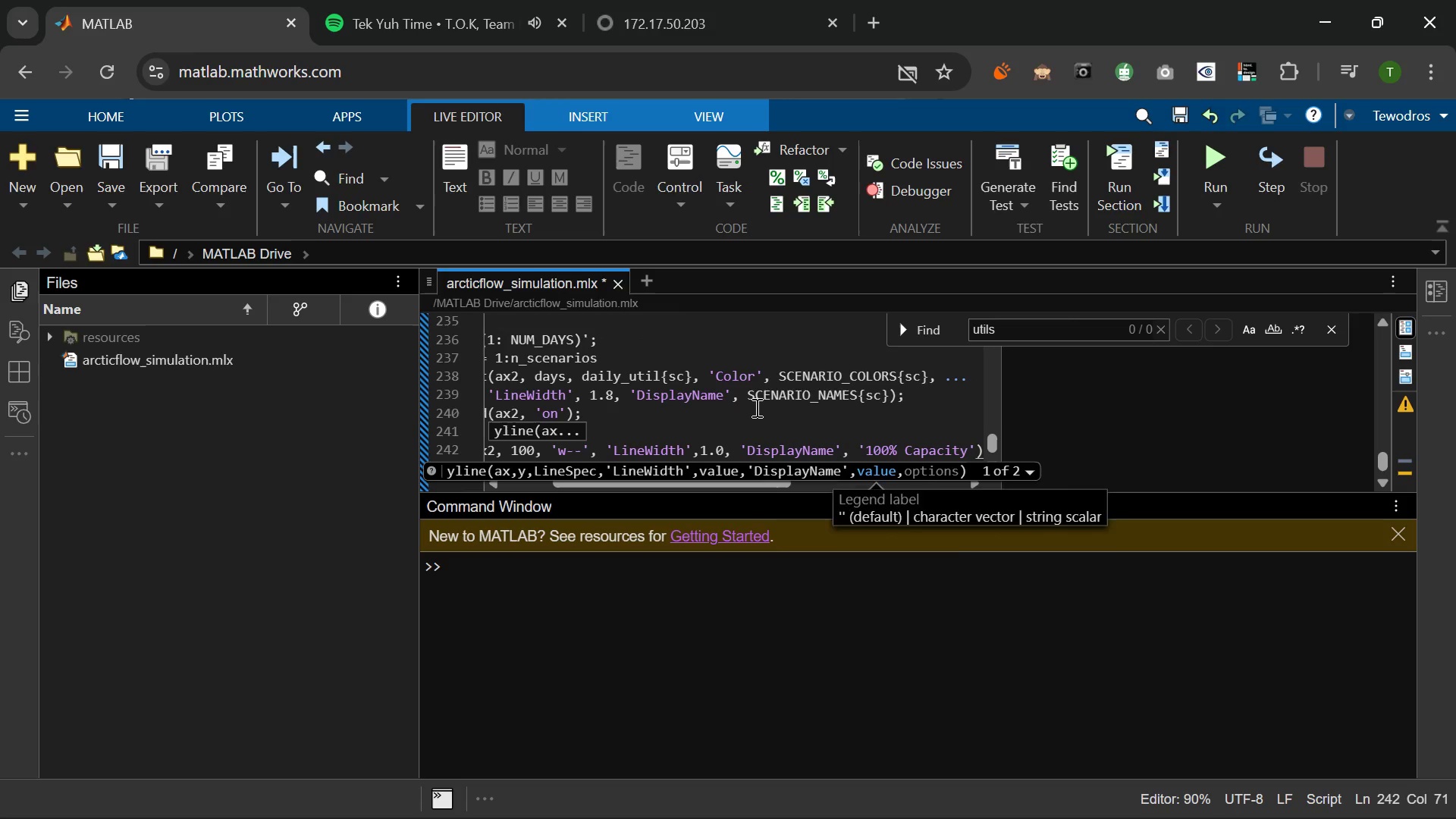 
key(ArrowRight)
 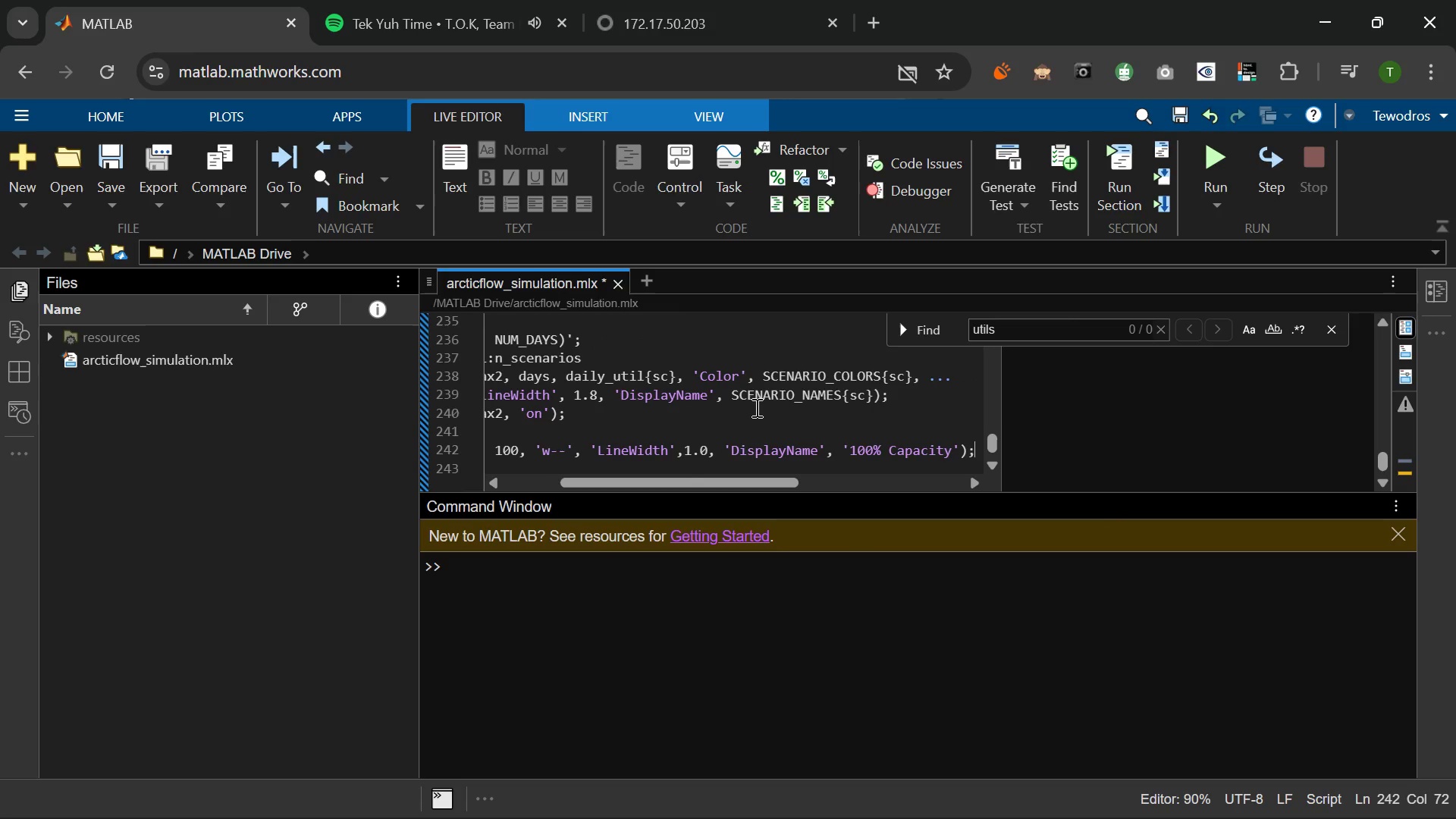 
key(Semicolon)
 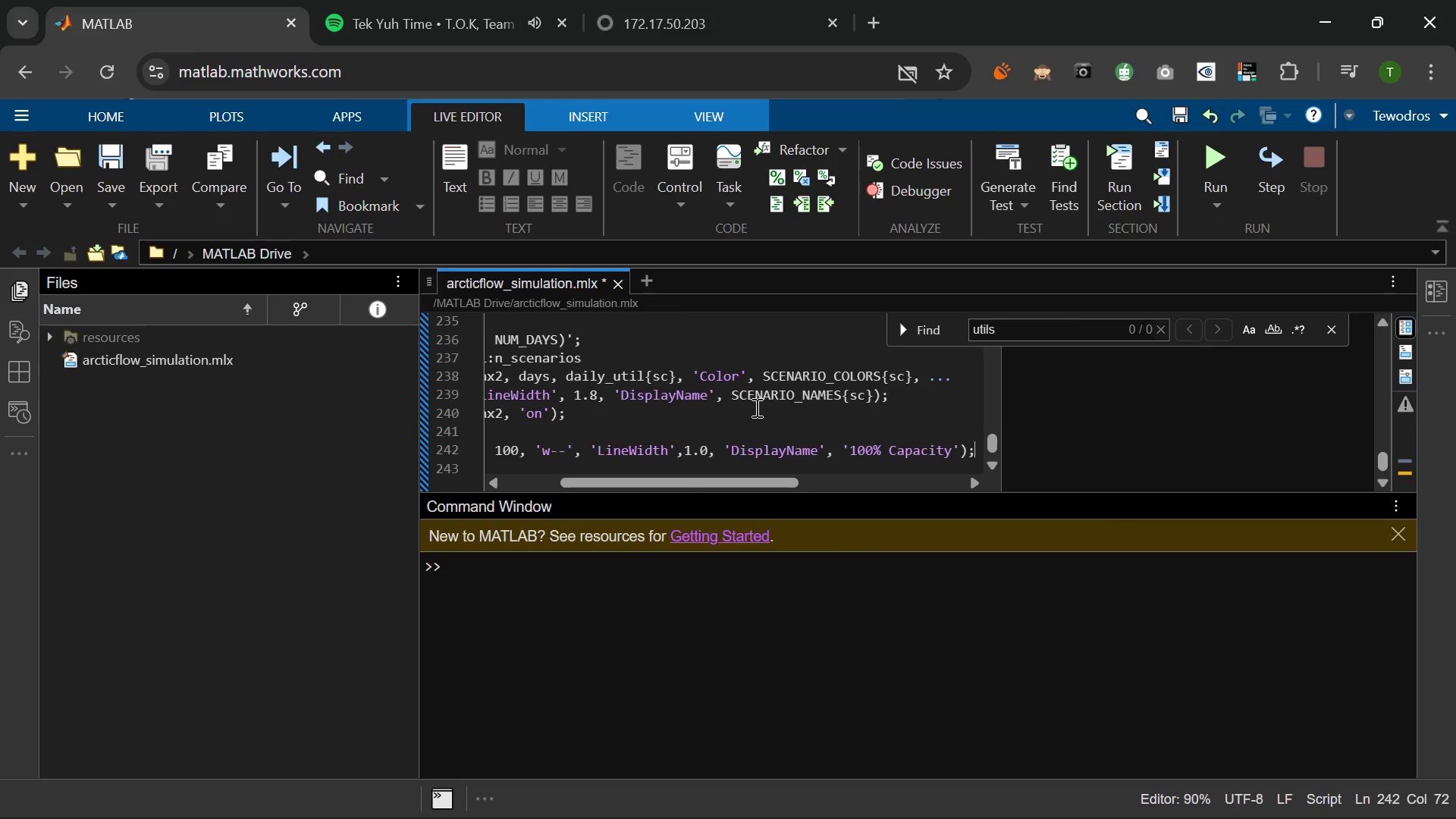 
key(Enter)
 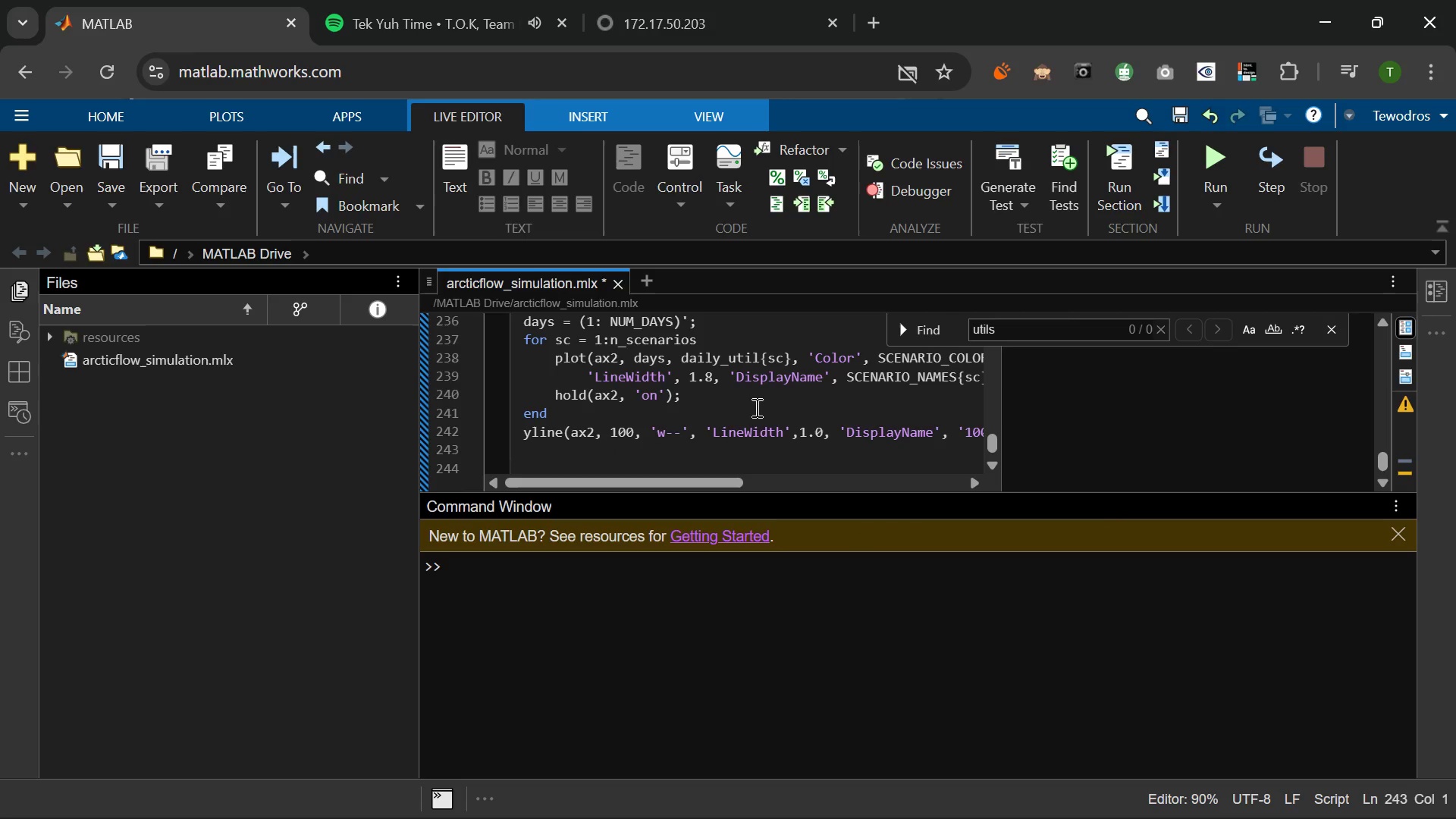 
wait(5.14)
 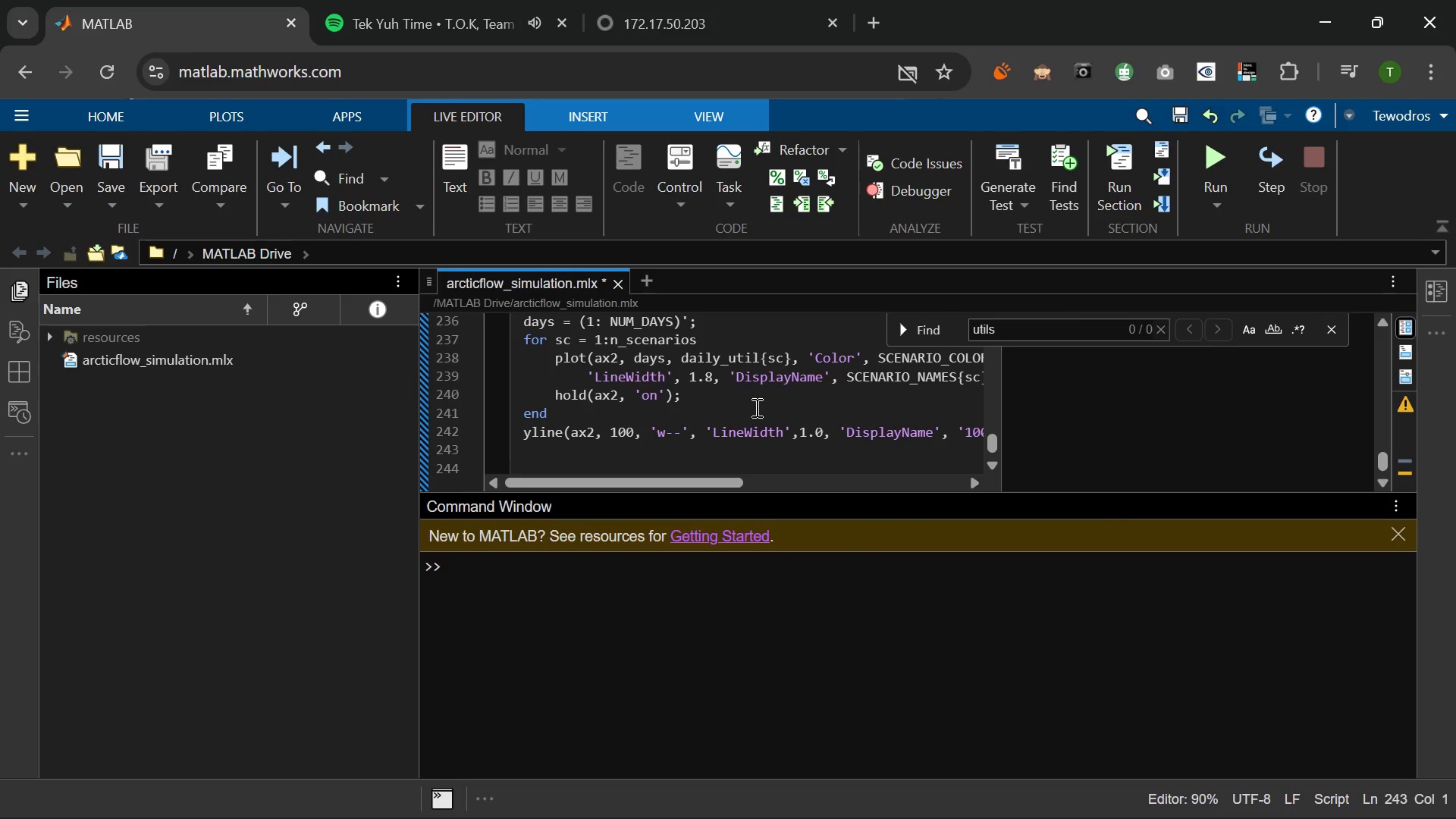 
type(ylline(ax2, 85, 'LineWidth)
 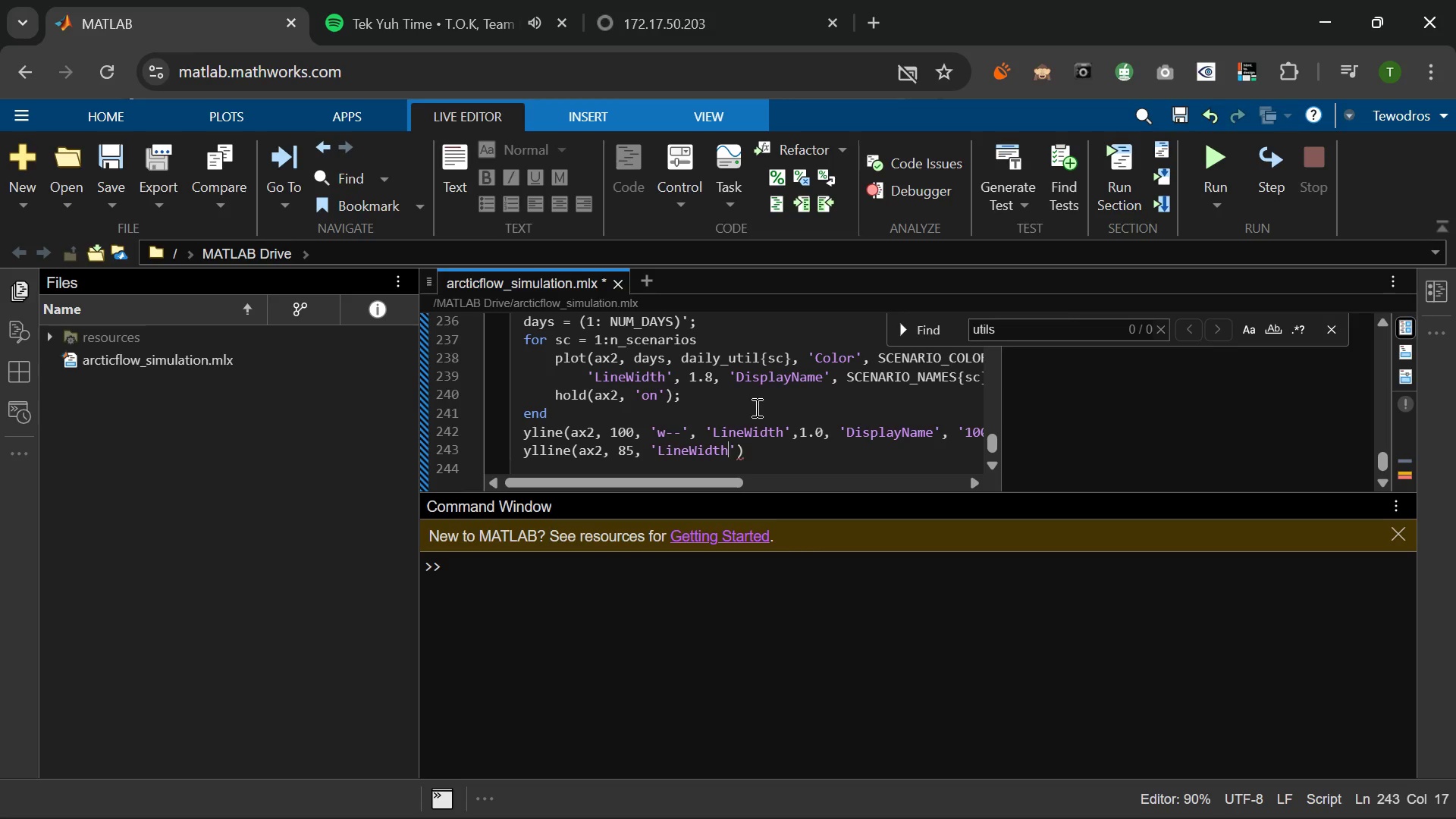 
key(ArrowRight)
 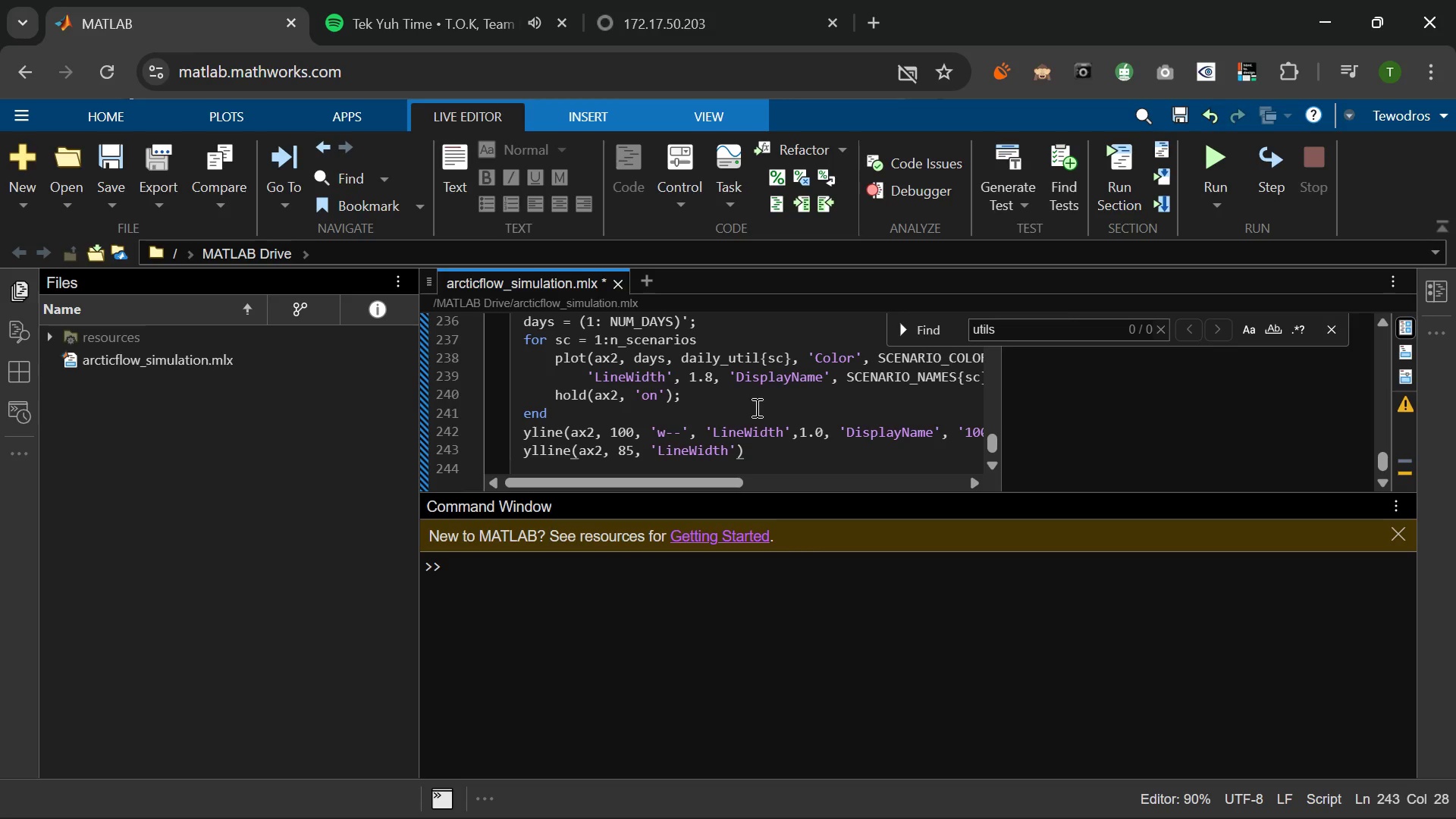 
type(, 0.8, 'Color)
 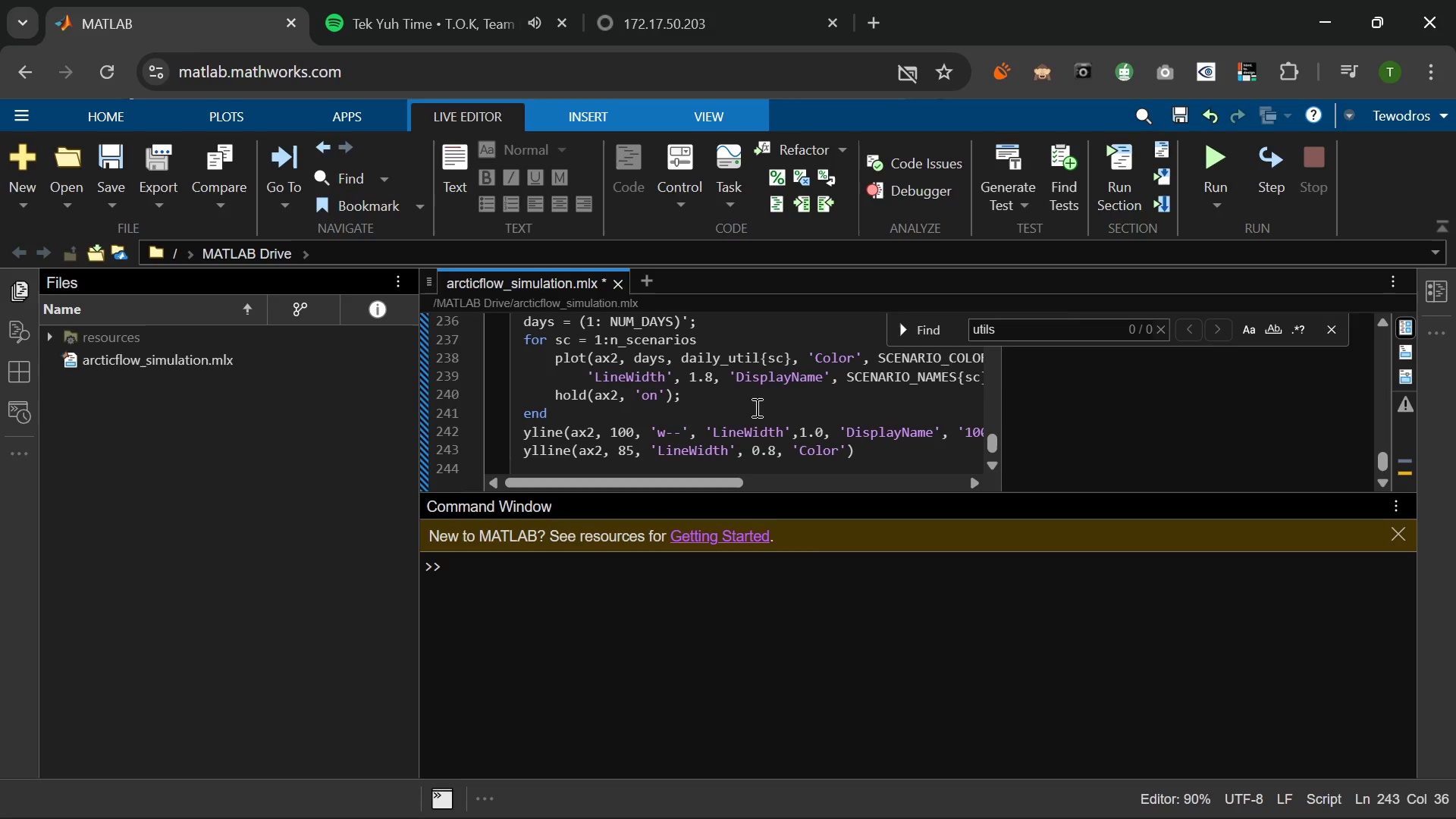 
key(ArrowRight)
 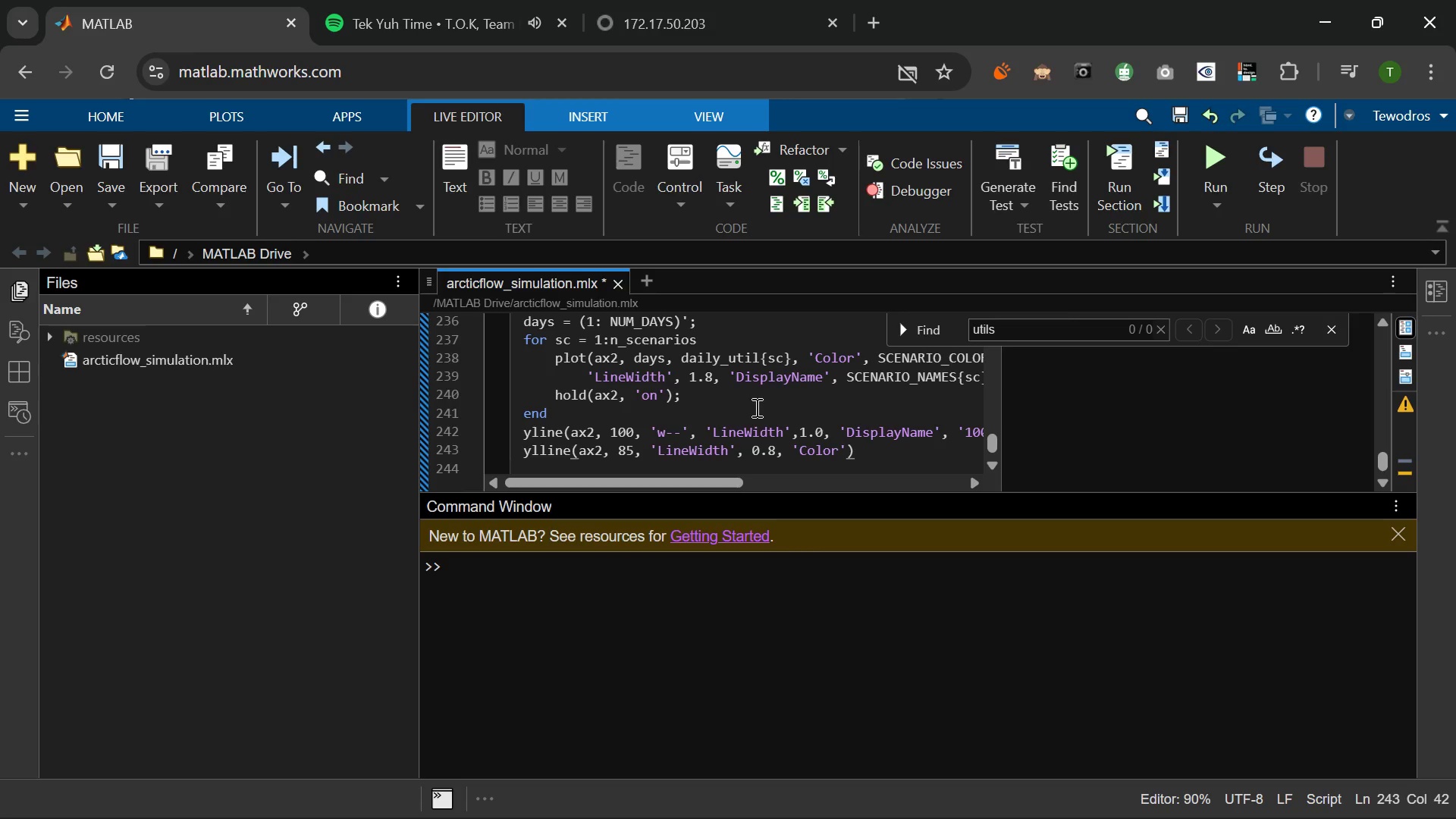 
key(Comma)
 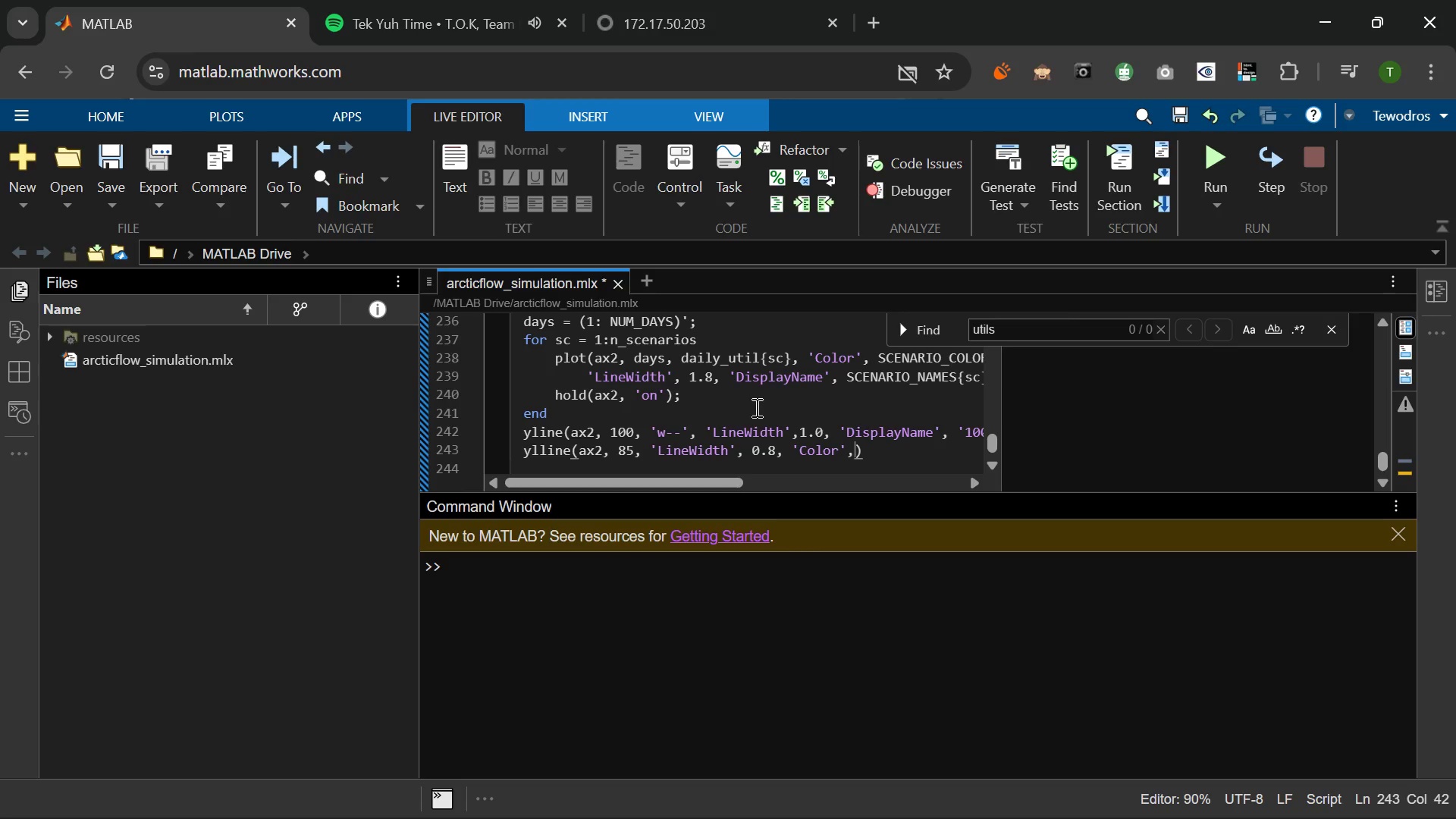 
key(Space)
 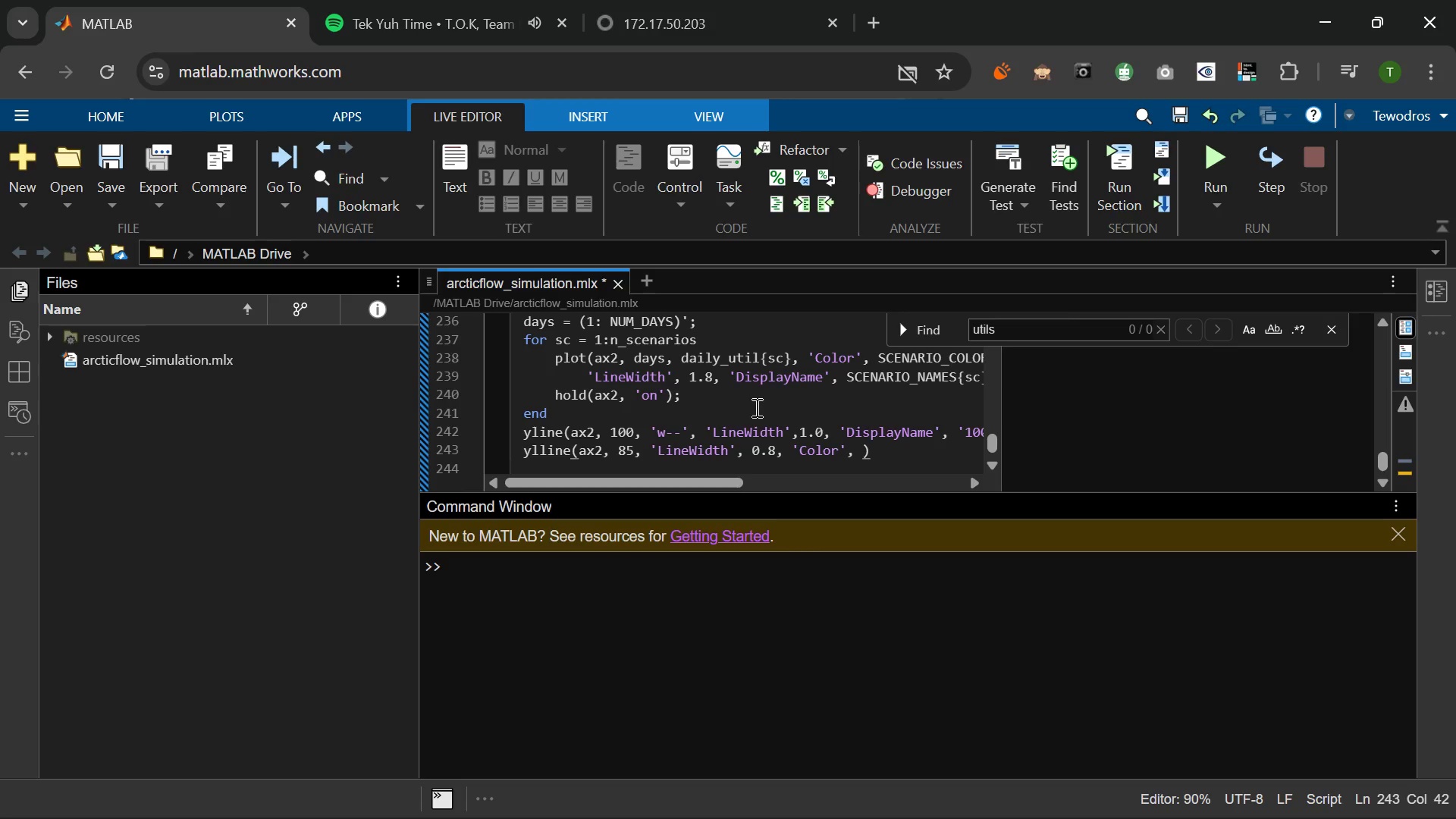 
key(BracketLeft)
 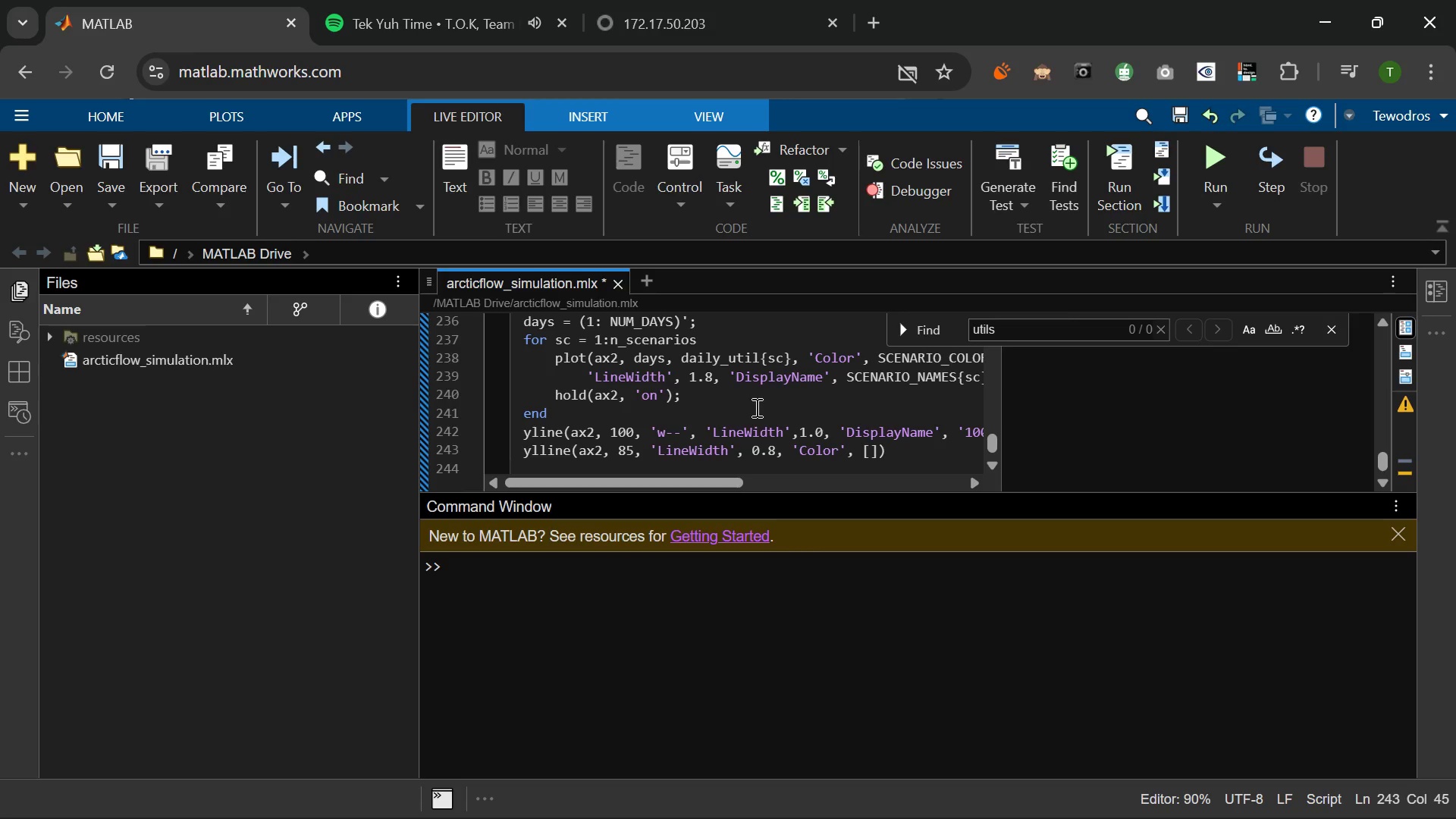 
key(Numpad0)
 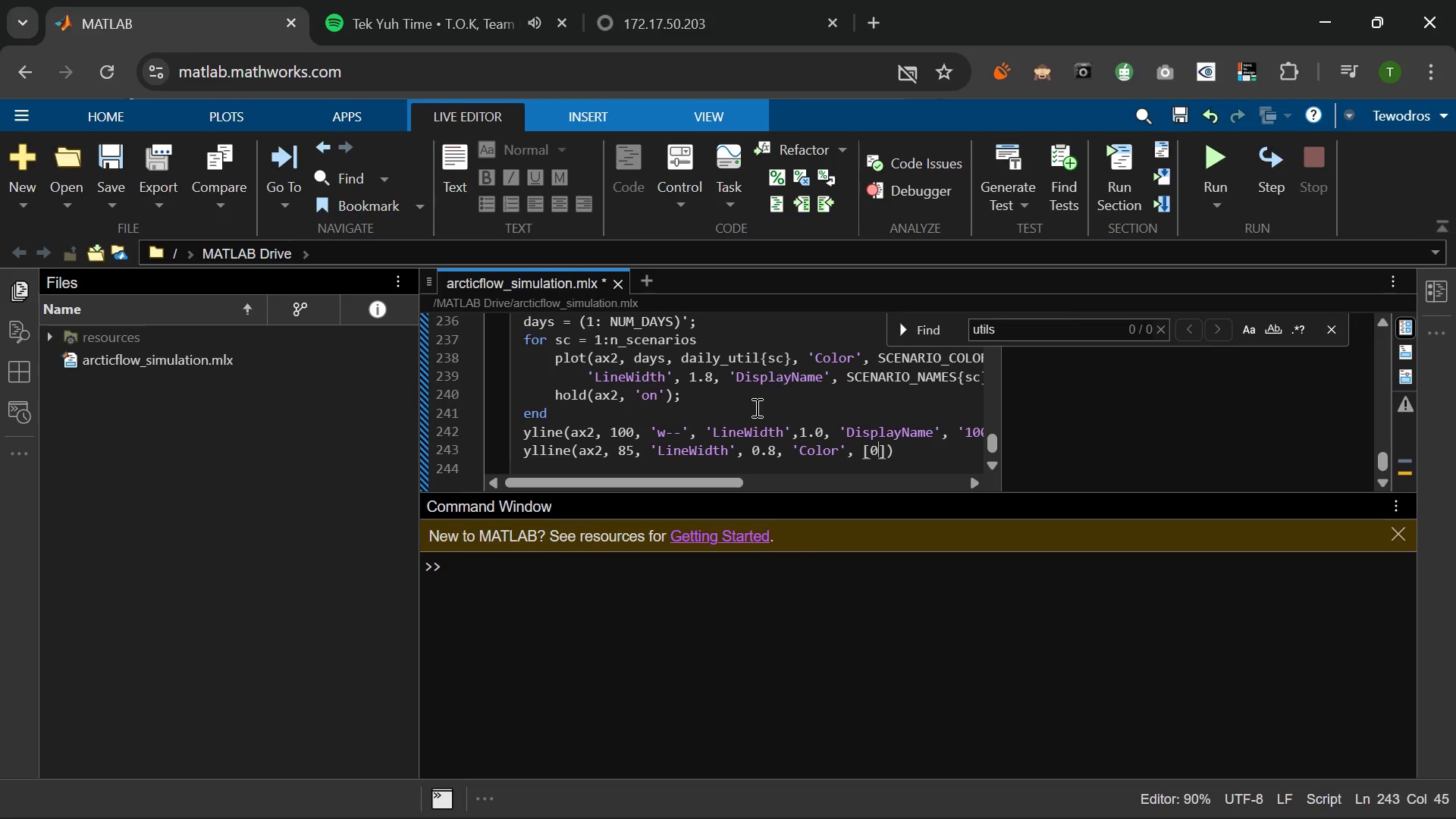 
key(NumpadDecimal)
 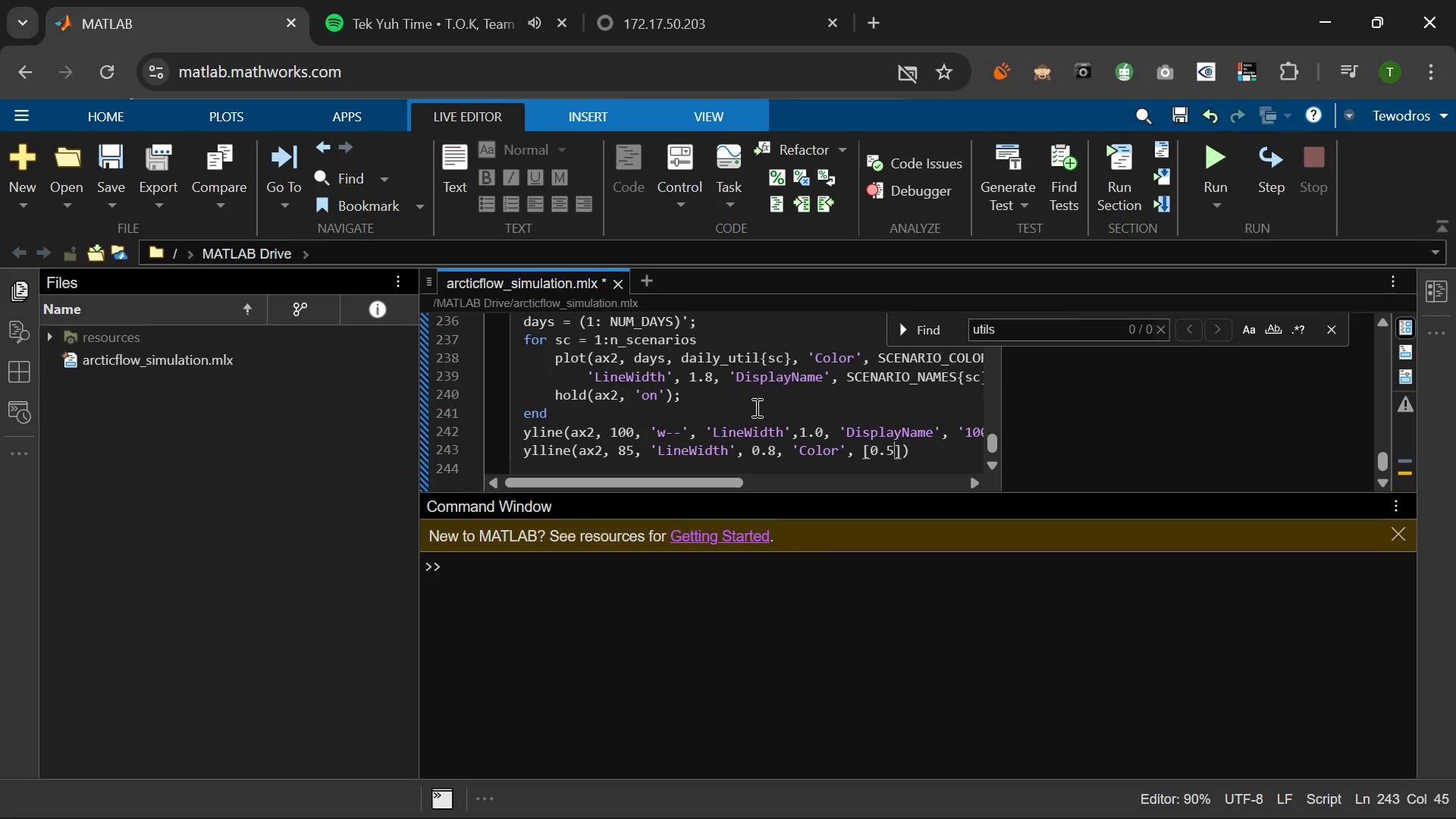 
key(Numpad5)
 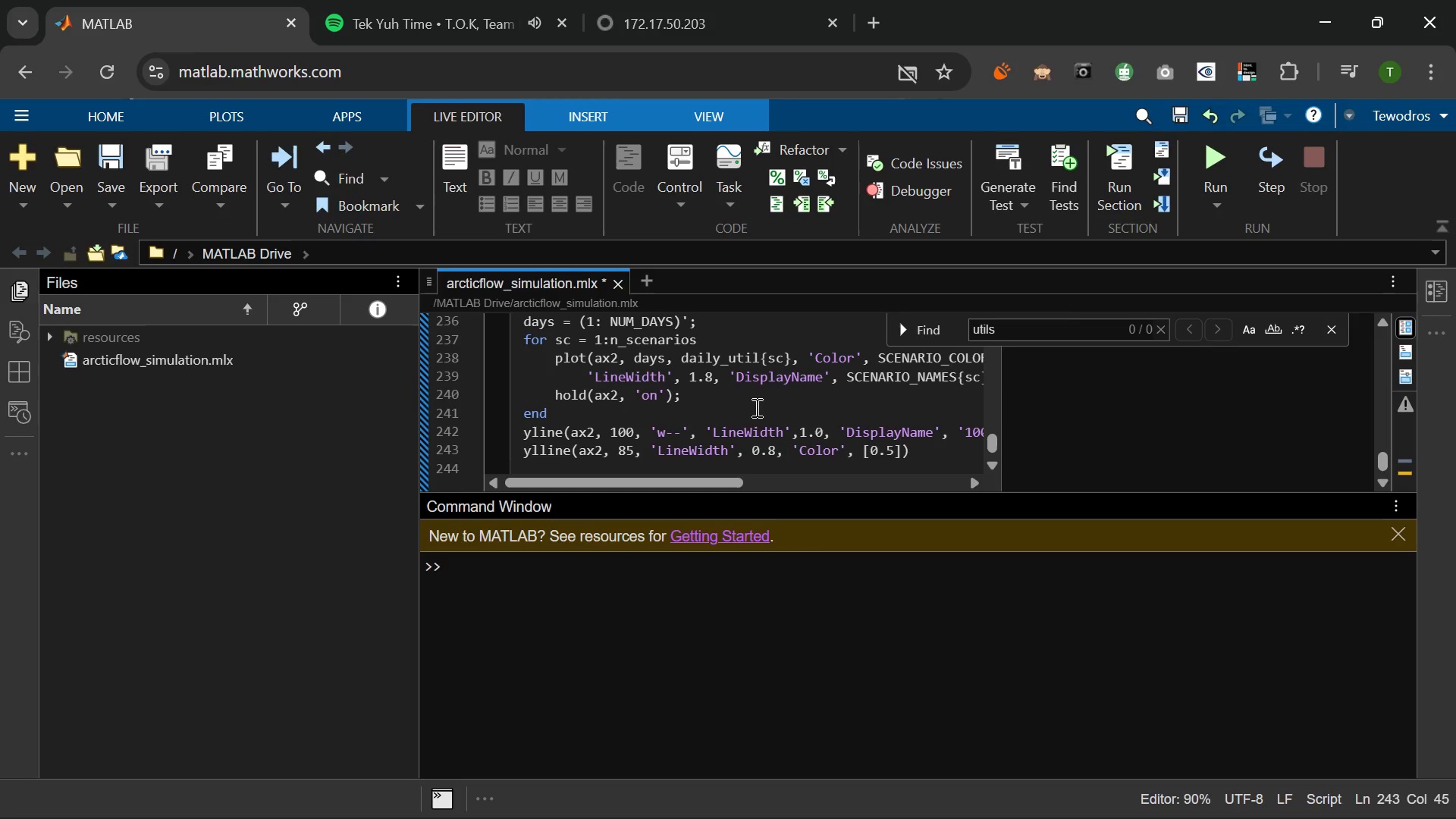 
key(Numpad4)
 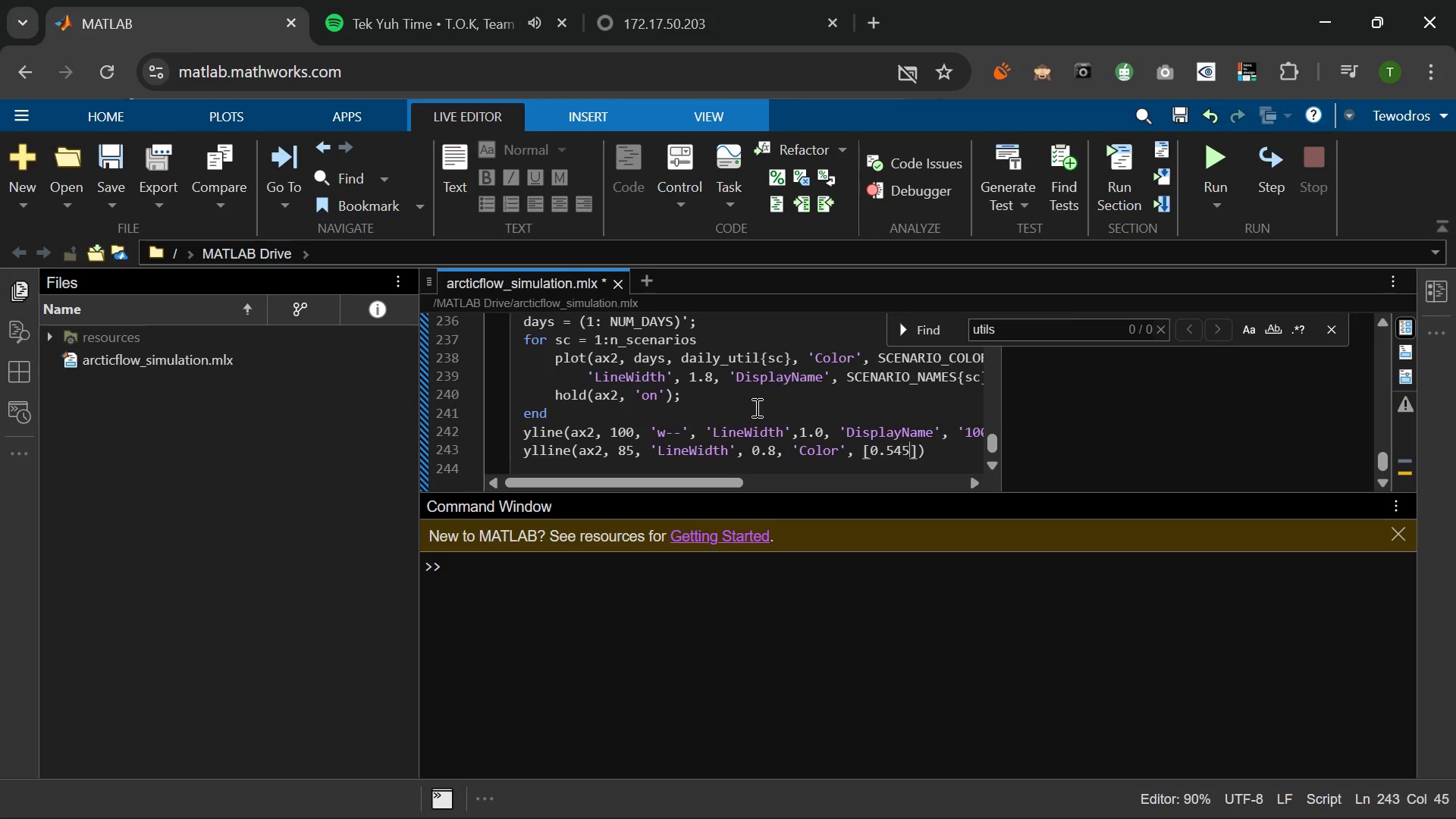 
key(Numpad5)
 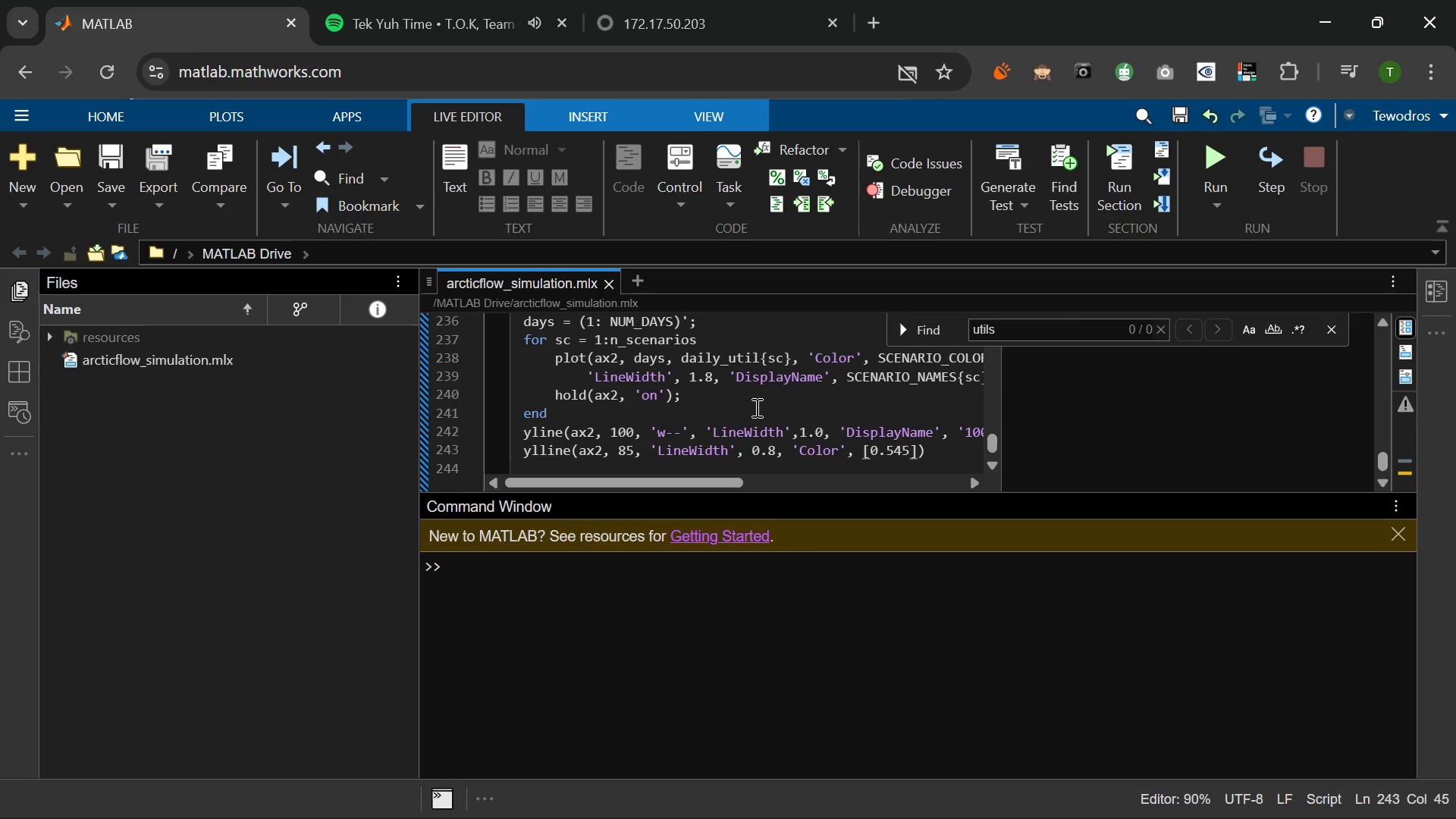 
key(Space)
 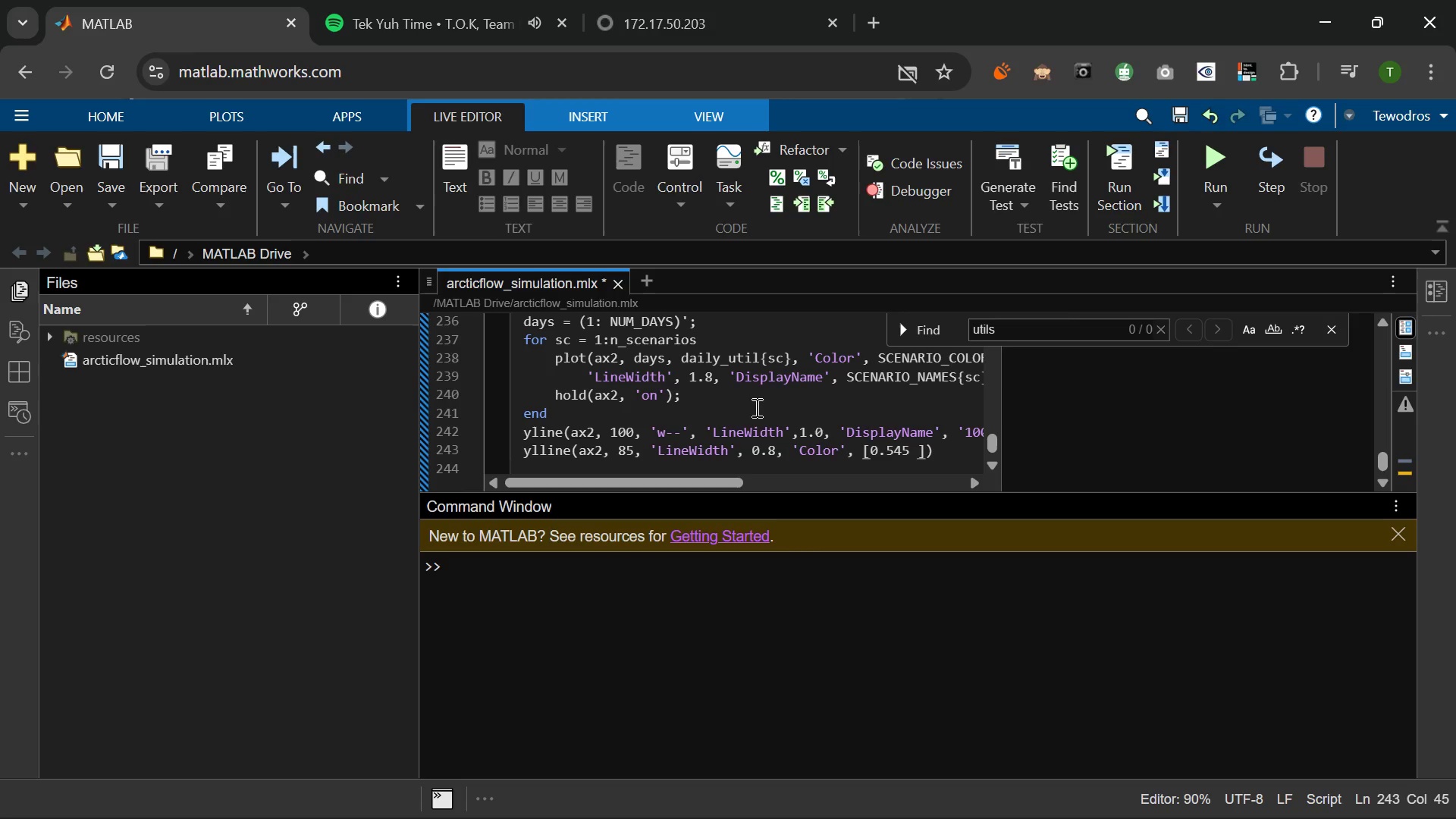 
key(Numpad0)
 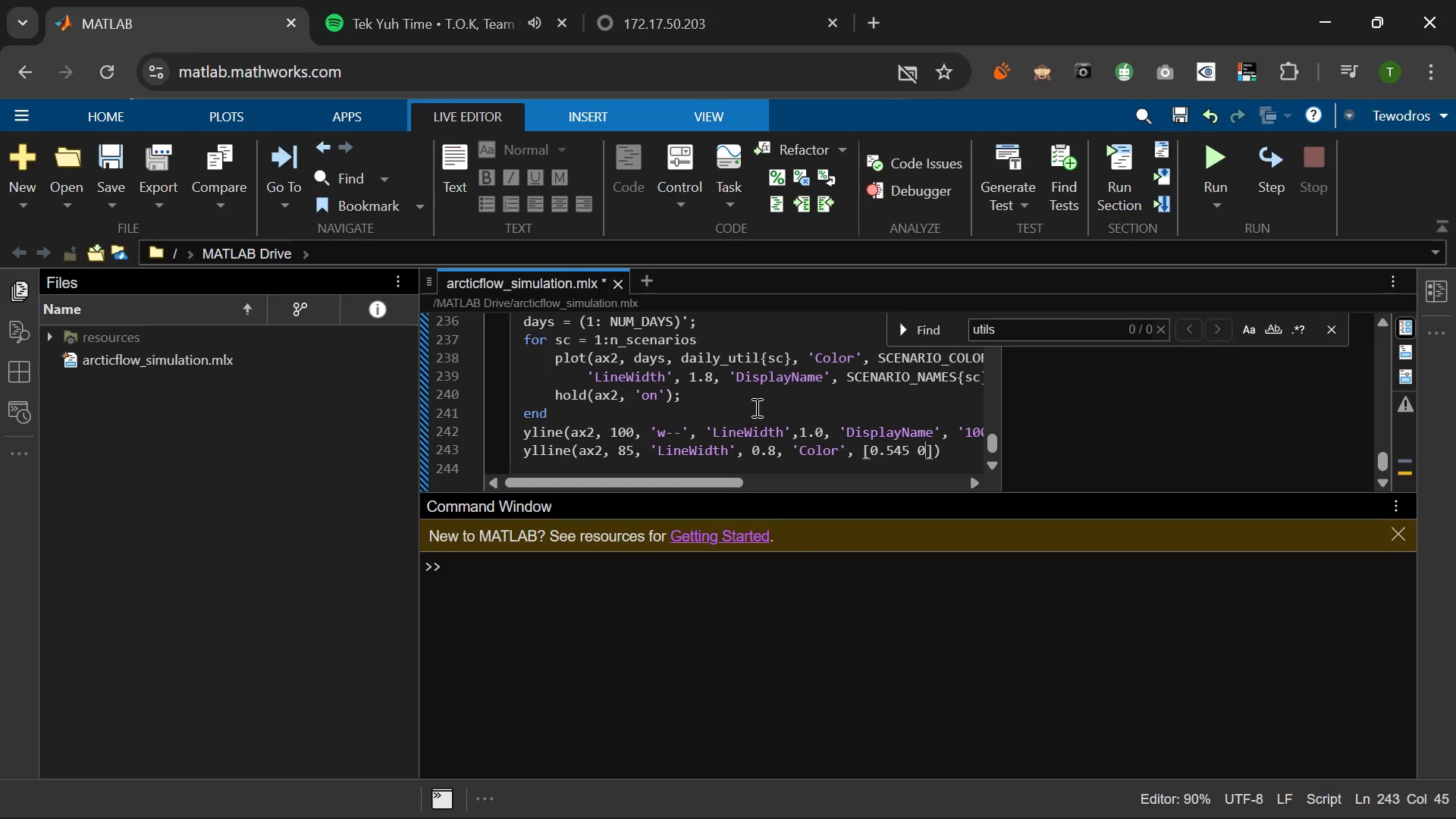 
key(NumpadDecimal)
 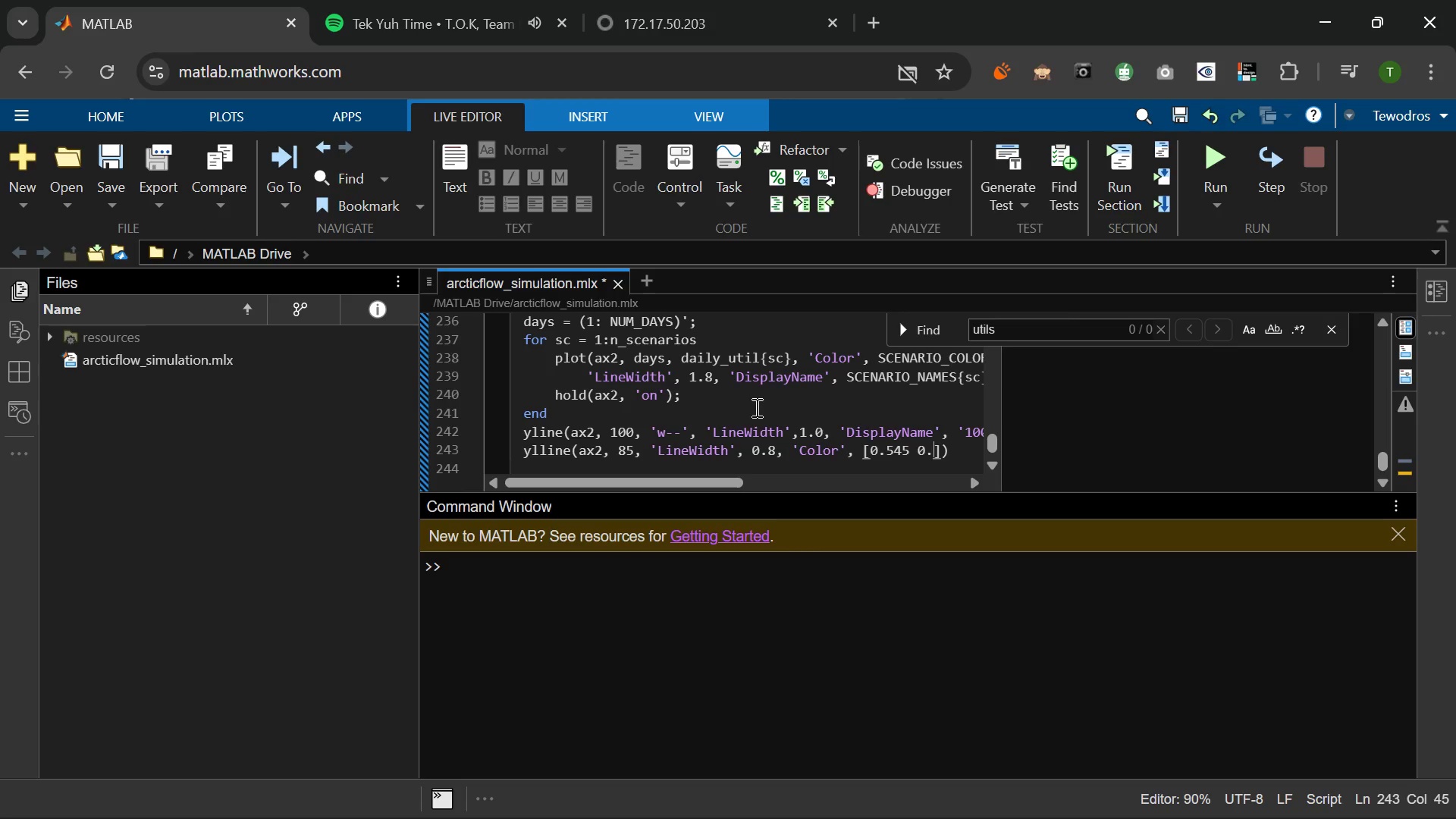 
key(Numpad5)
 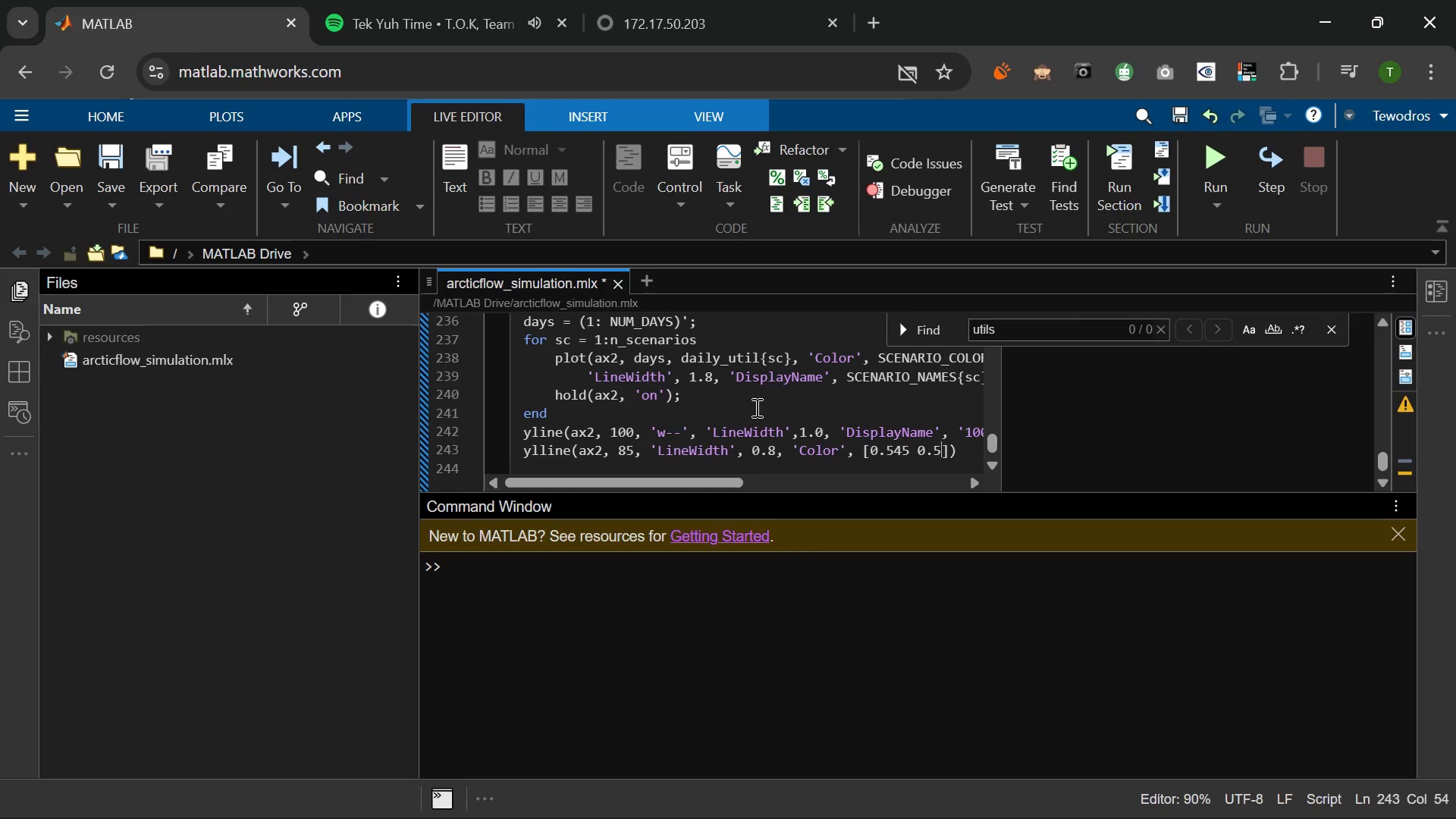 
key(Numpad8)
 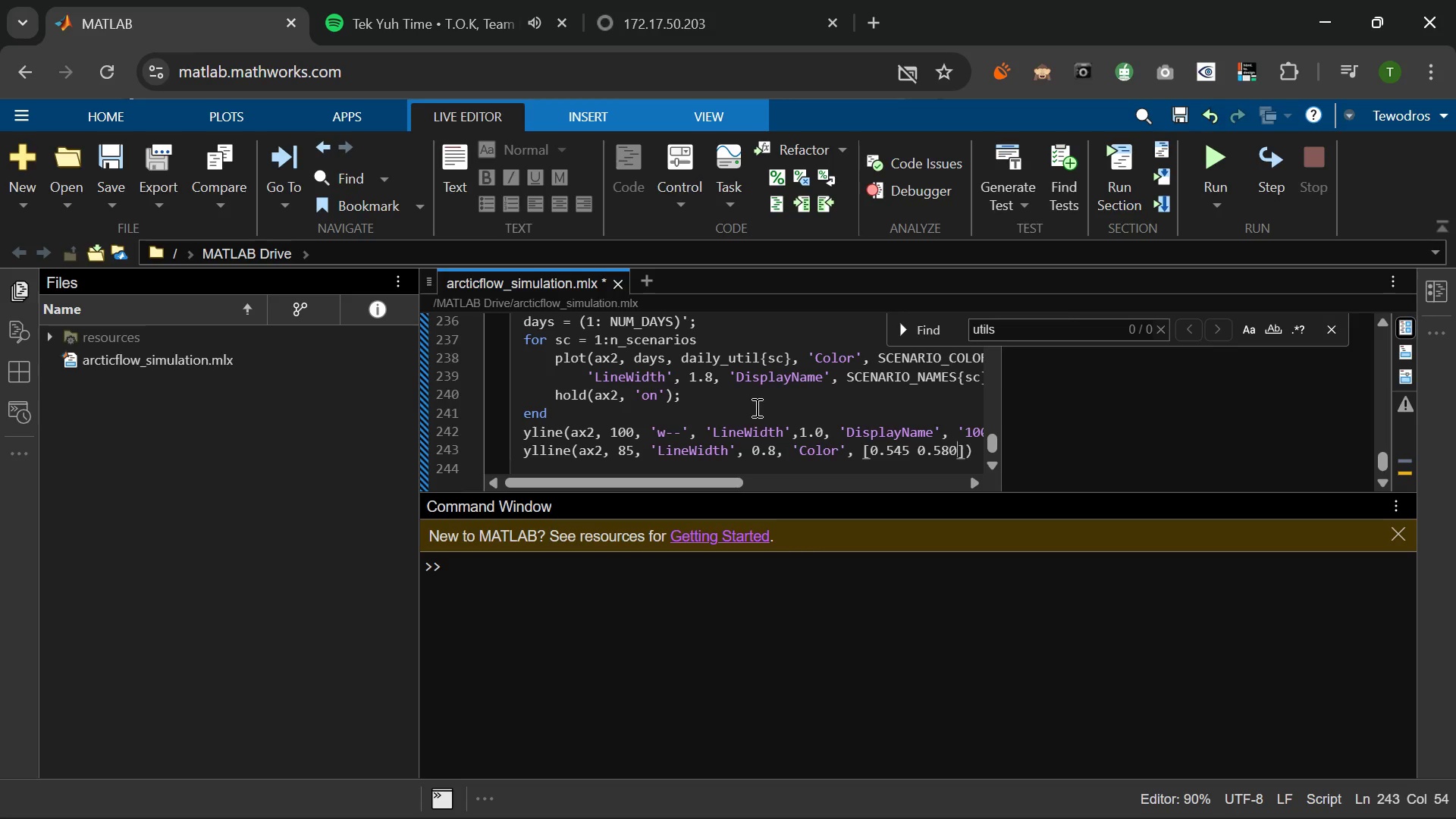 
key(Numpad0)
 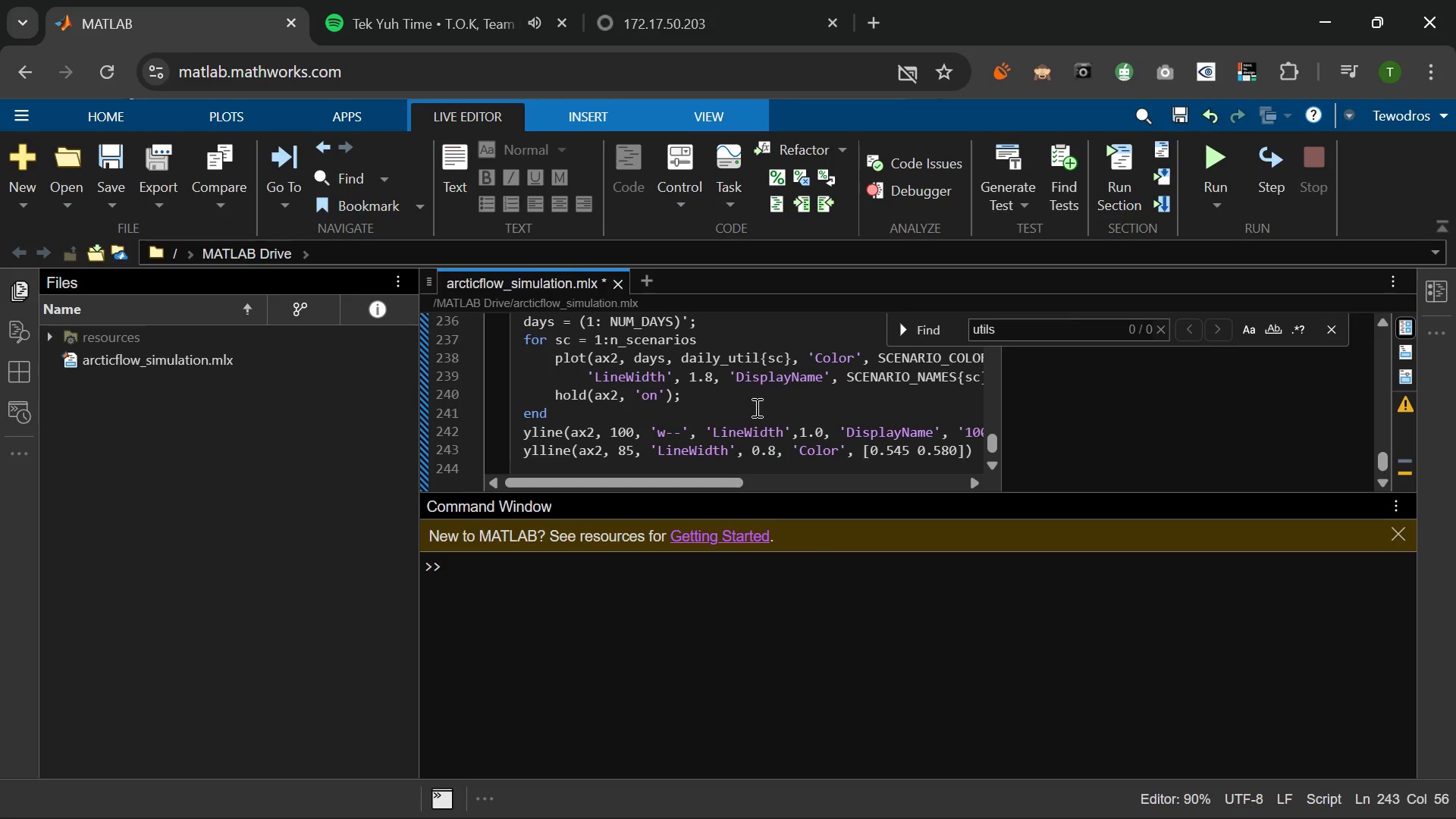 
key(Space)
 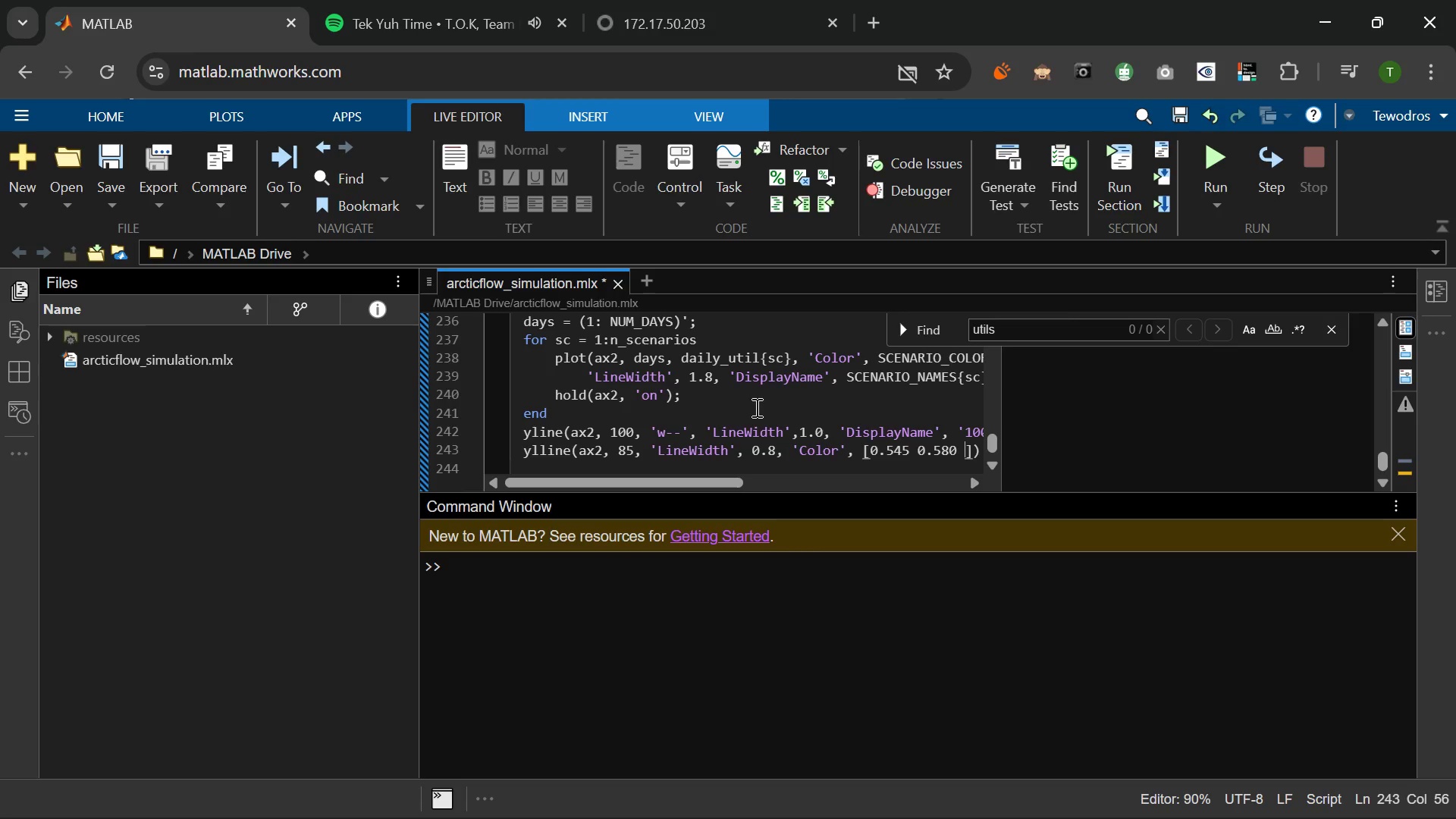 
key(Numpad0)
 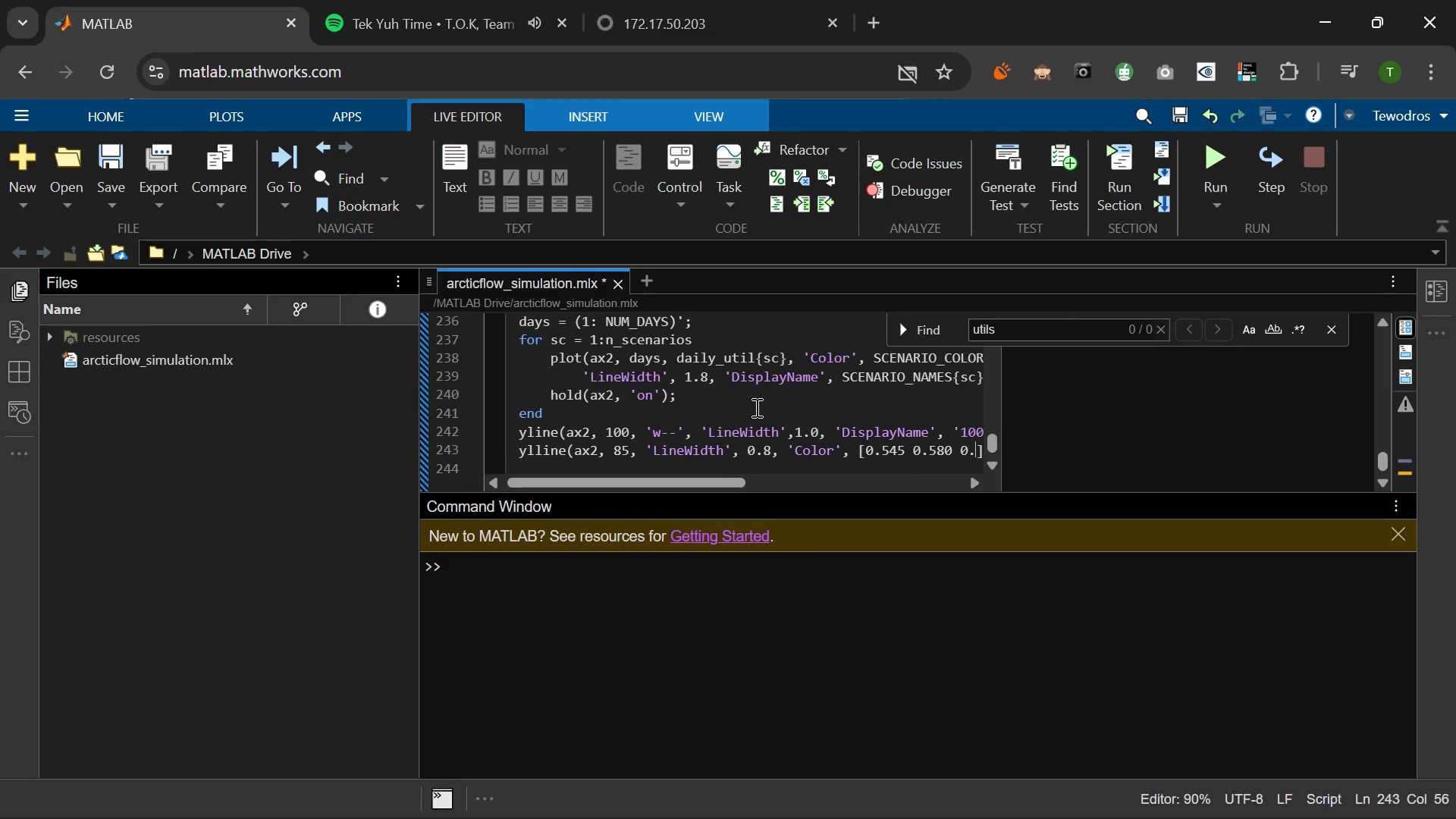 
key(NumpadDecimal)
 